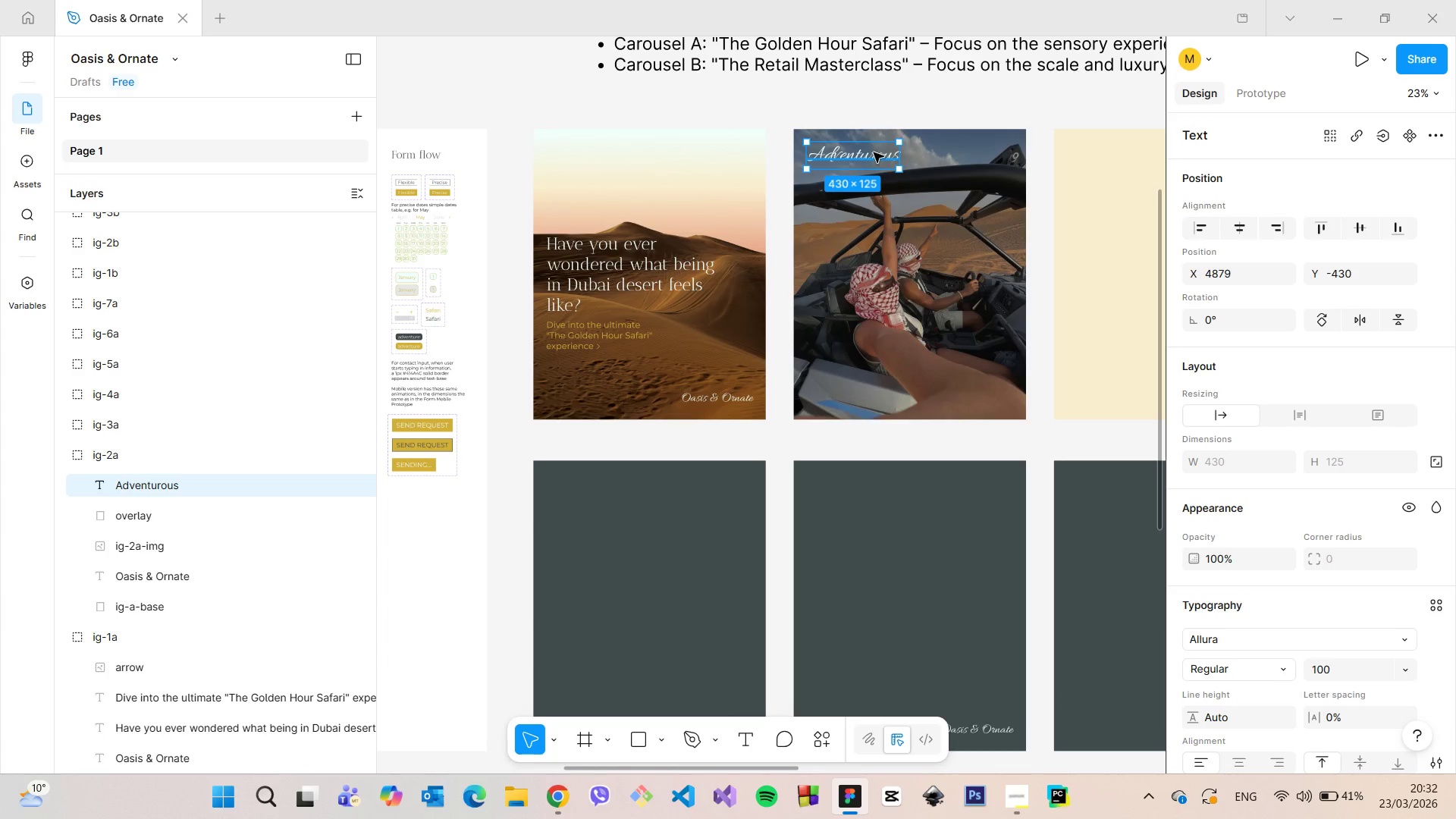 
hold_key(key=AltLeft, duration=0.55)
 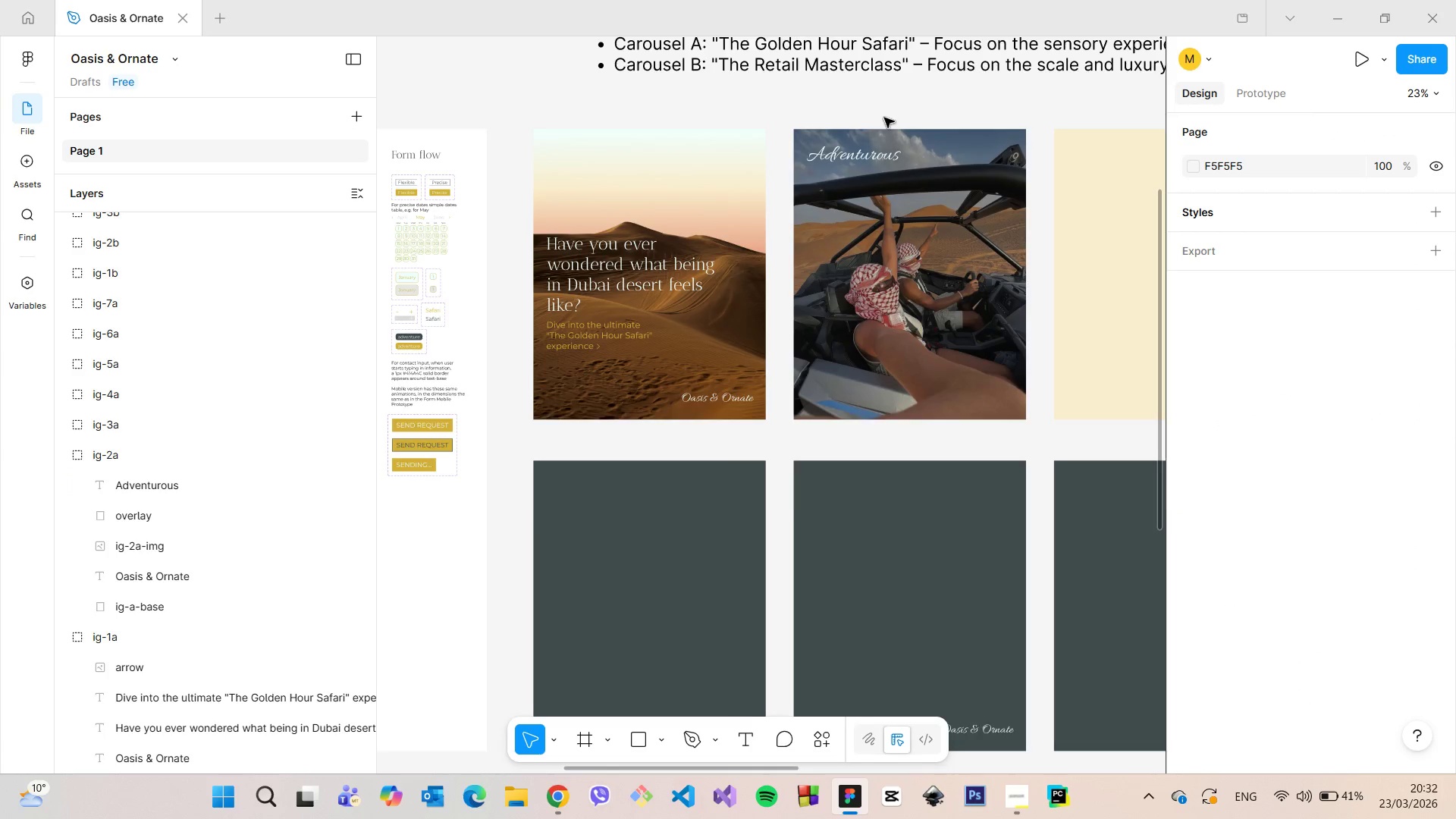 
scroll: coordinate [888, 123], scroll_direction: up, amount: 5.0
 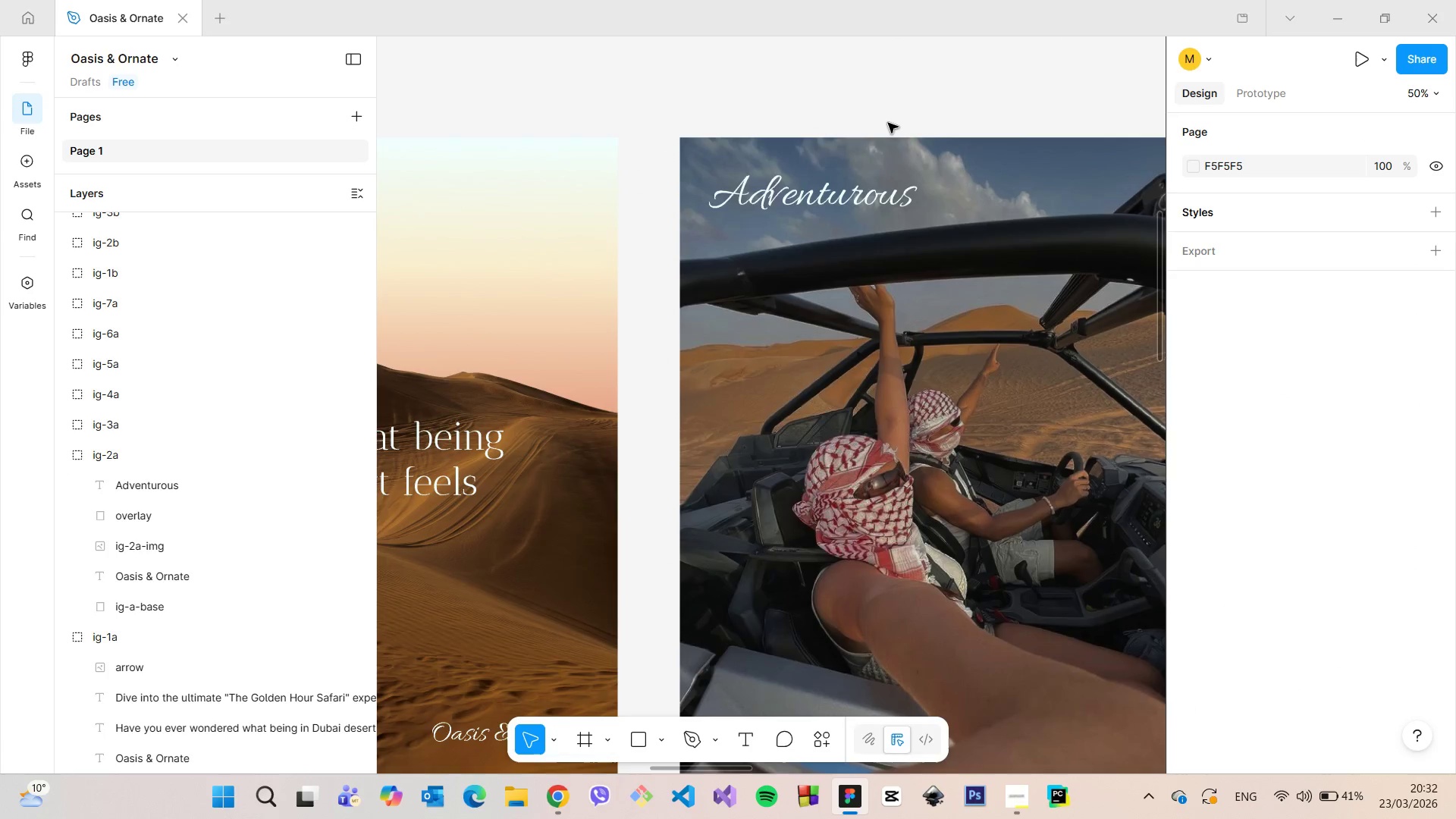 
scroll: coordinate [888, 123], scroll_direction: down, amount: 5.0
 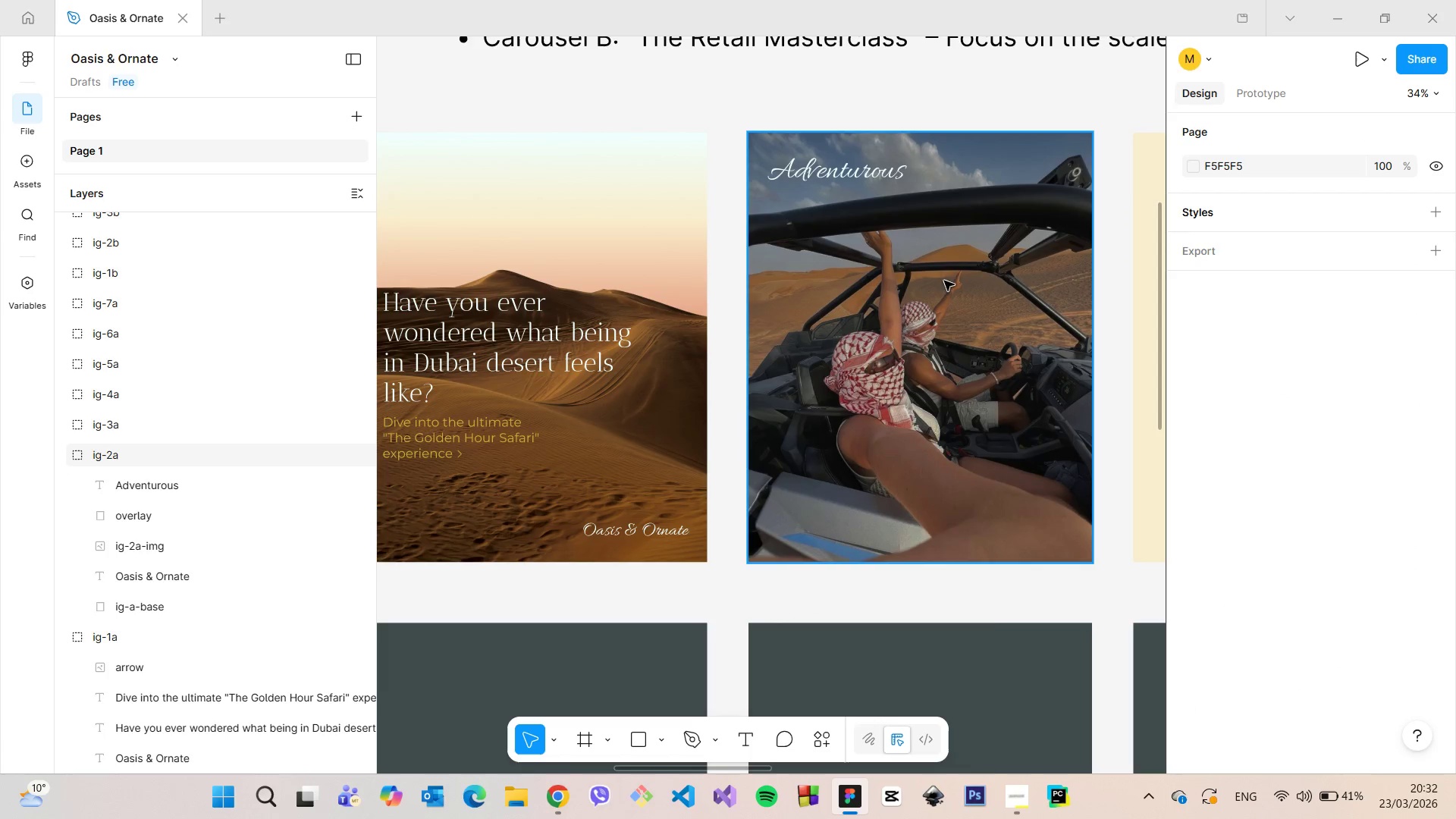 
wait(5.43)
 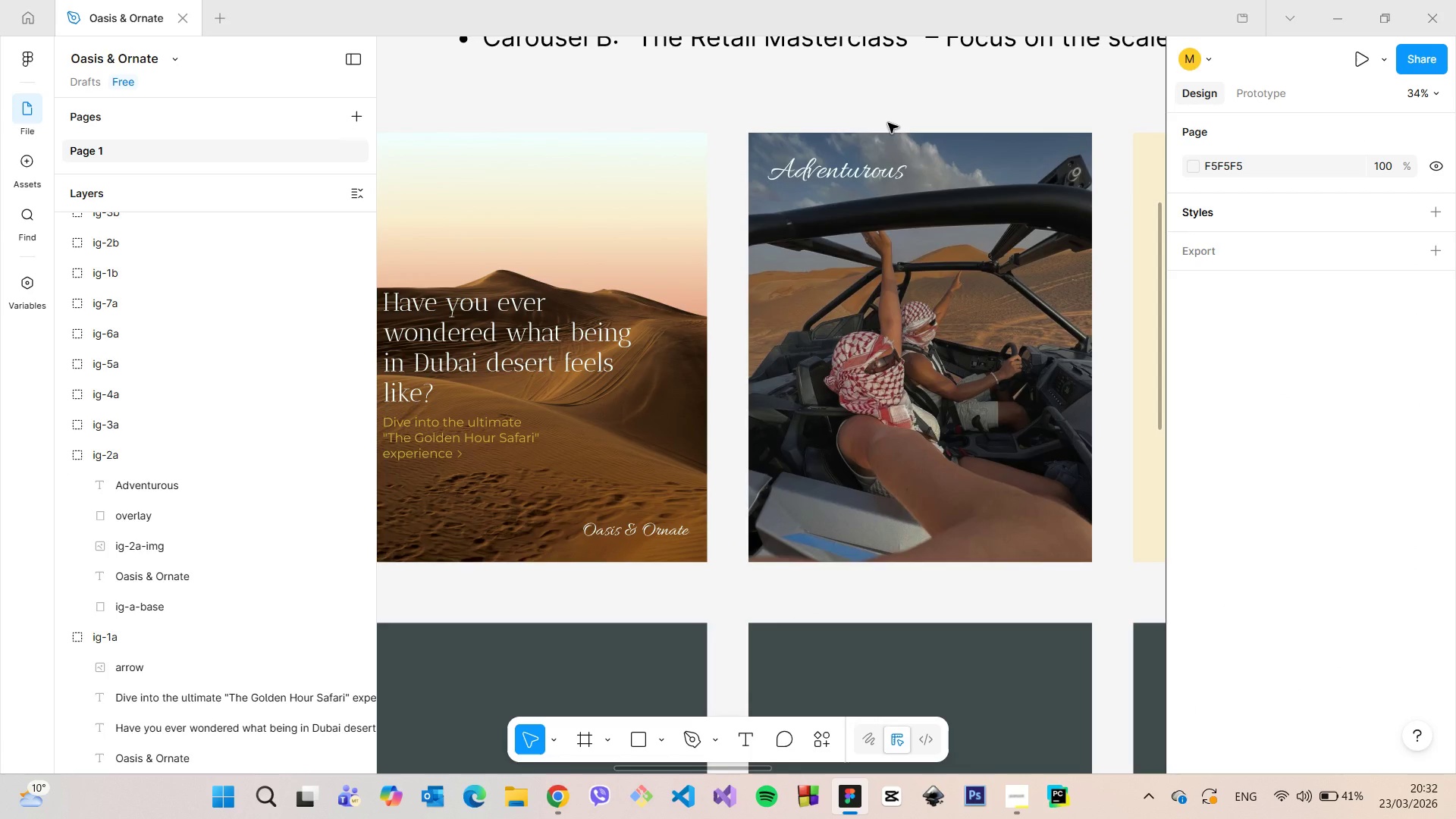 
left_click([743, 749])
 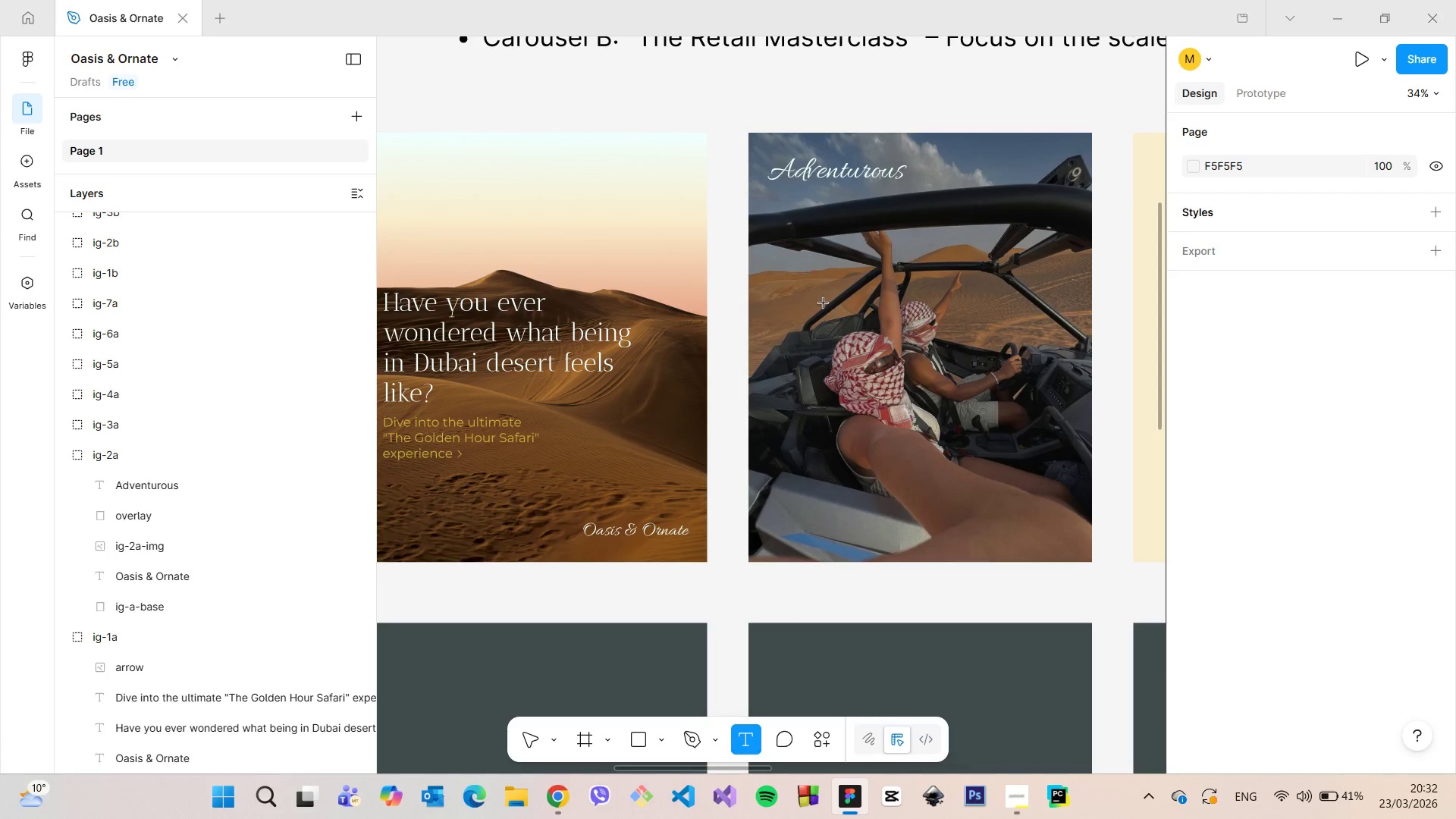 
left_click([824, 300])
 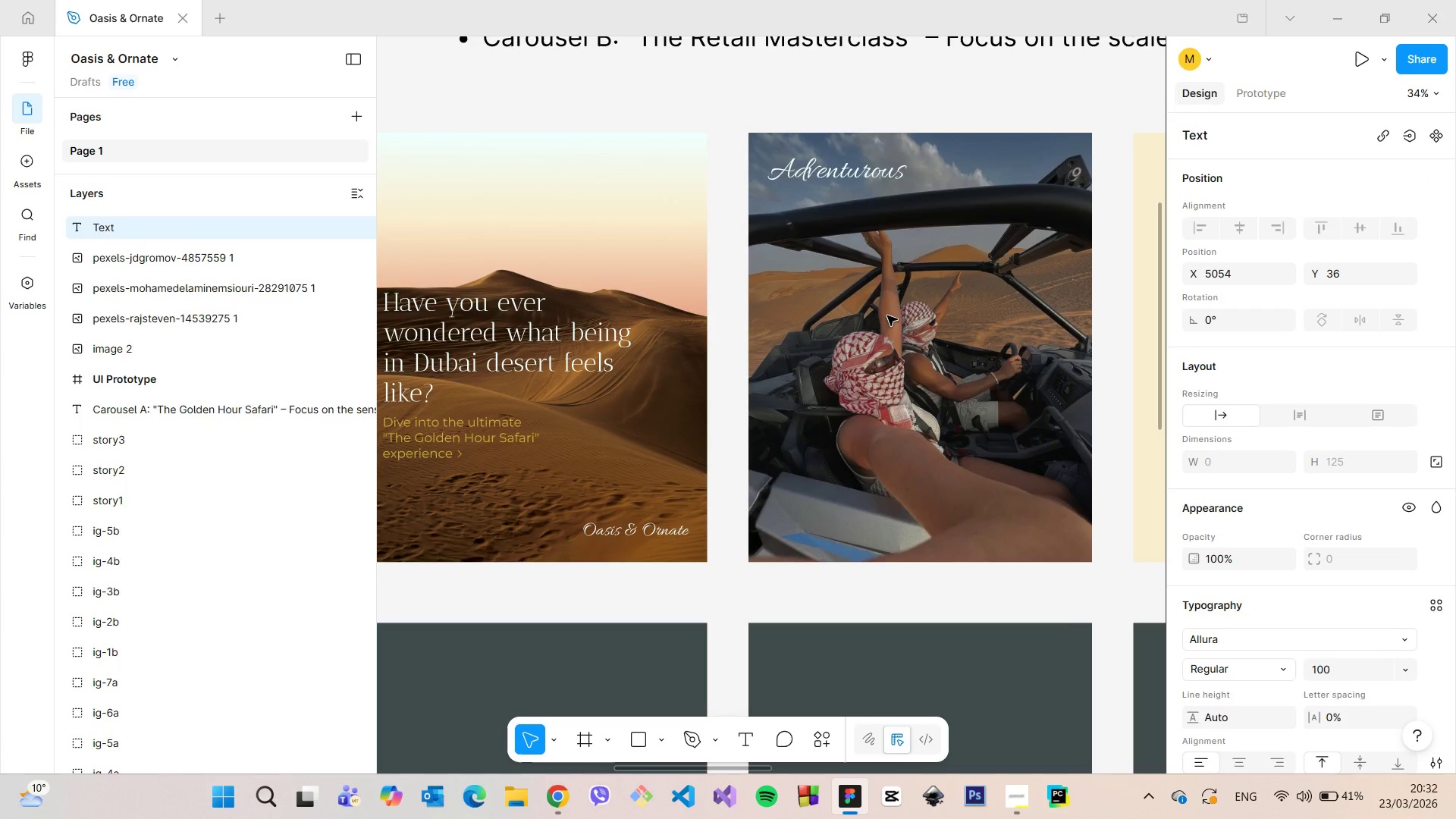 
type(Imagine driving )
 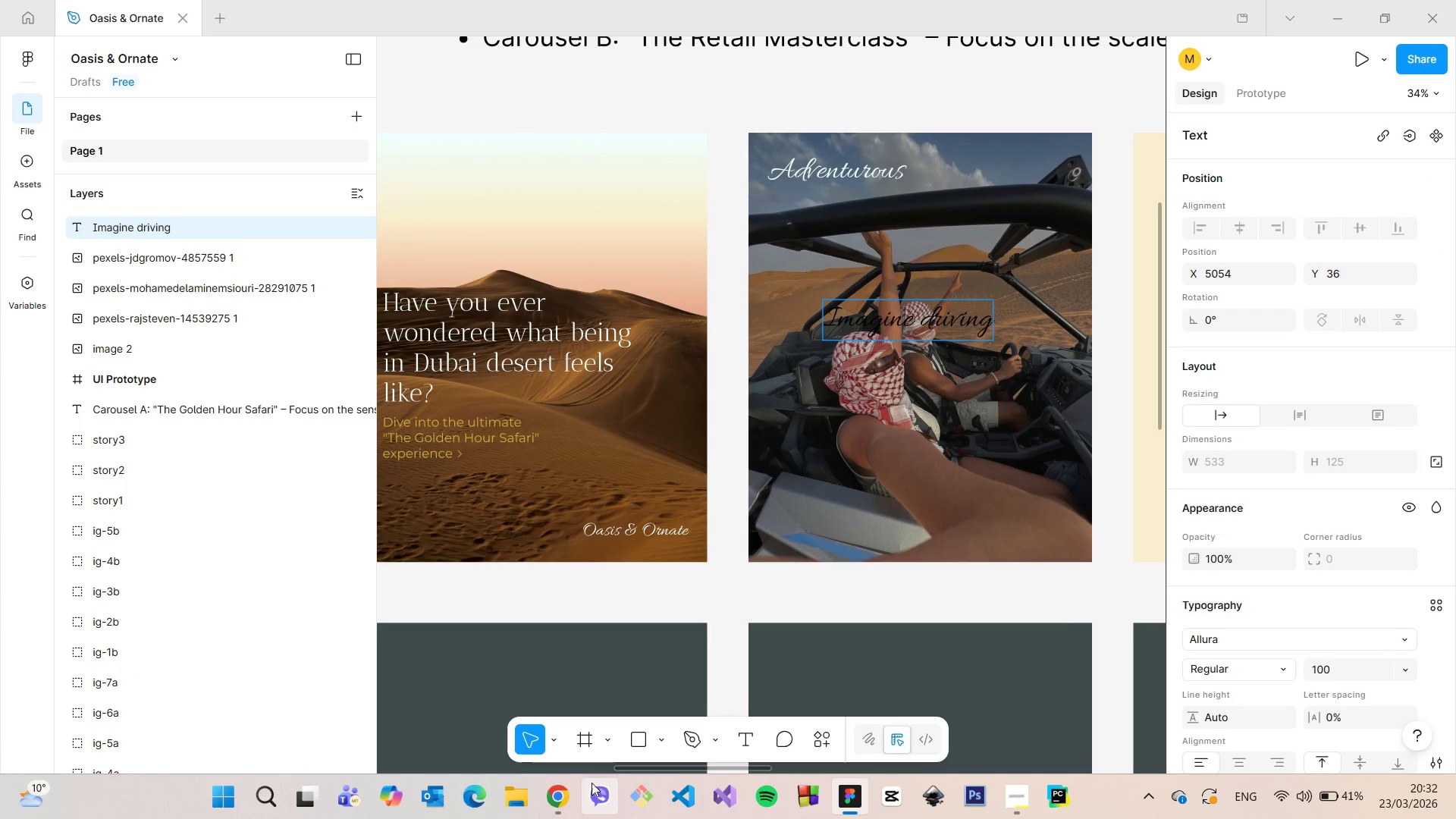 
left_click([578, 786])
 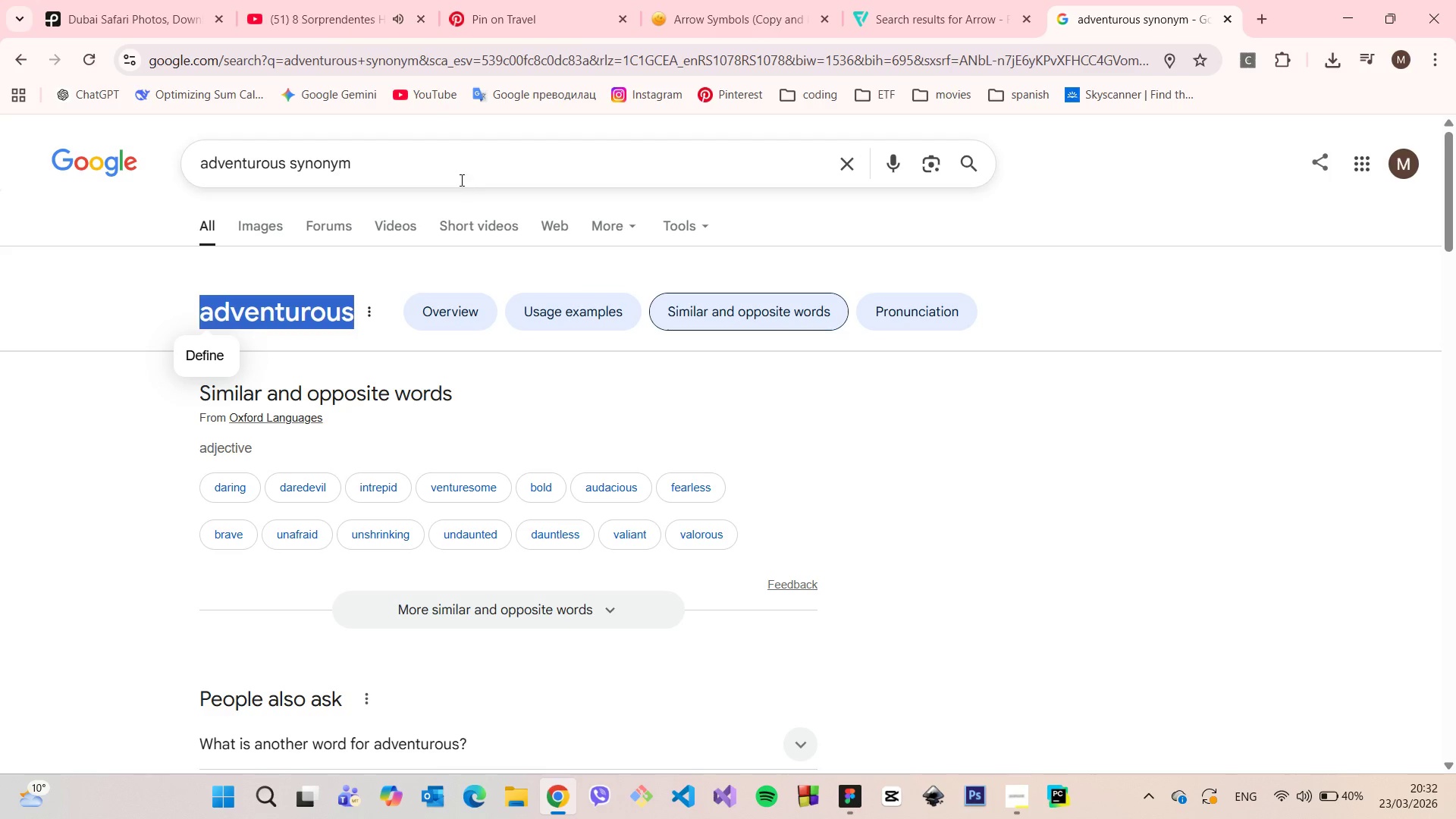 
left_click([461, 171])
 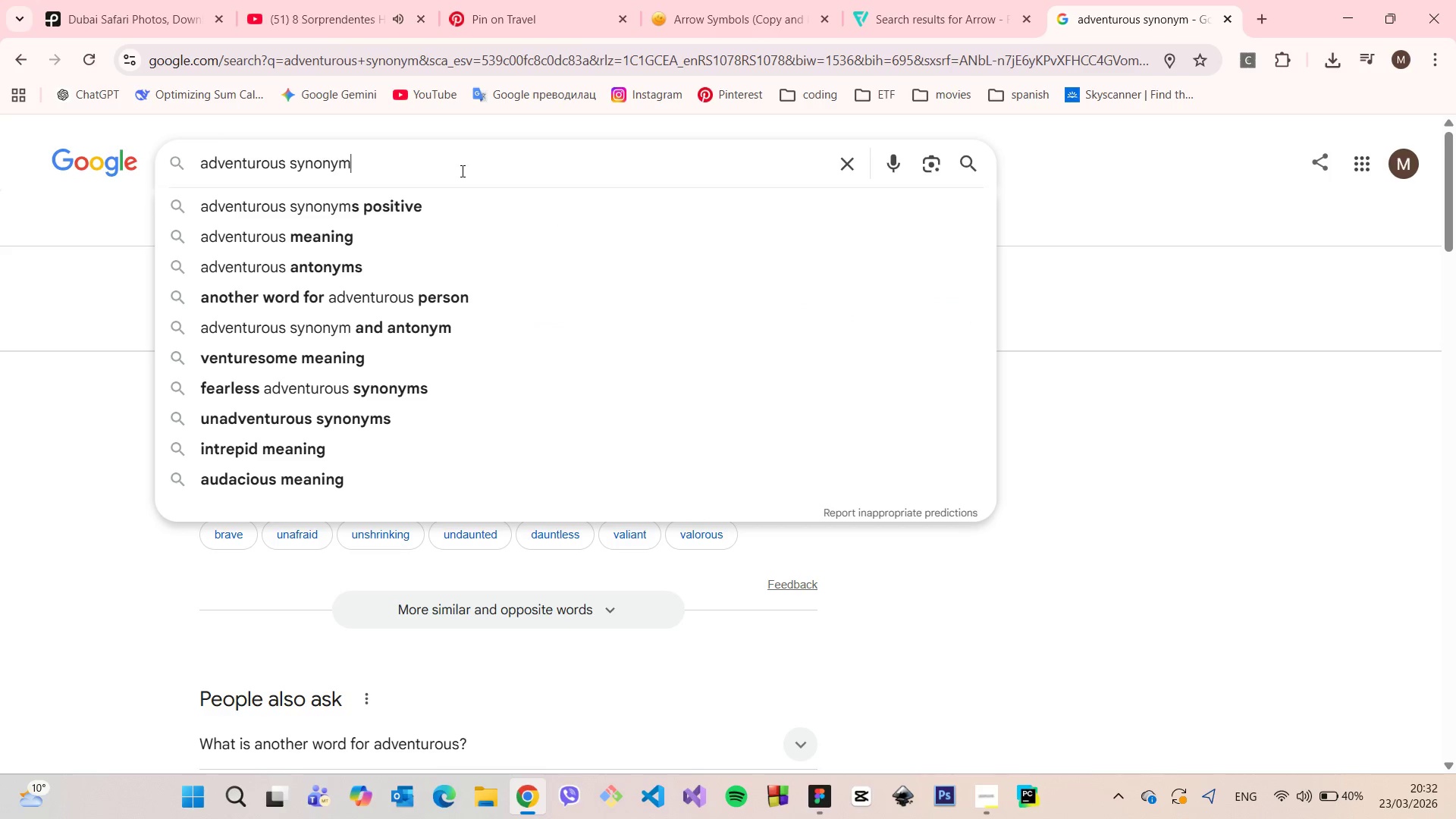 
double_click([461, 171])
 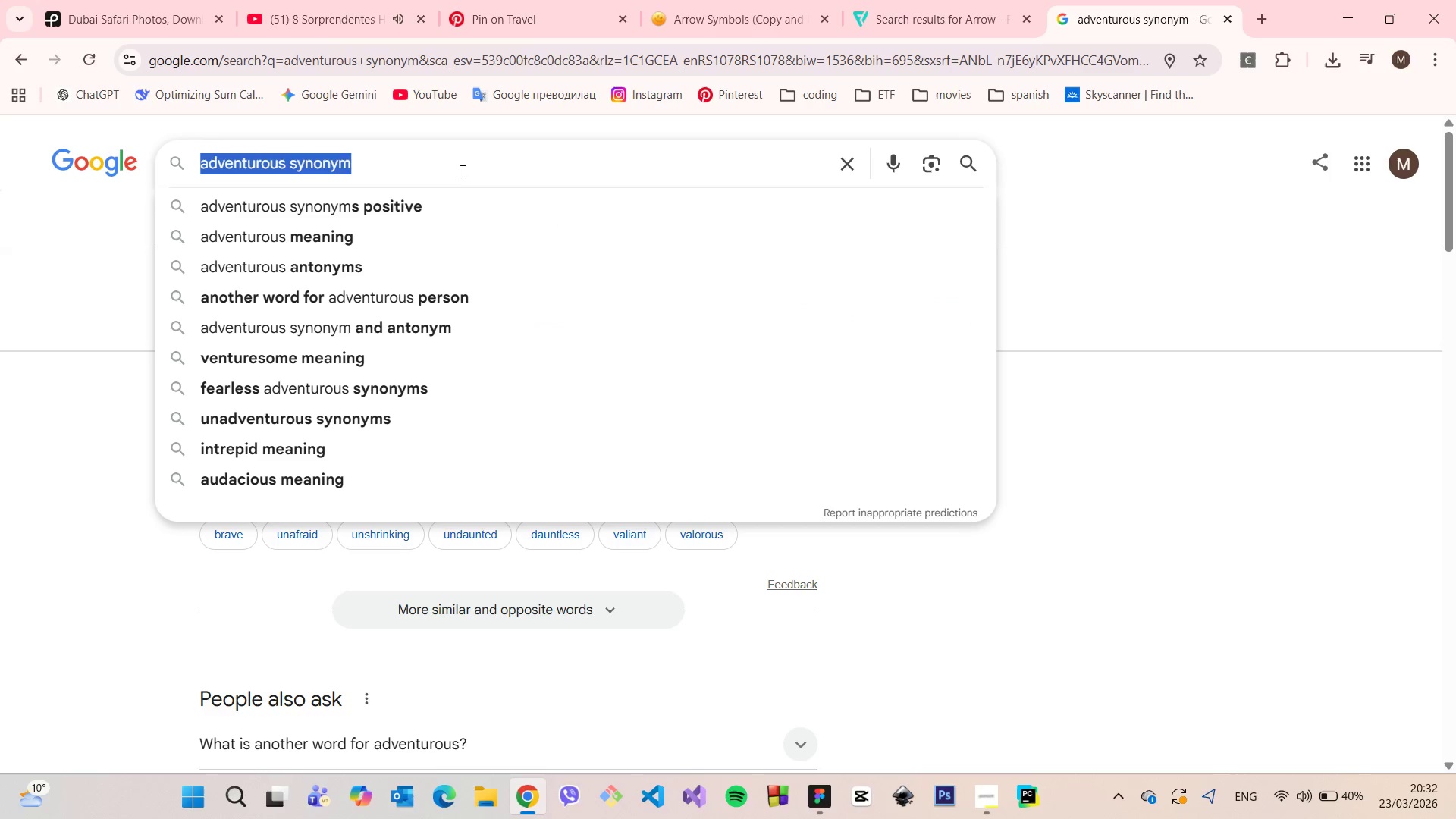 
triple_click([461, 171])
 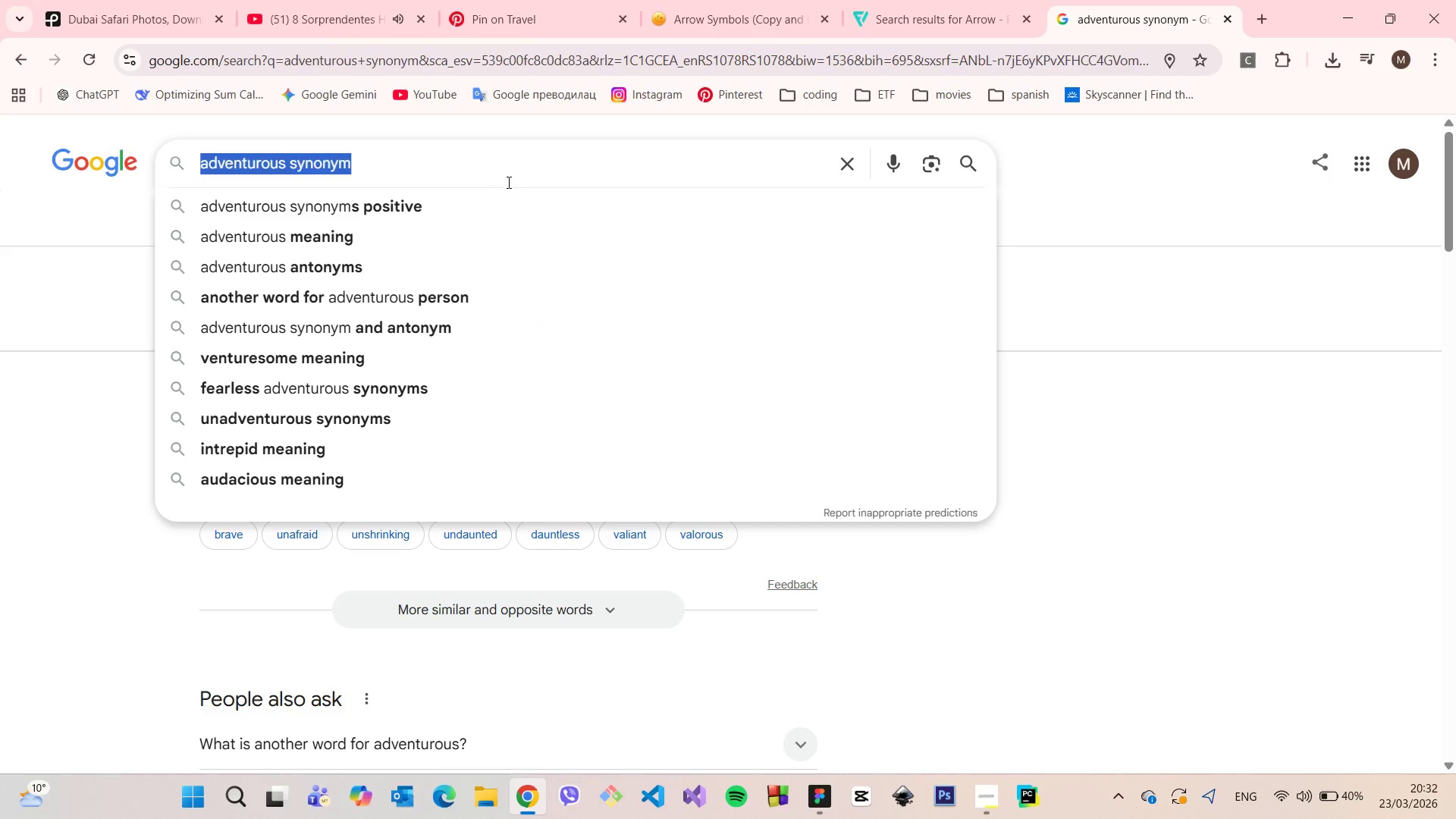 
type(dua)
key(Backspace)
type(bai safari car name)
 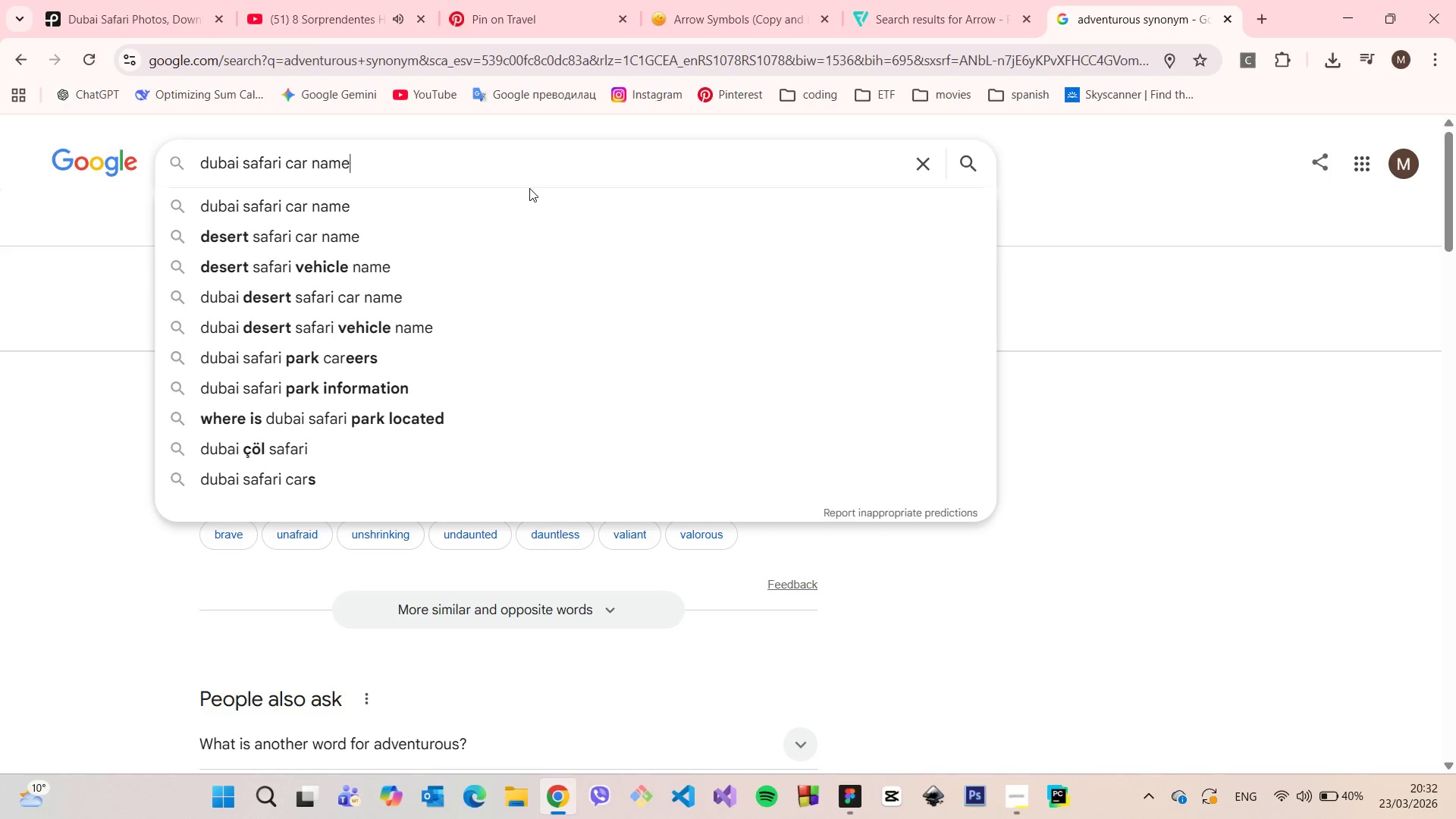 
key(Enter)
 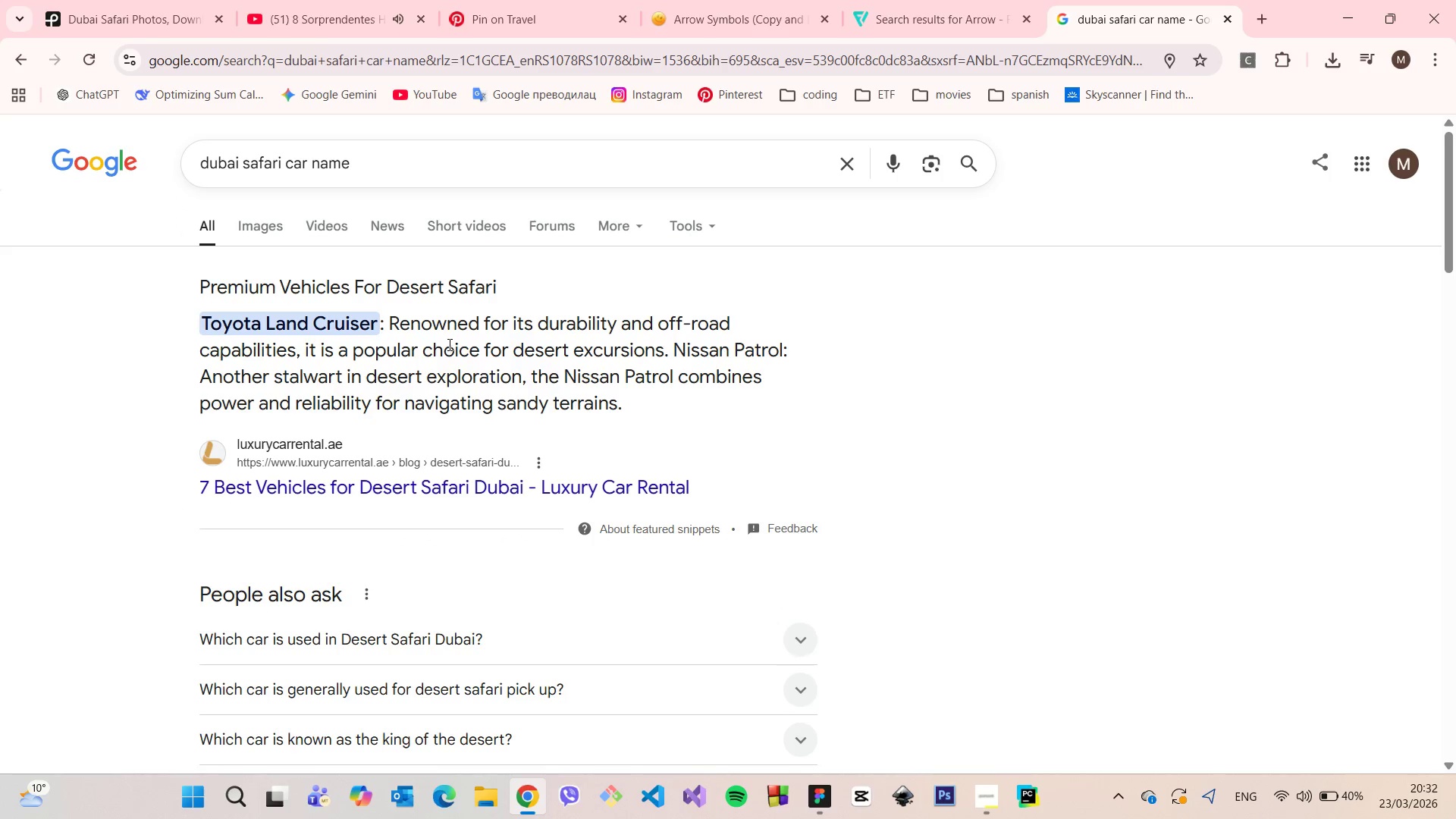 
wait(5.31)
 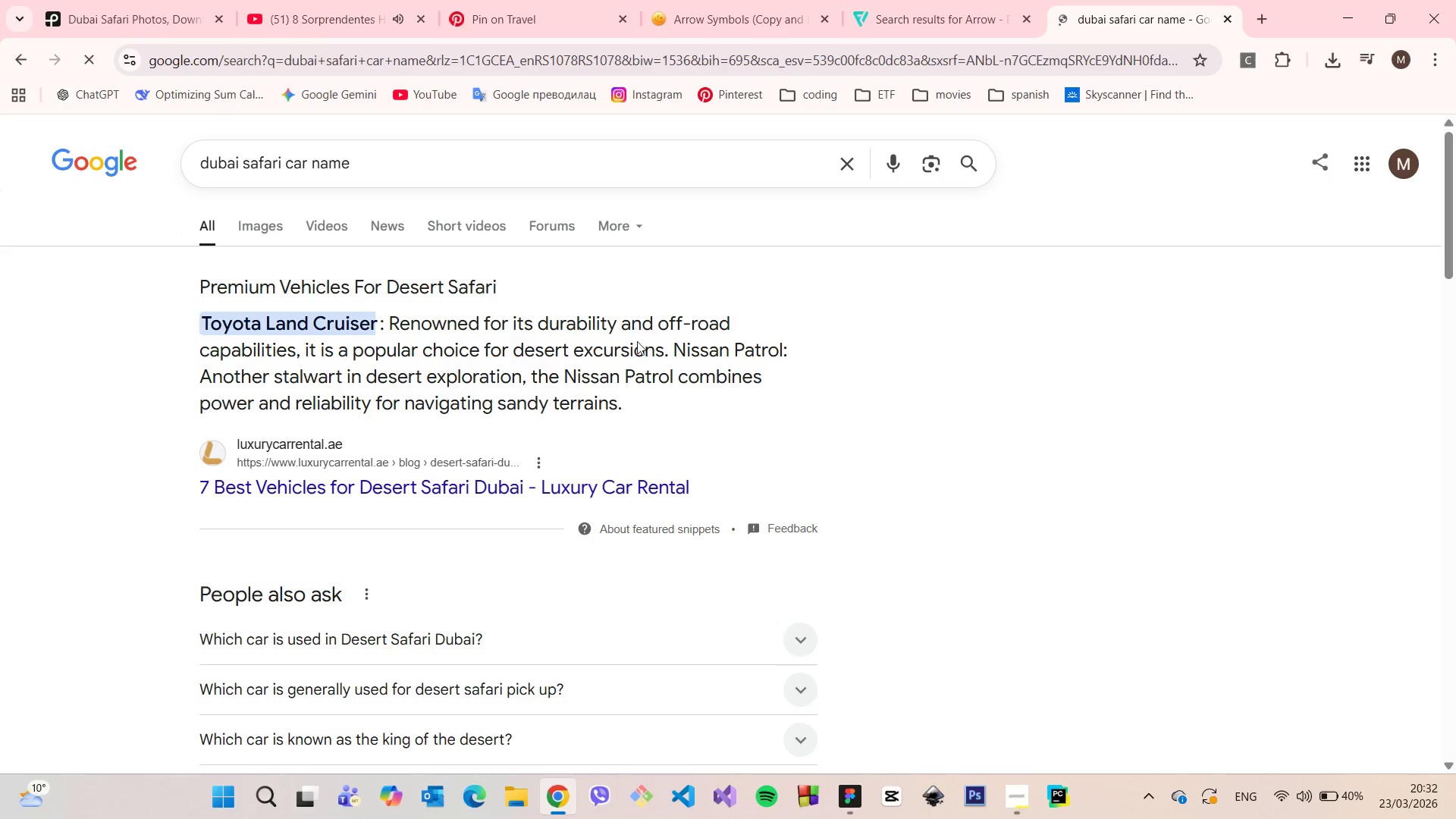 
scroll: coordinate [448, 344], scroll_direction: down, amount: 2.0
 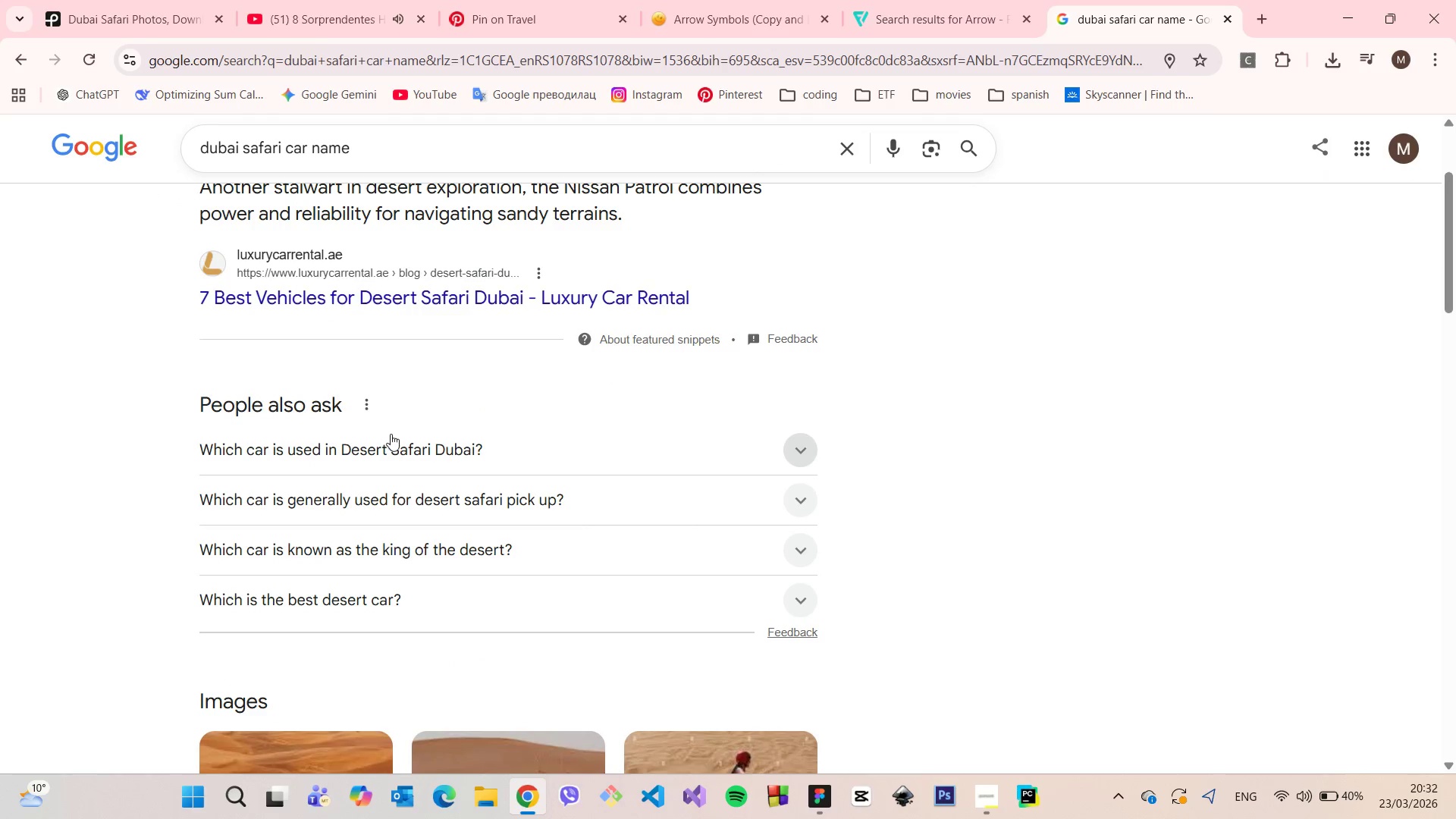 
left_click([392, 435])
 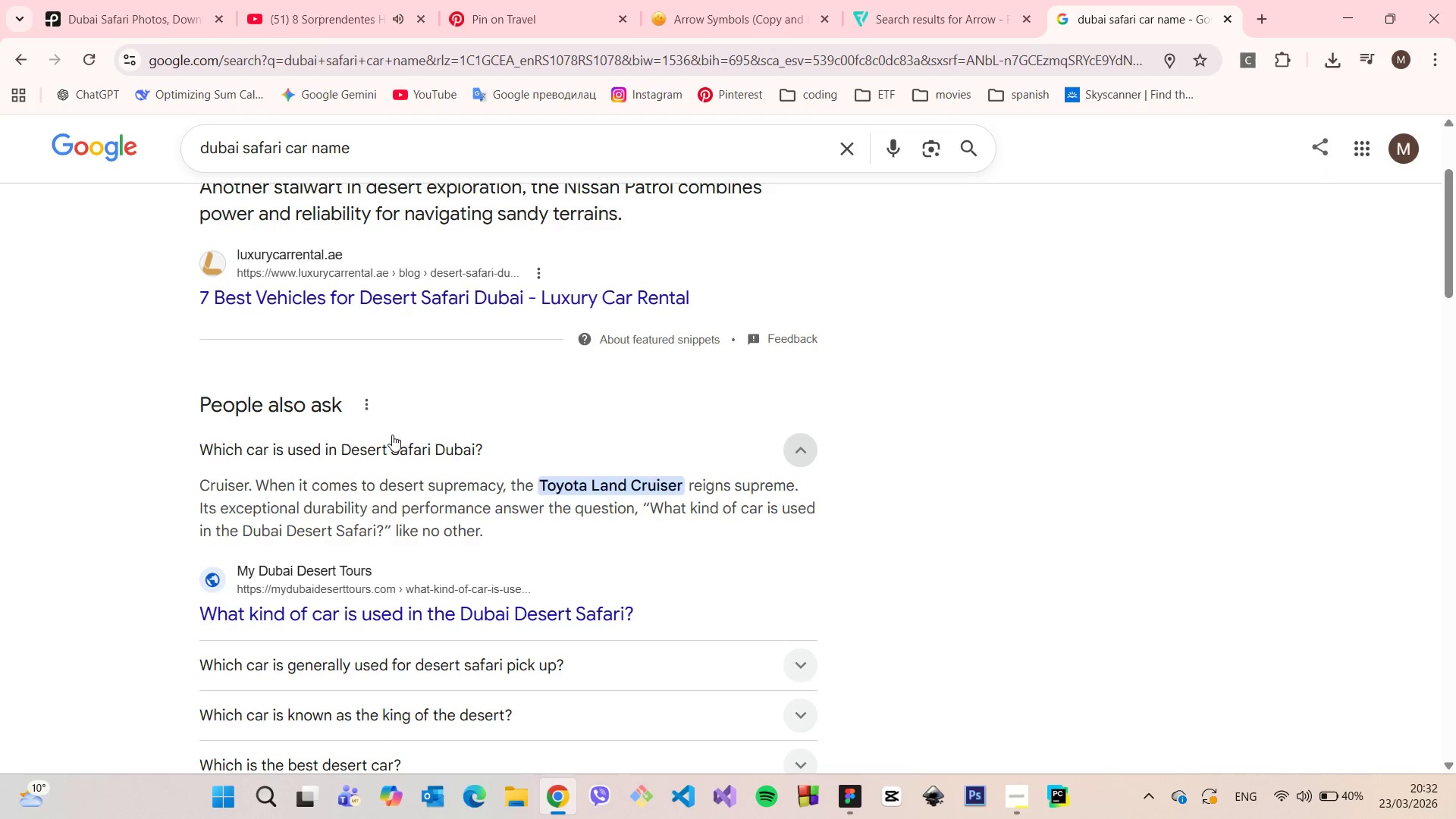 
scroll: coordinate [392, 435], scroll_direction: down, amount: 4.0
 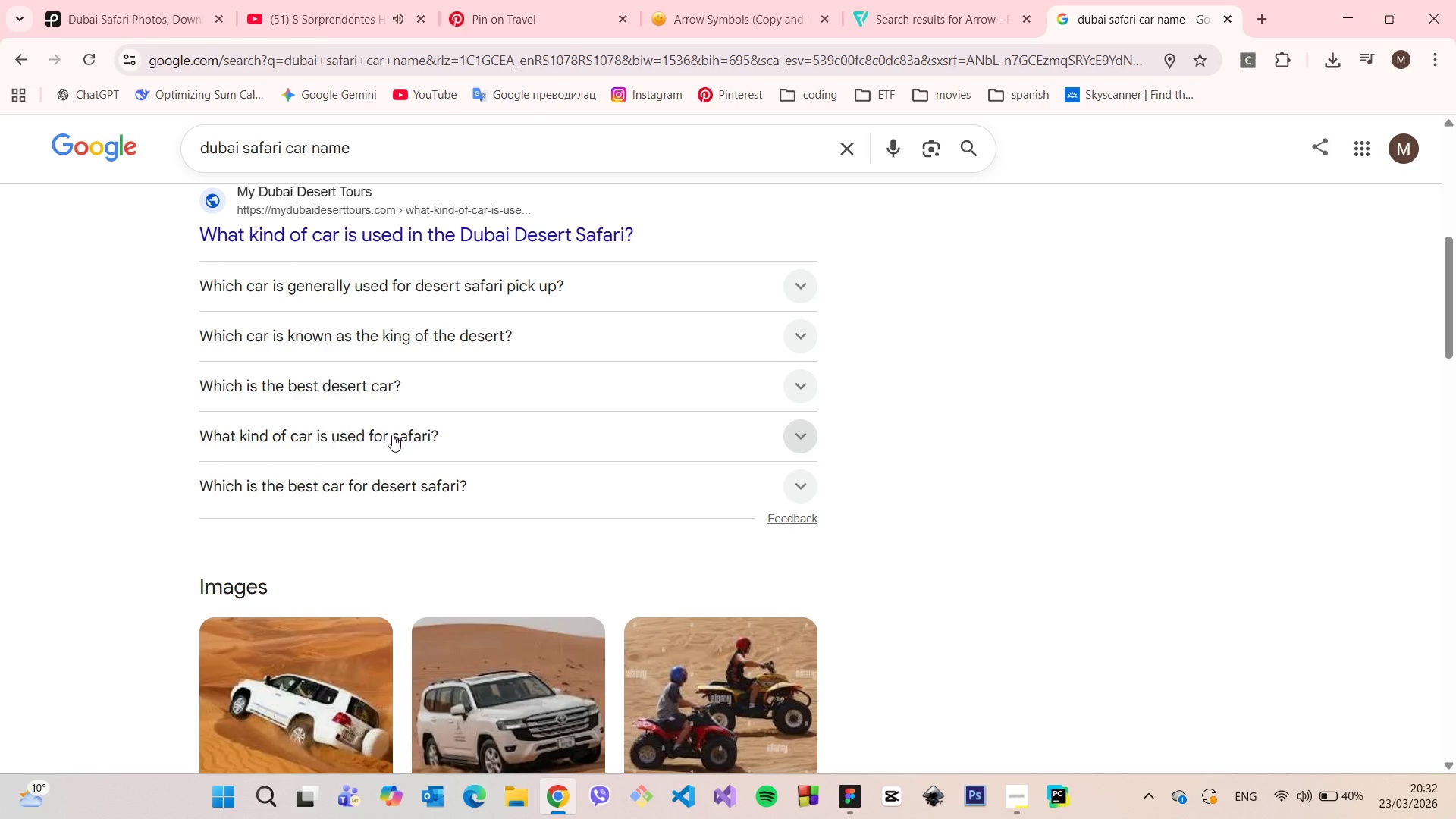 
left_click([392, 435])
 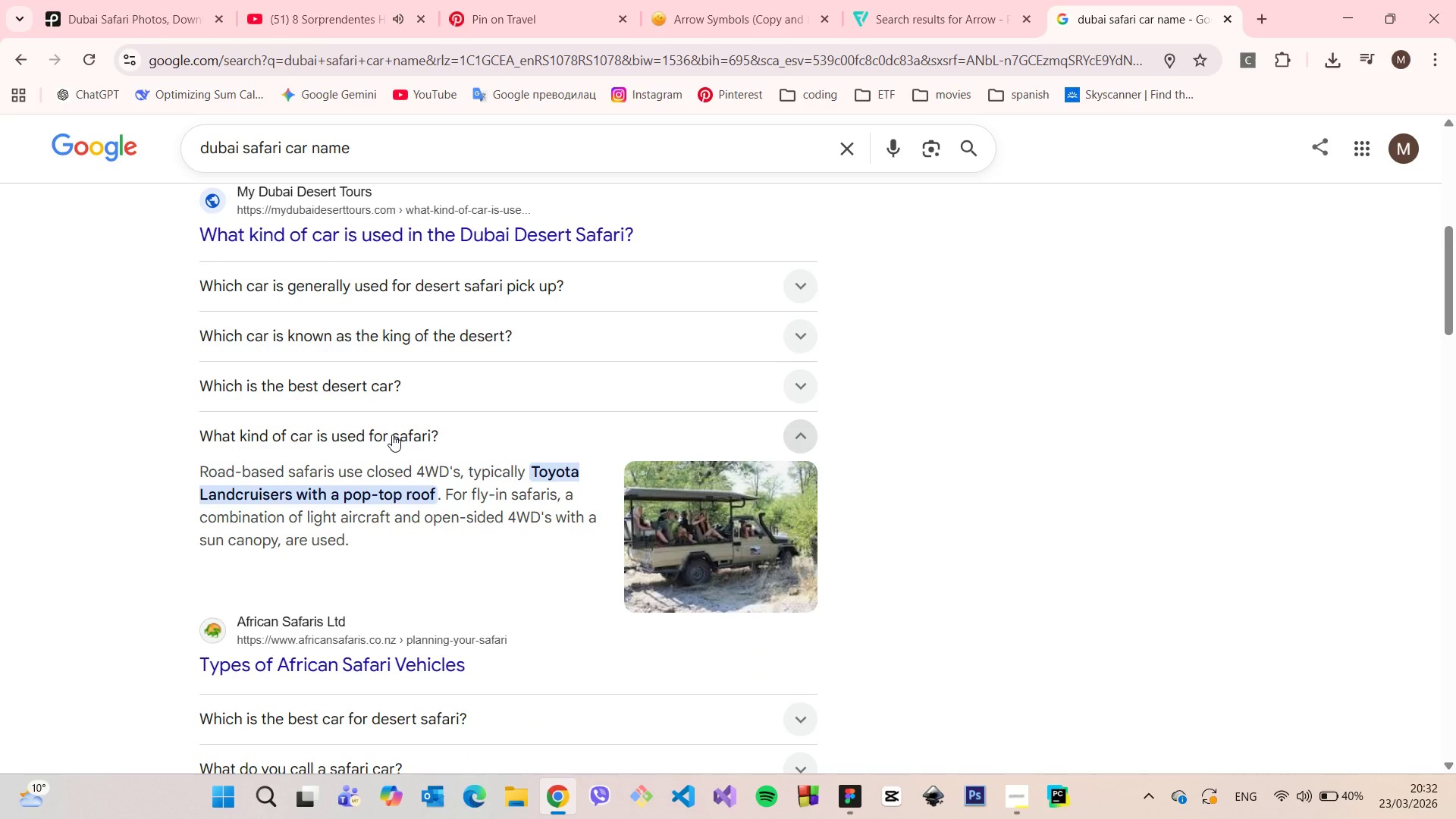 
wait(5.19)
 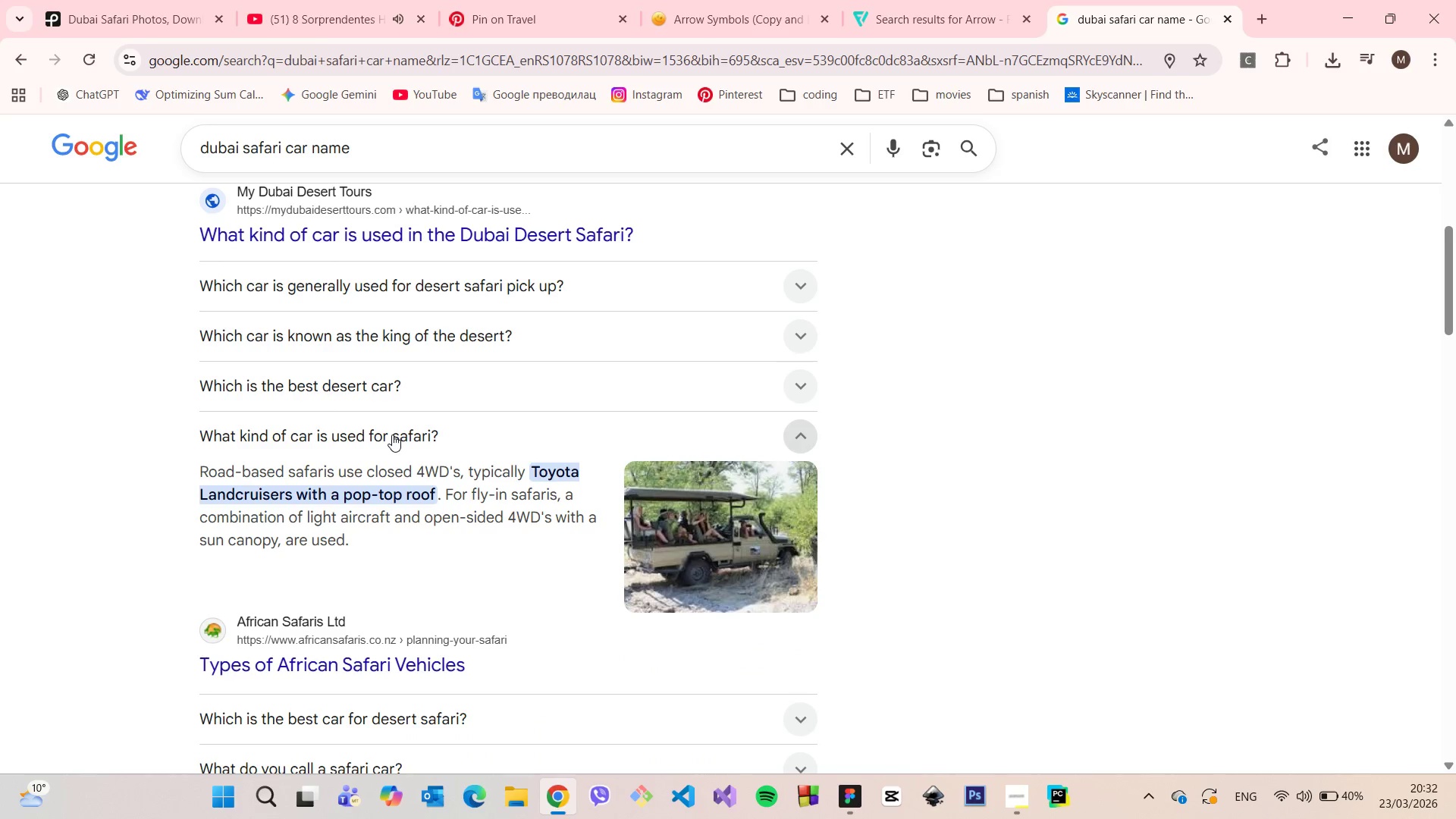 
scroll: coordinate [425, 460], scroll_direction: down, amount: 4.0
 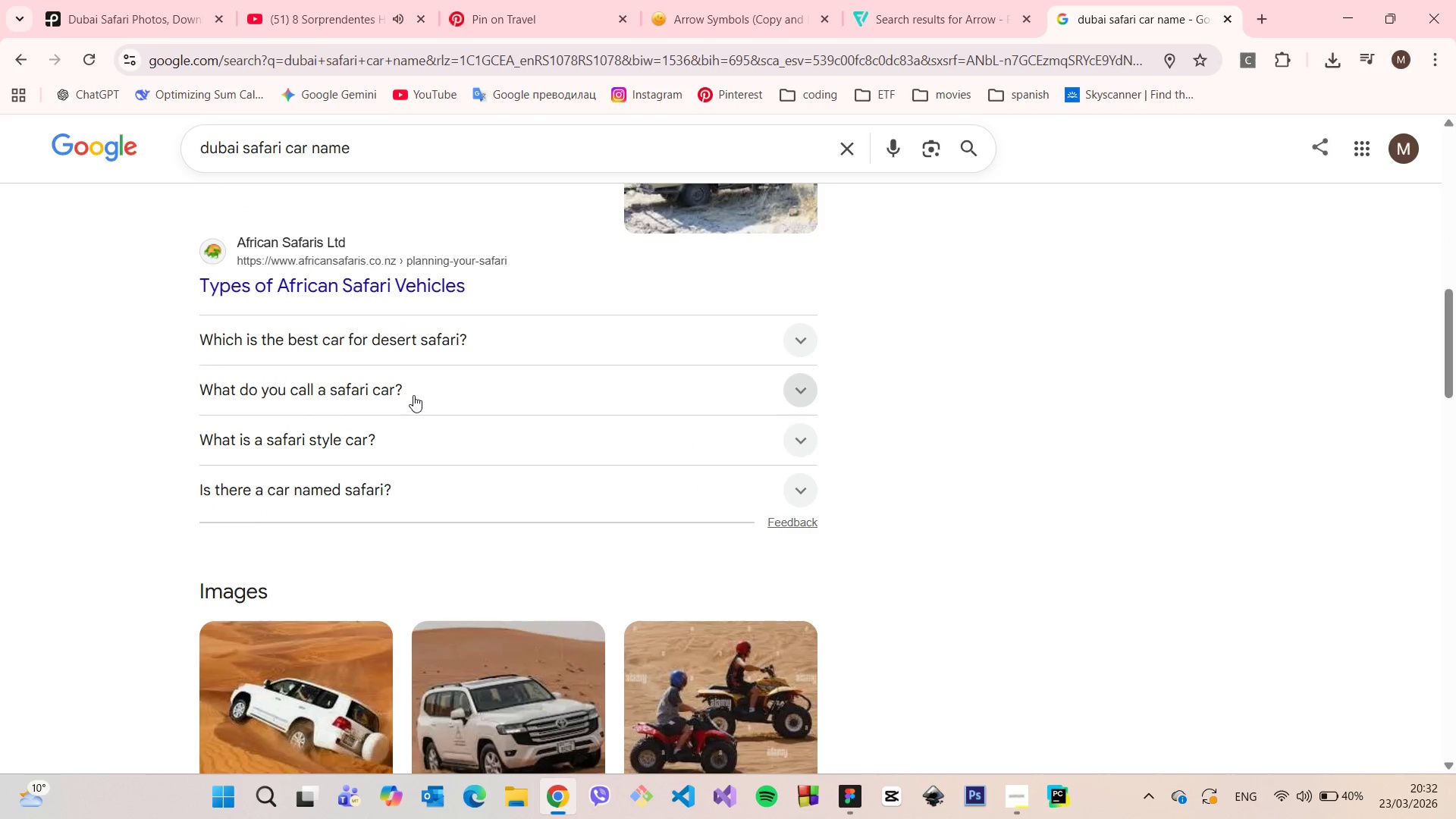 
left_click([413, 395])
 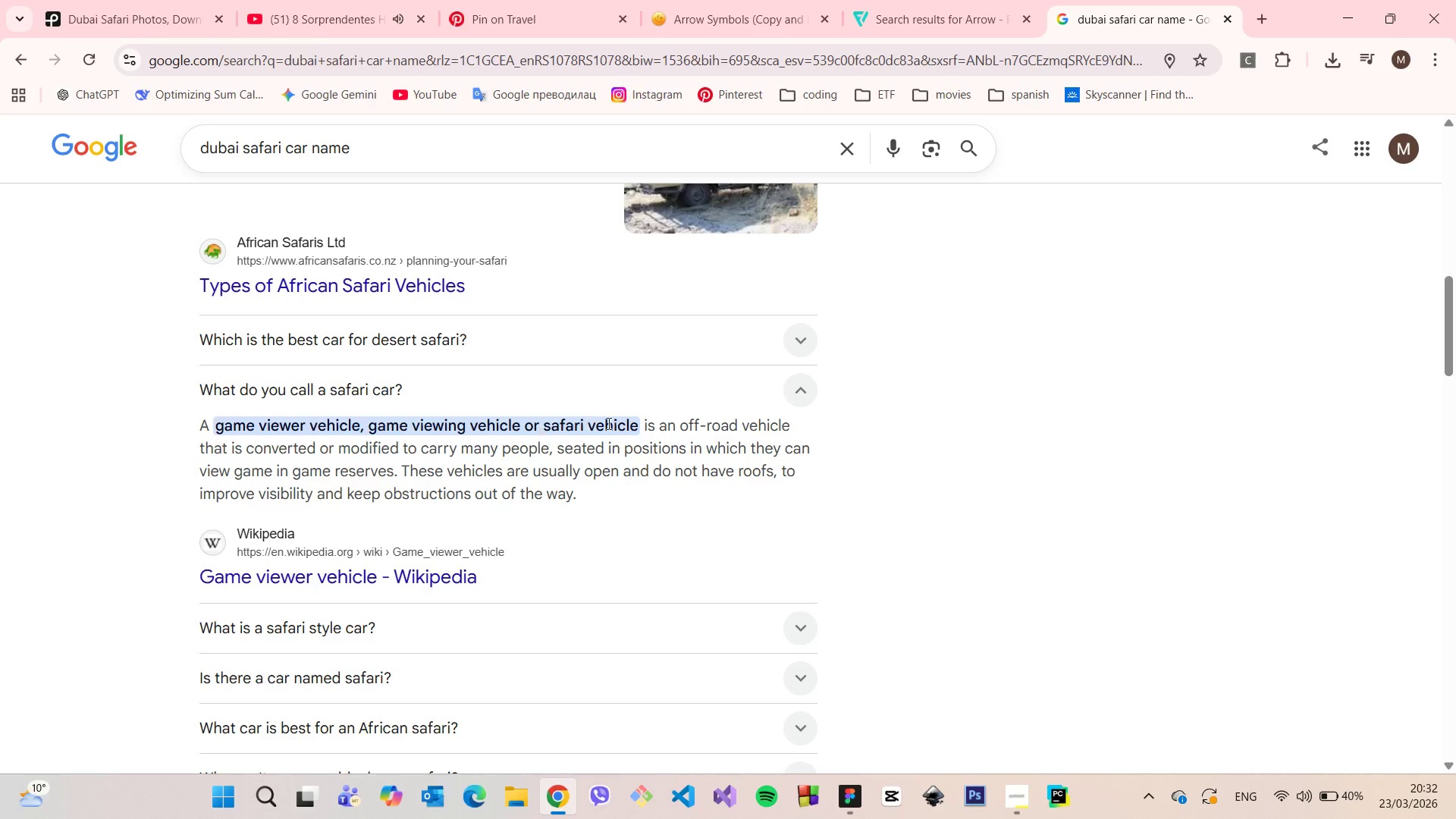 
scroll: coordinate [652, 496], scroll_direction: down, amount: 11.0
 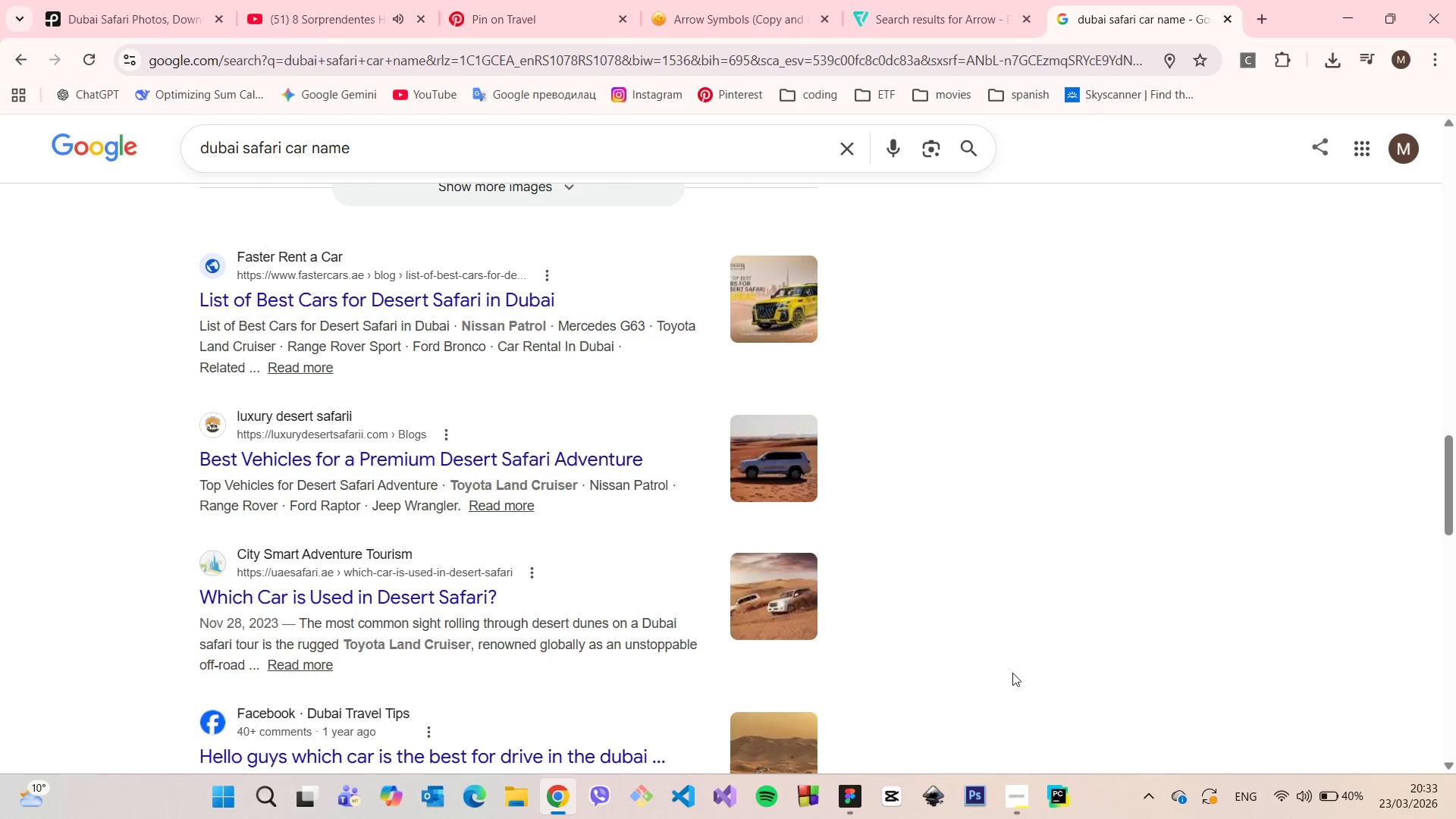 
left_click([850, 795])
 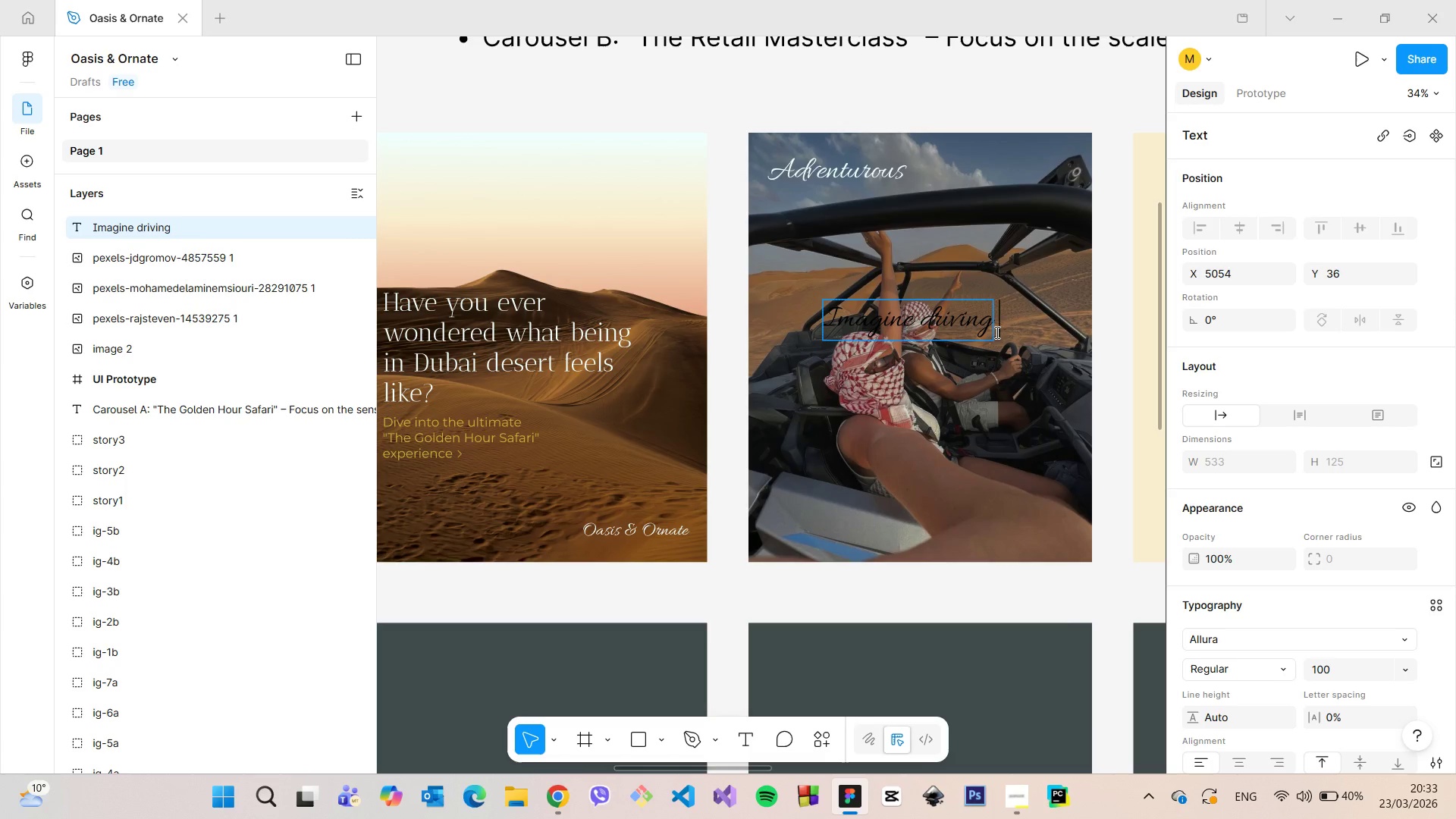 
type(around)
 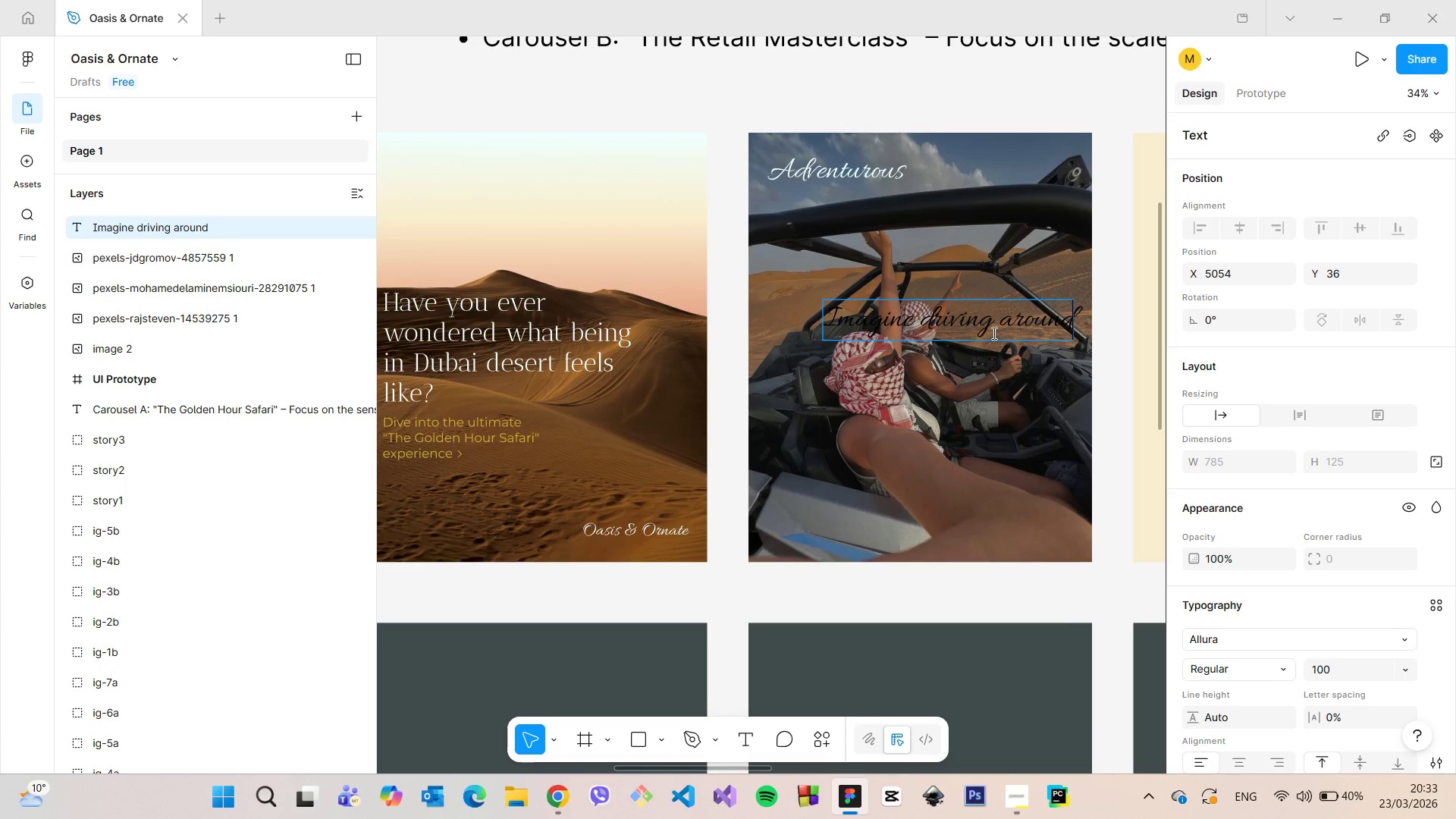 
double_click([993, 333])
 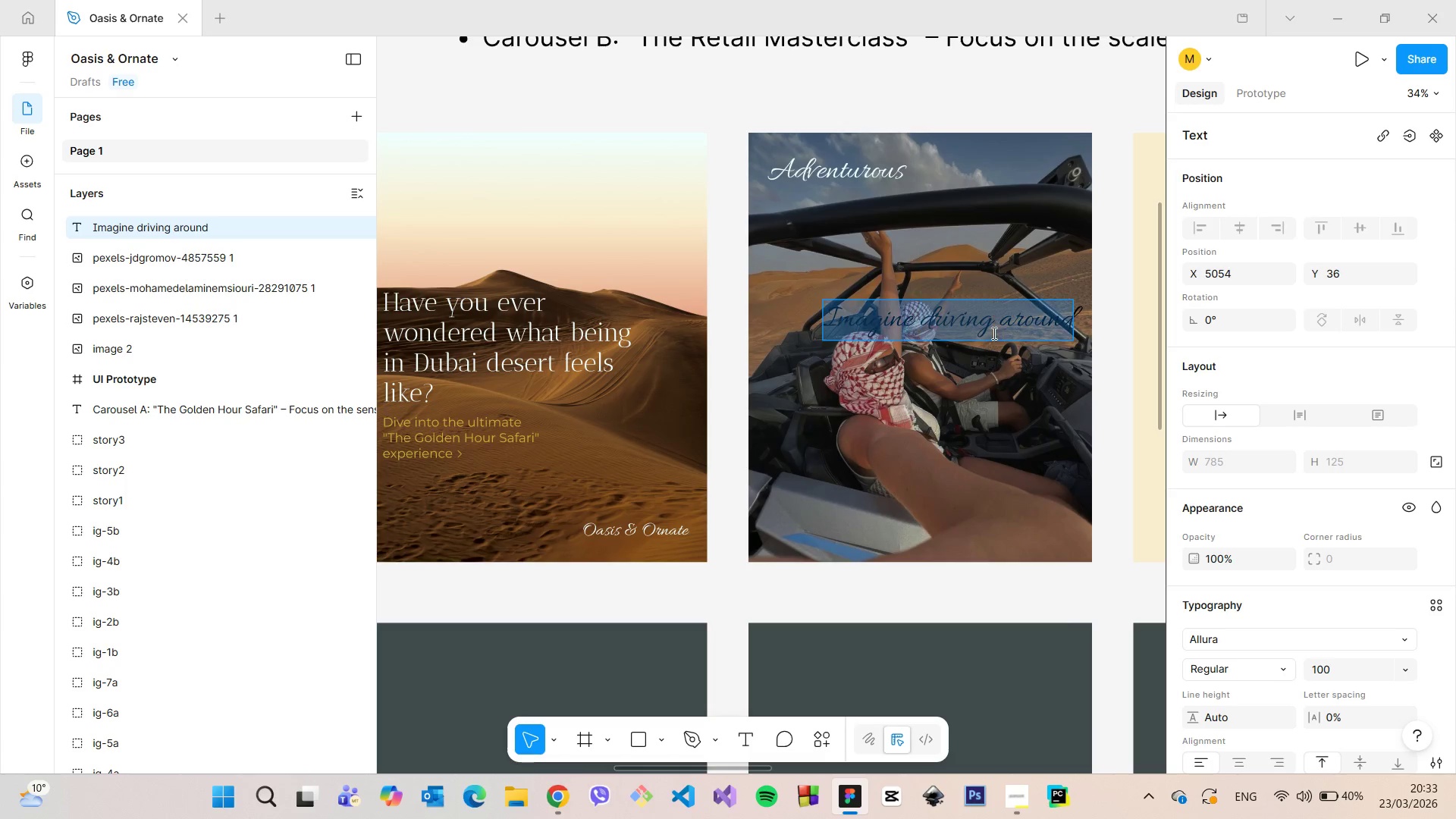 
triple_click([993, 333])
 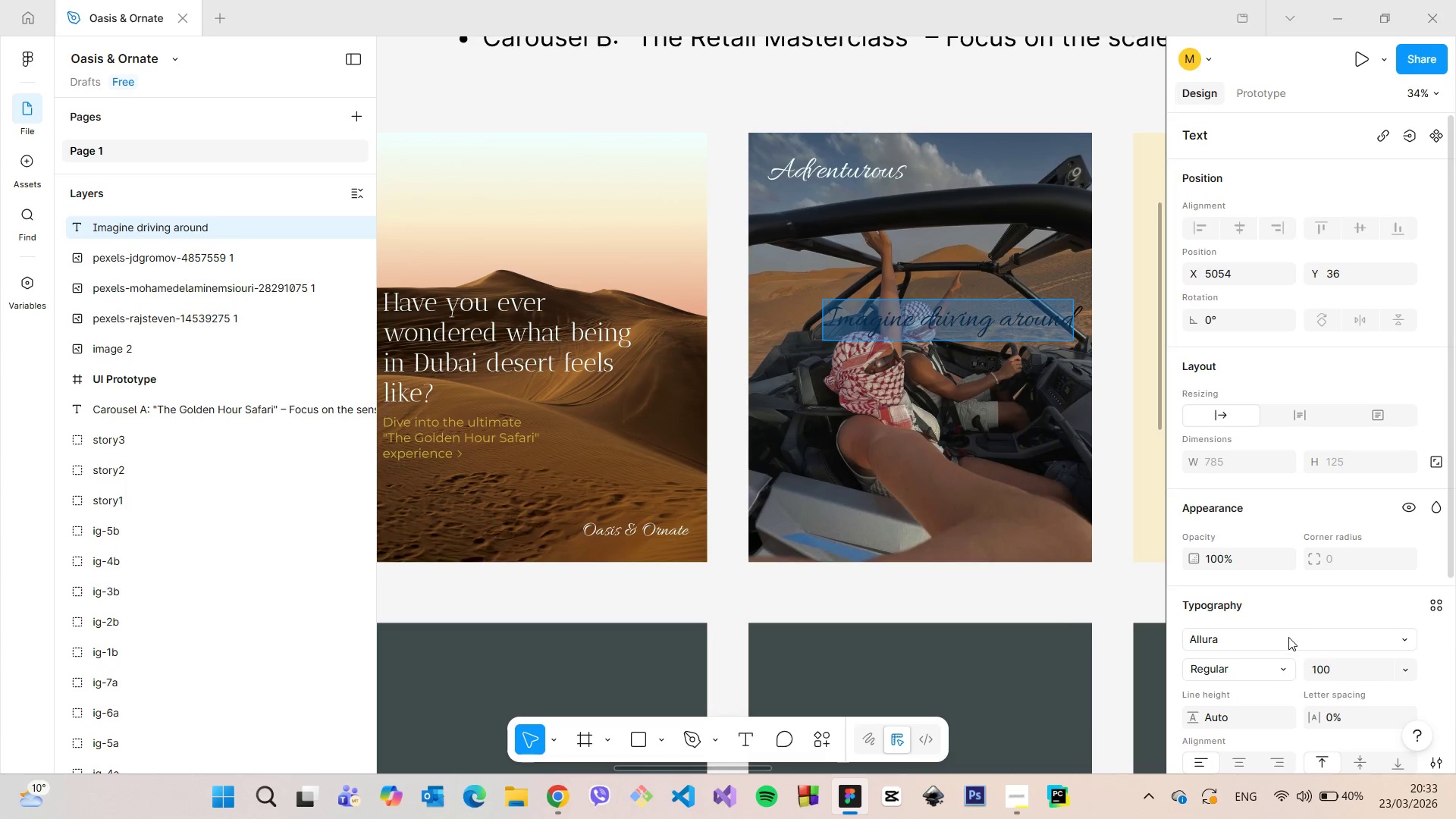 
left_click([1287, 638])
 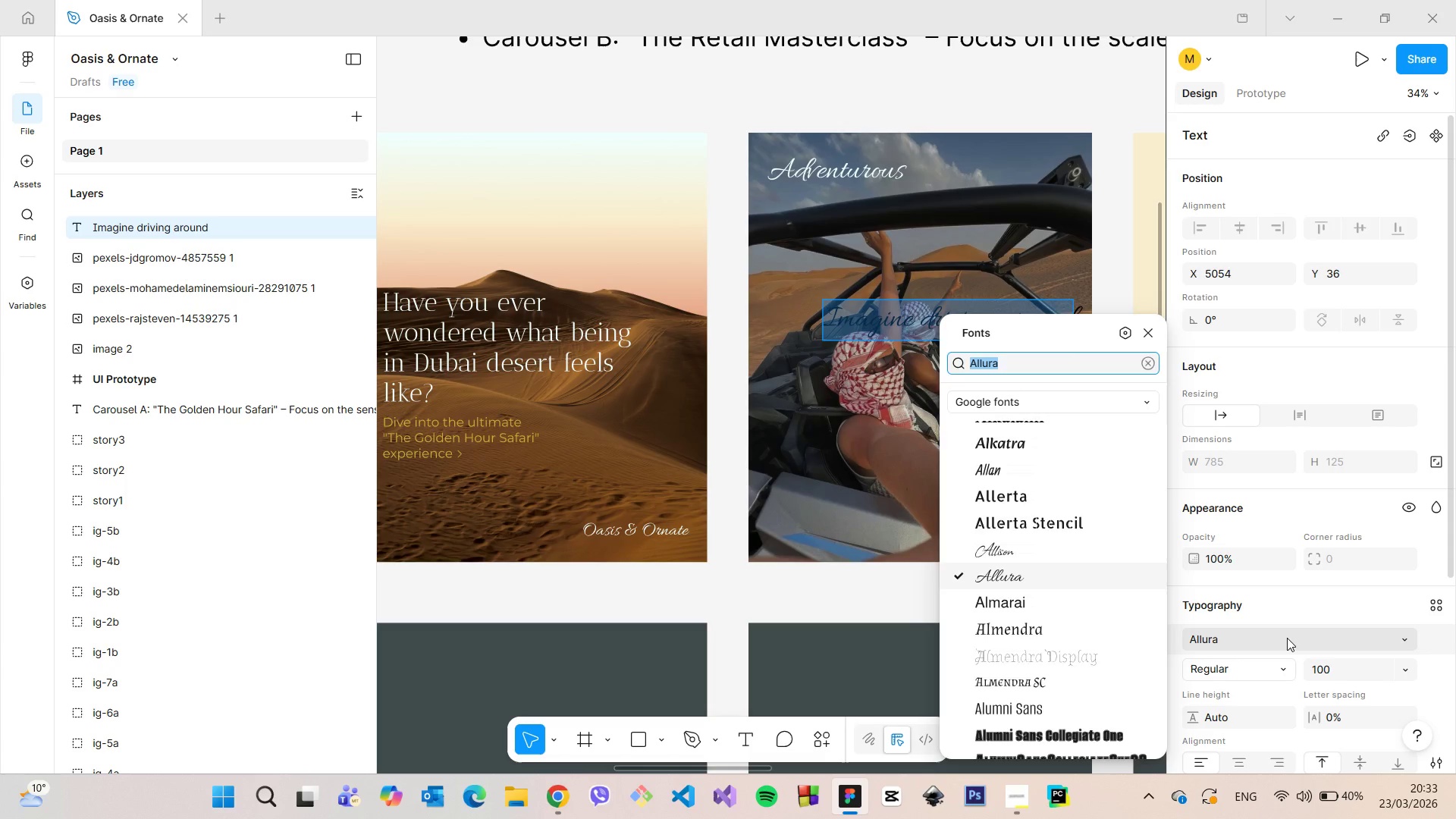 
type(mont)
 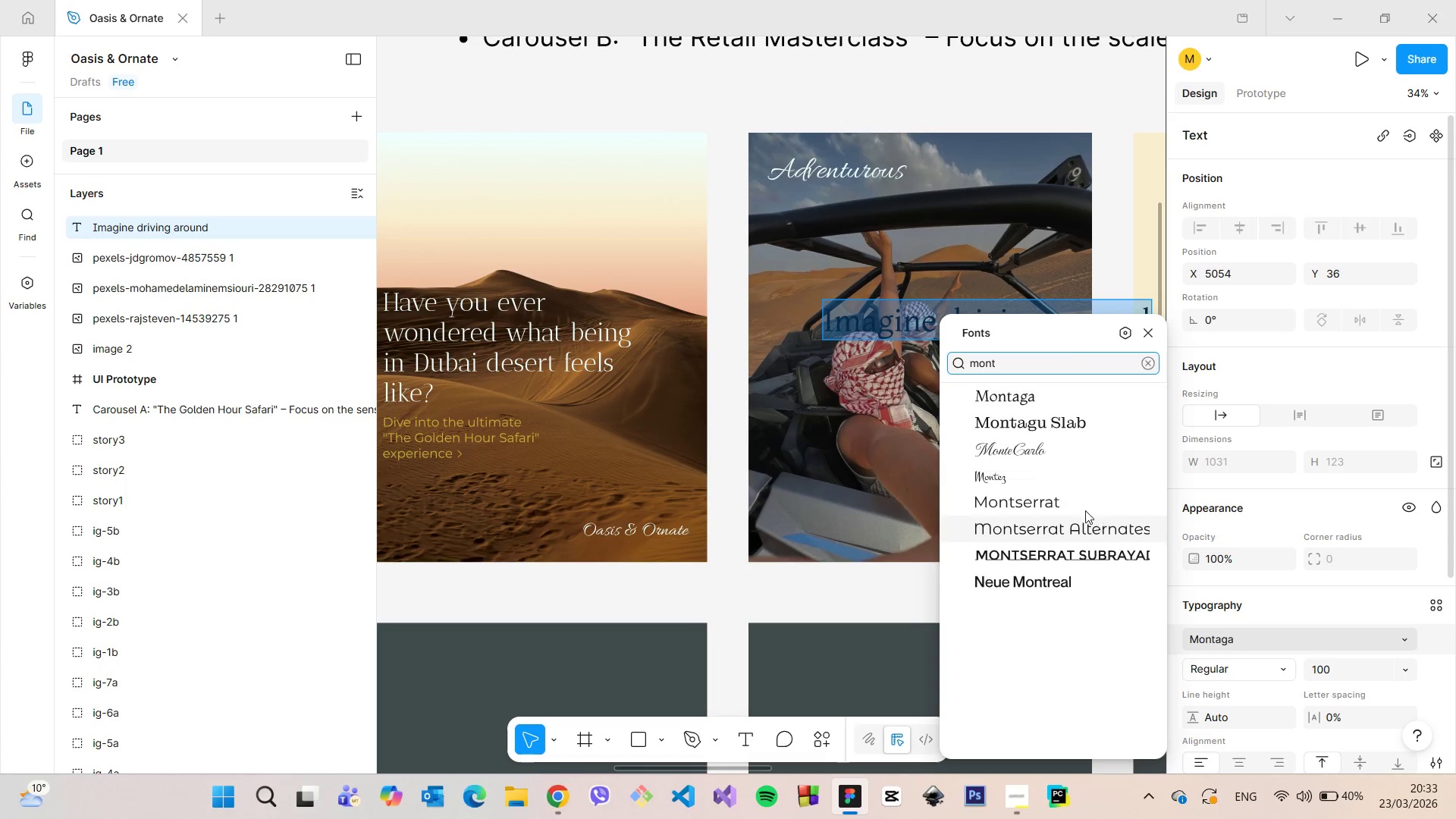 
left_click([1078, 505])
 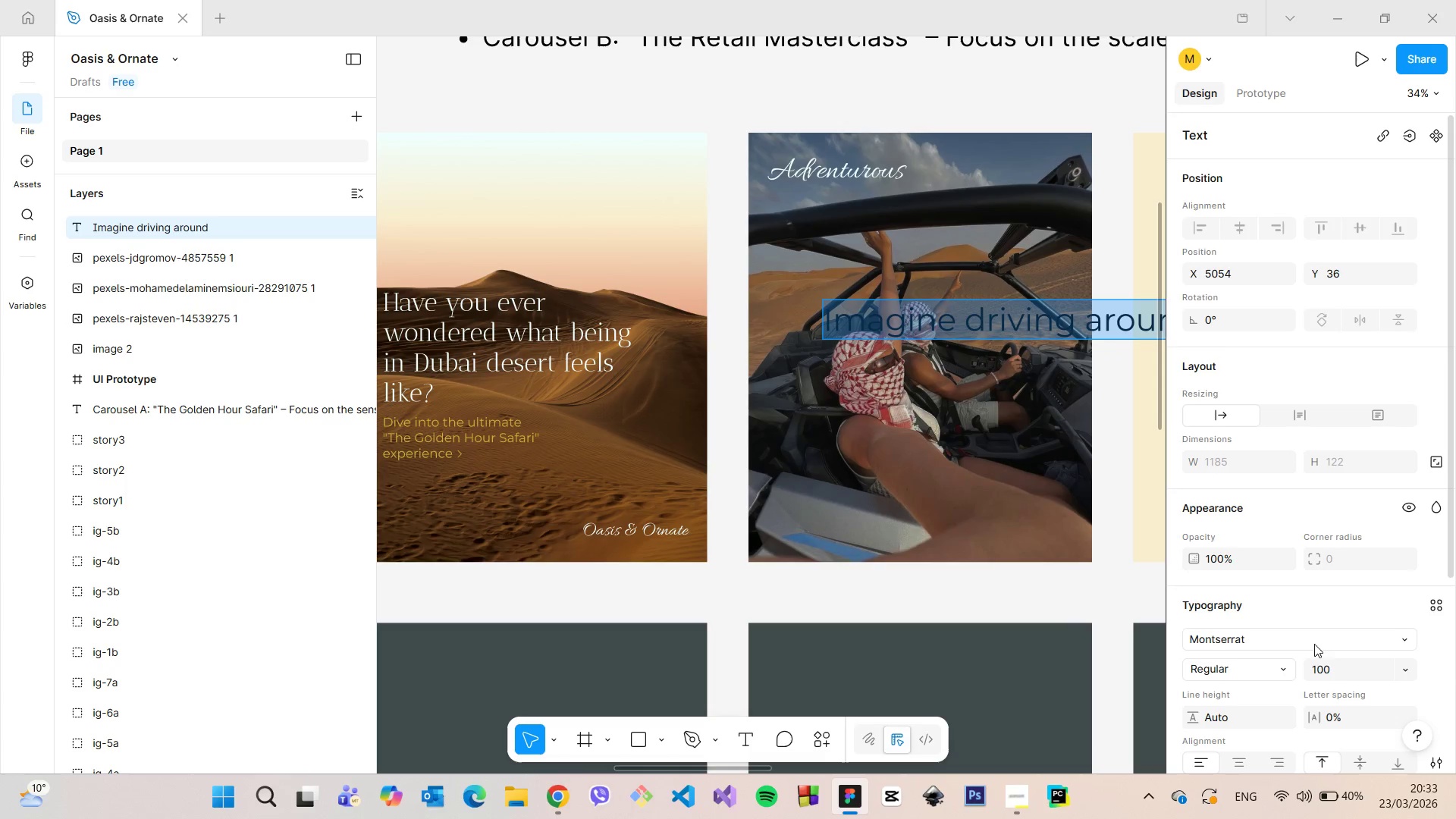 
scroll: coordinate [1316, 654], scroll_direction: down, amount: 1.0
 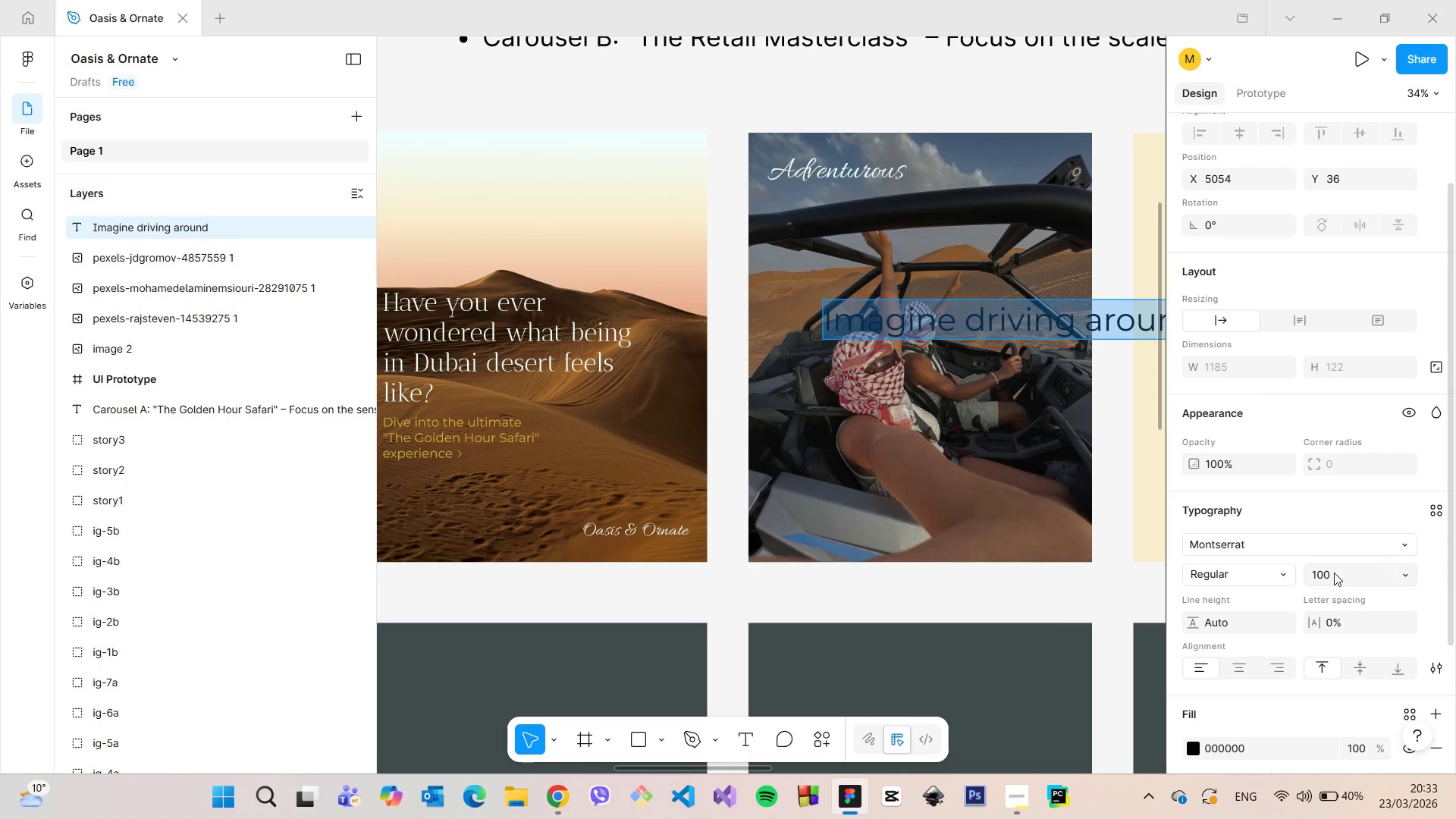 
left_click([1334, 573])
 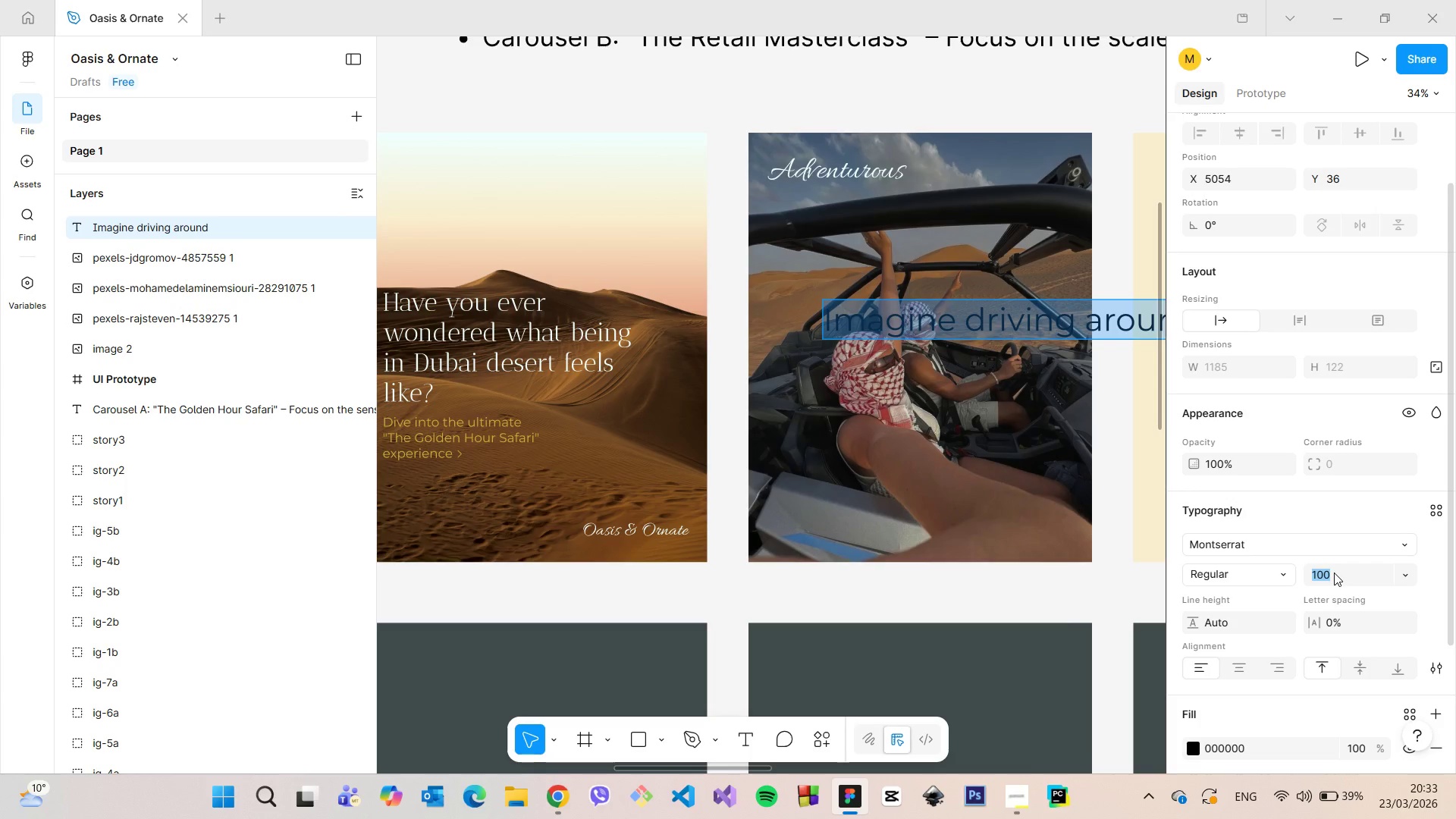 
type(40)
 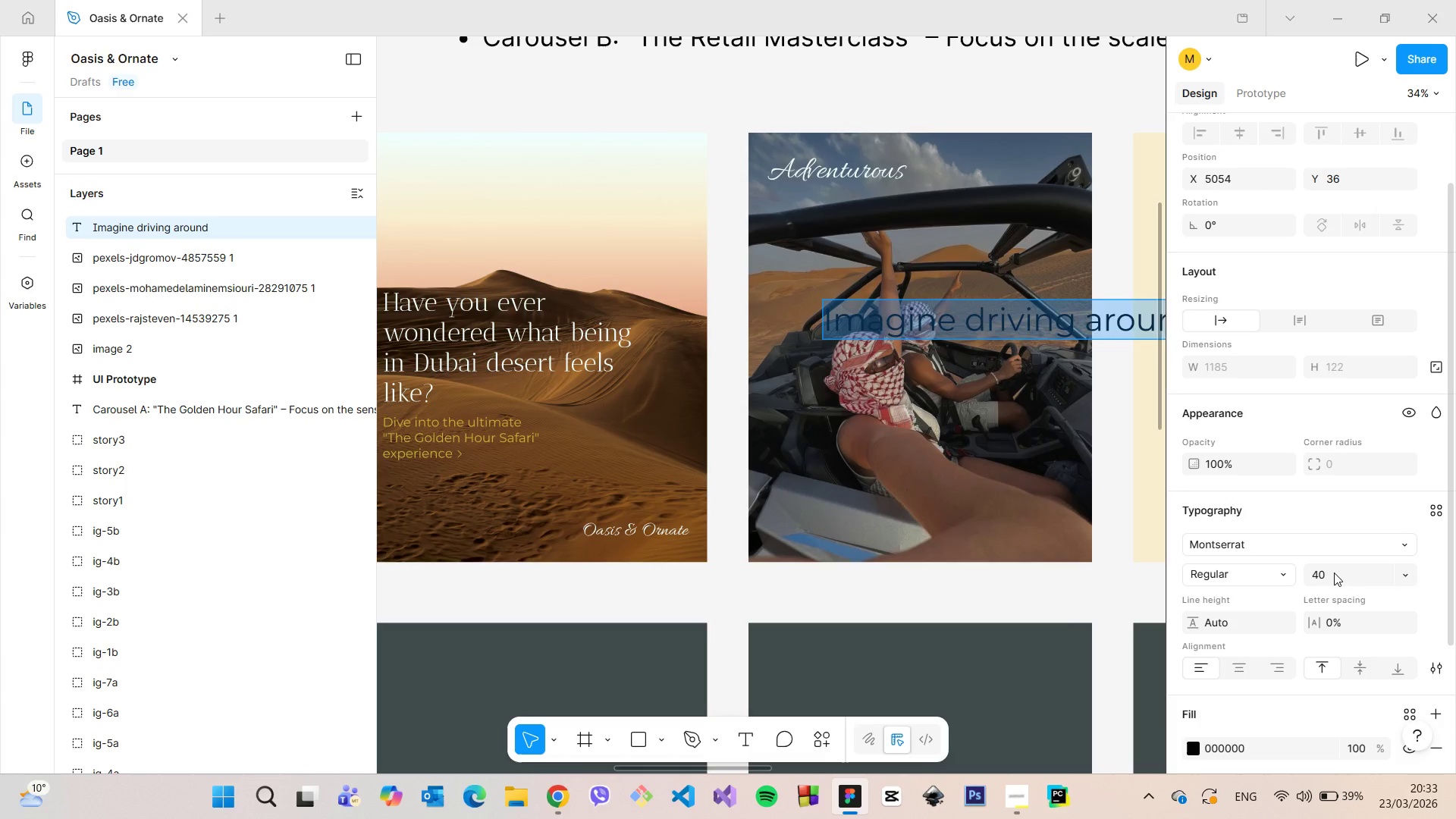 
key(Enter)
 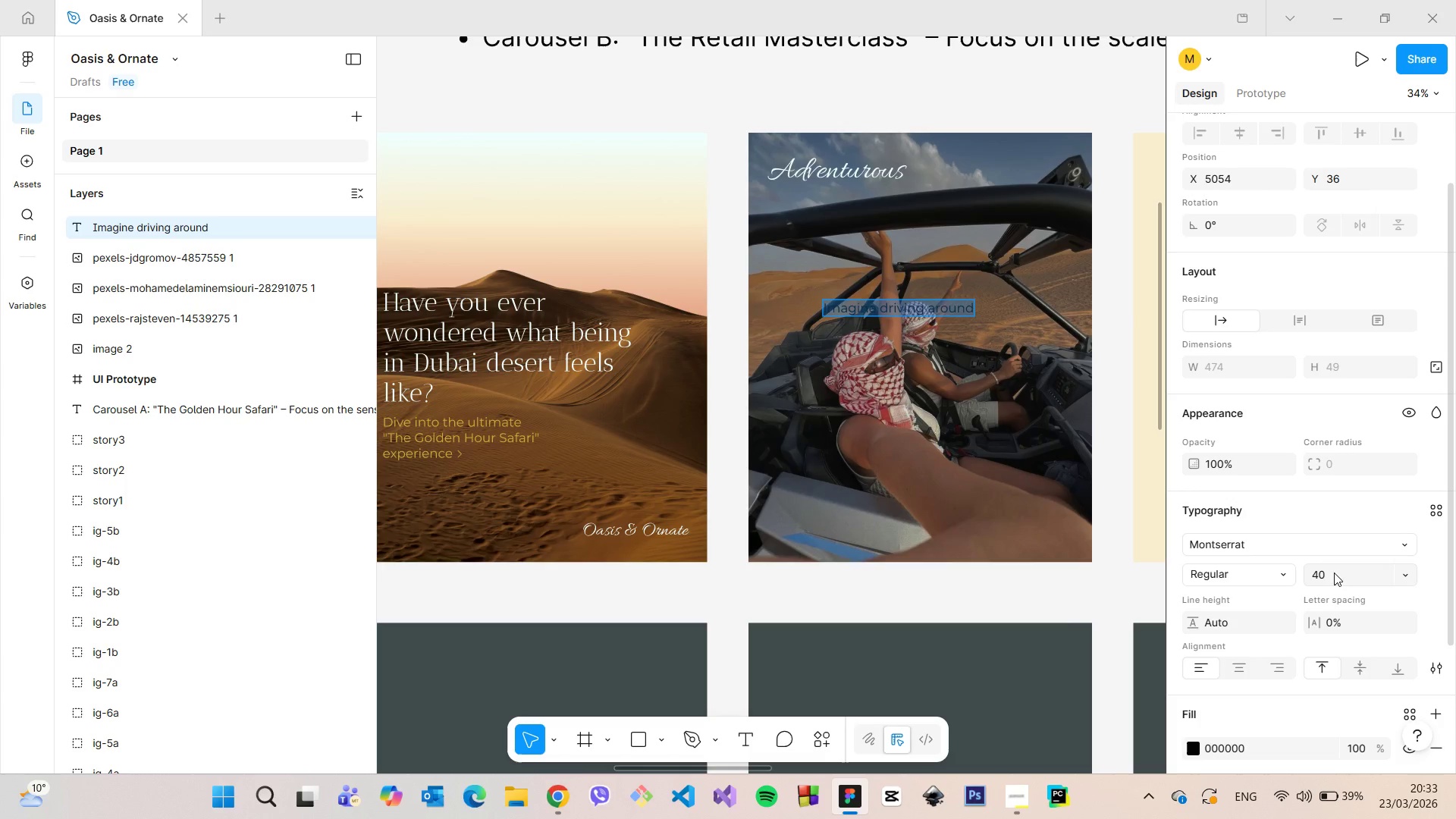 
left_click([1334, 573])
 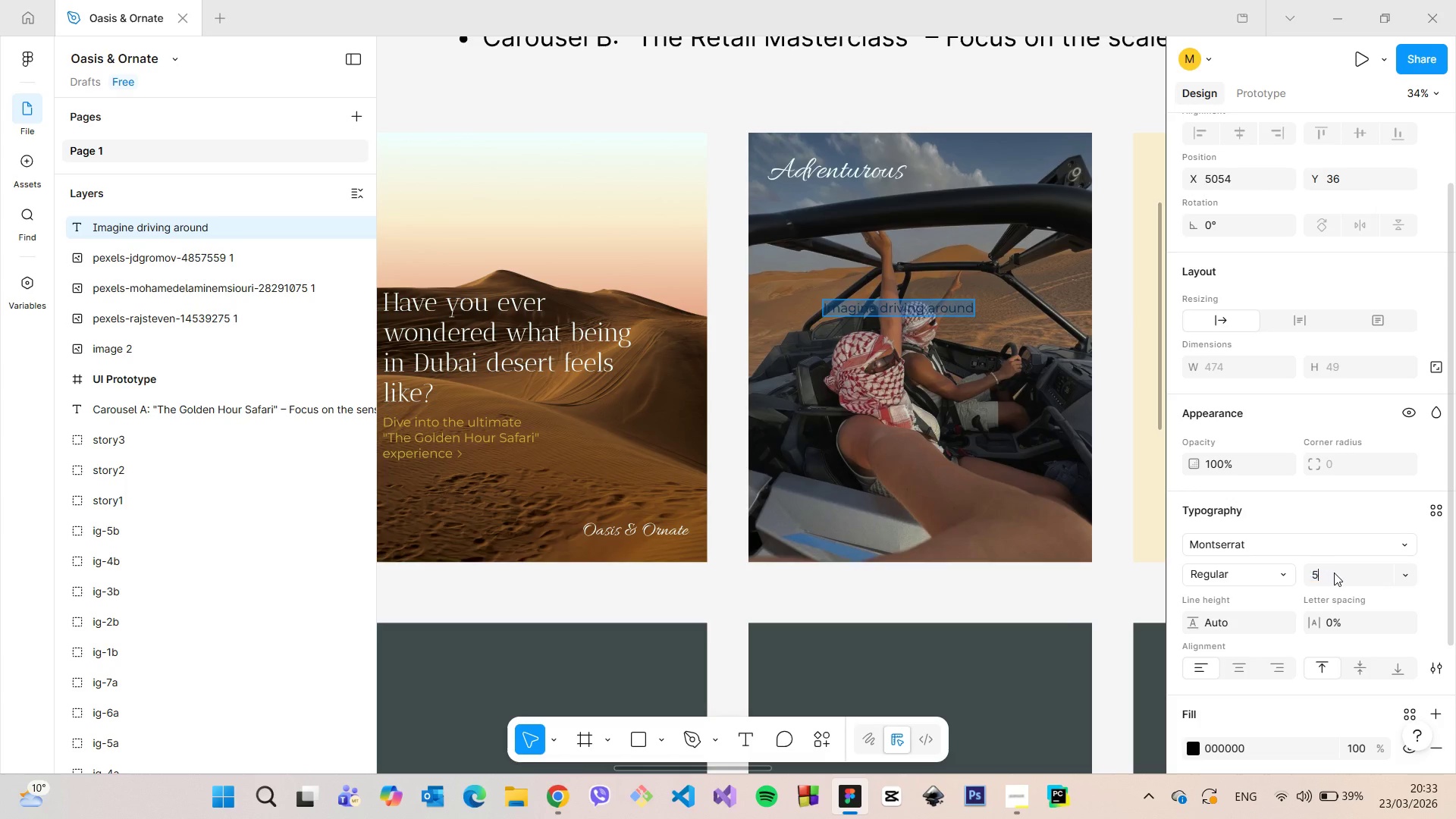 
type(50)
 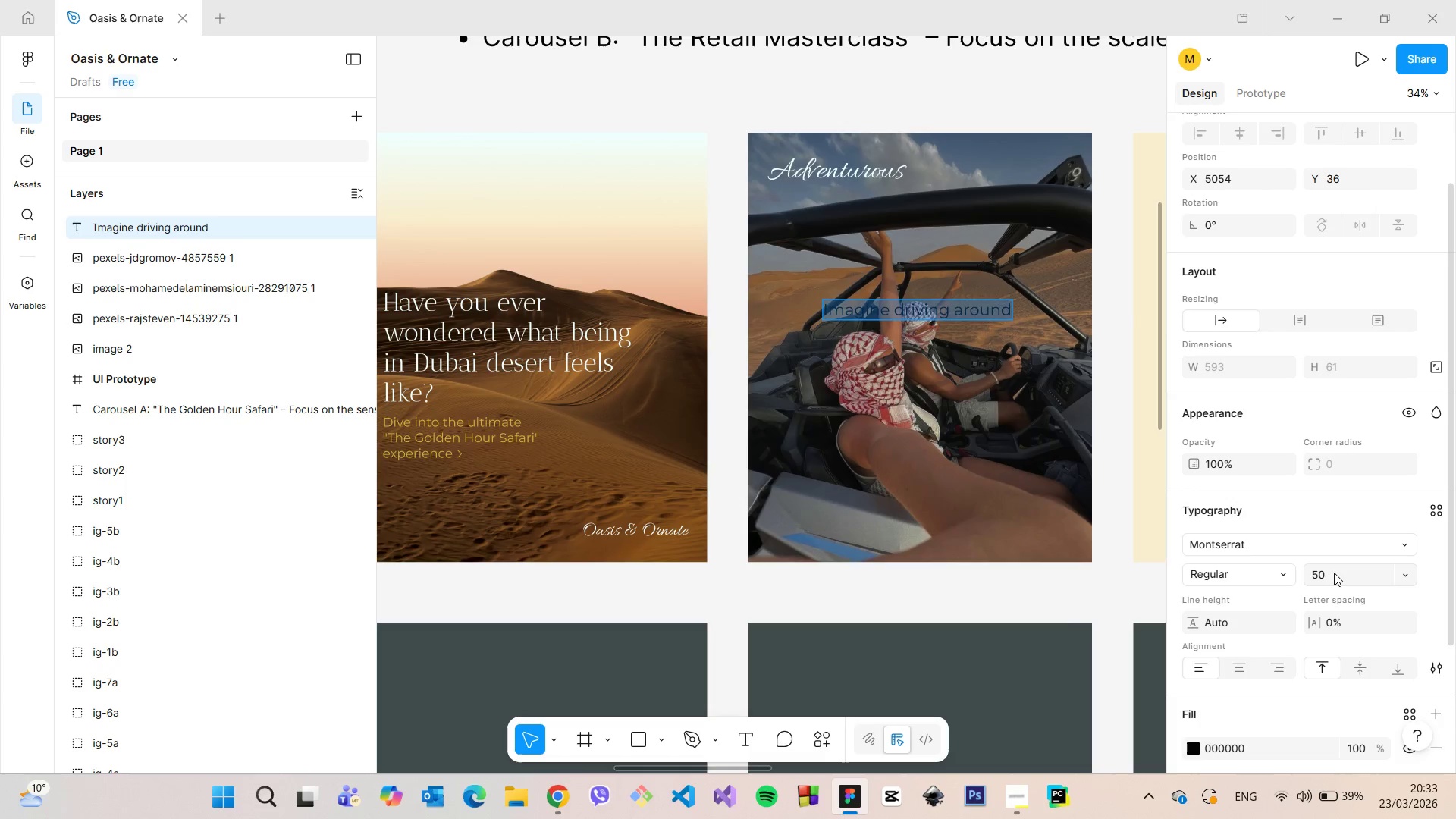 
key(Enter)
 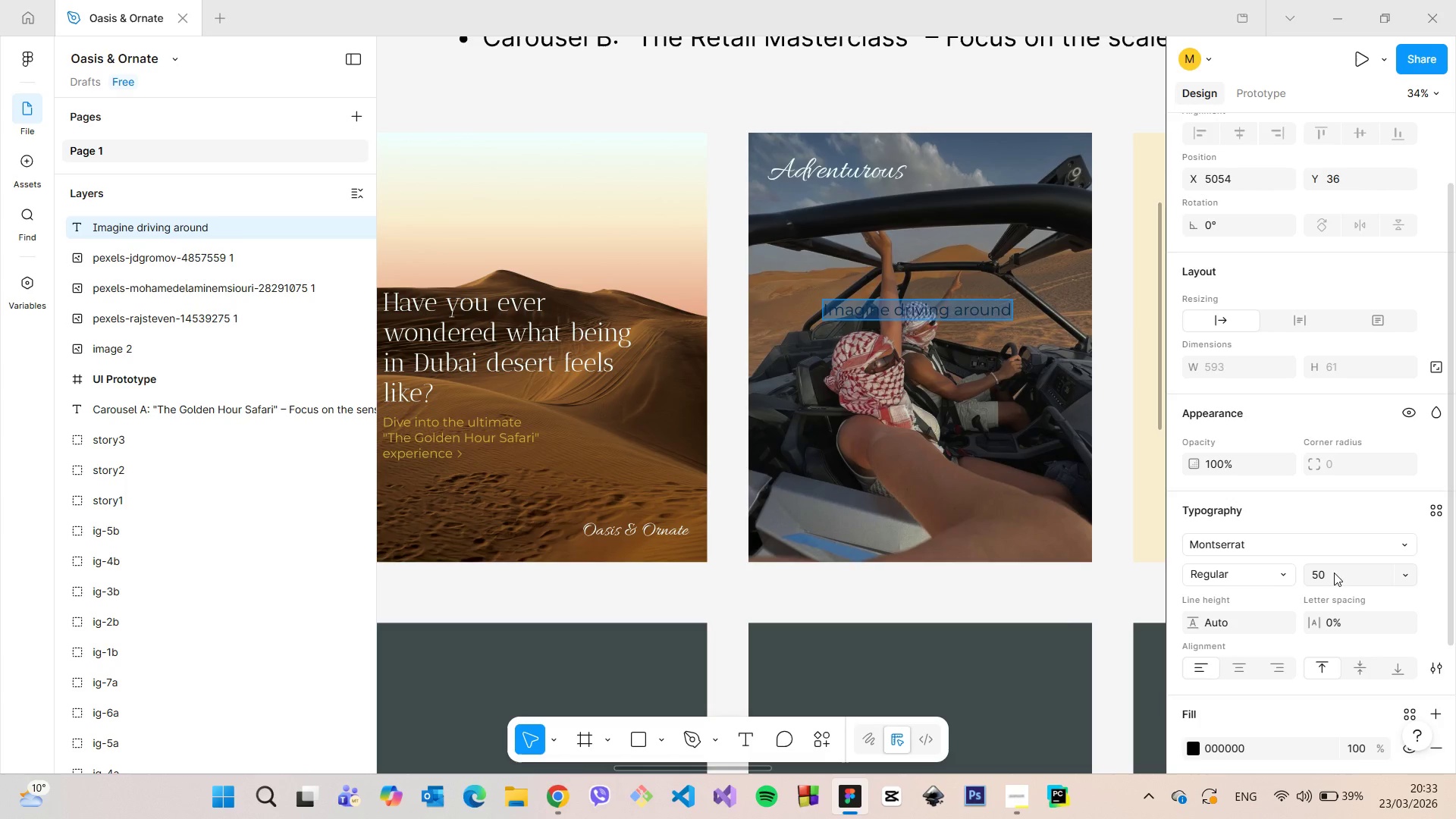 
scroll: coordinate [1329, 573], scroll_direction: down, amount: 3.0
 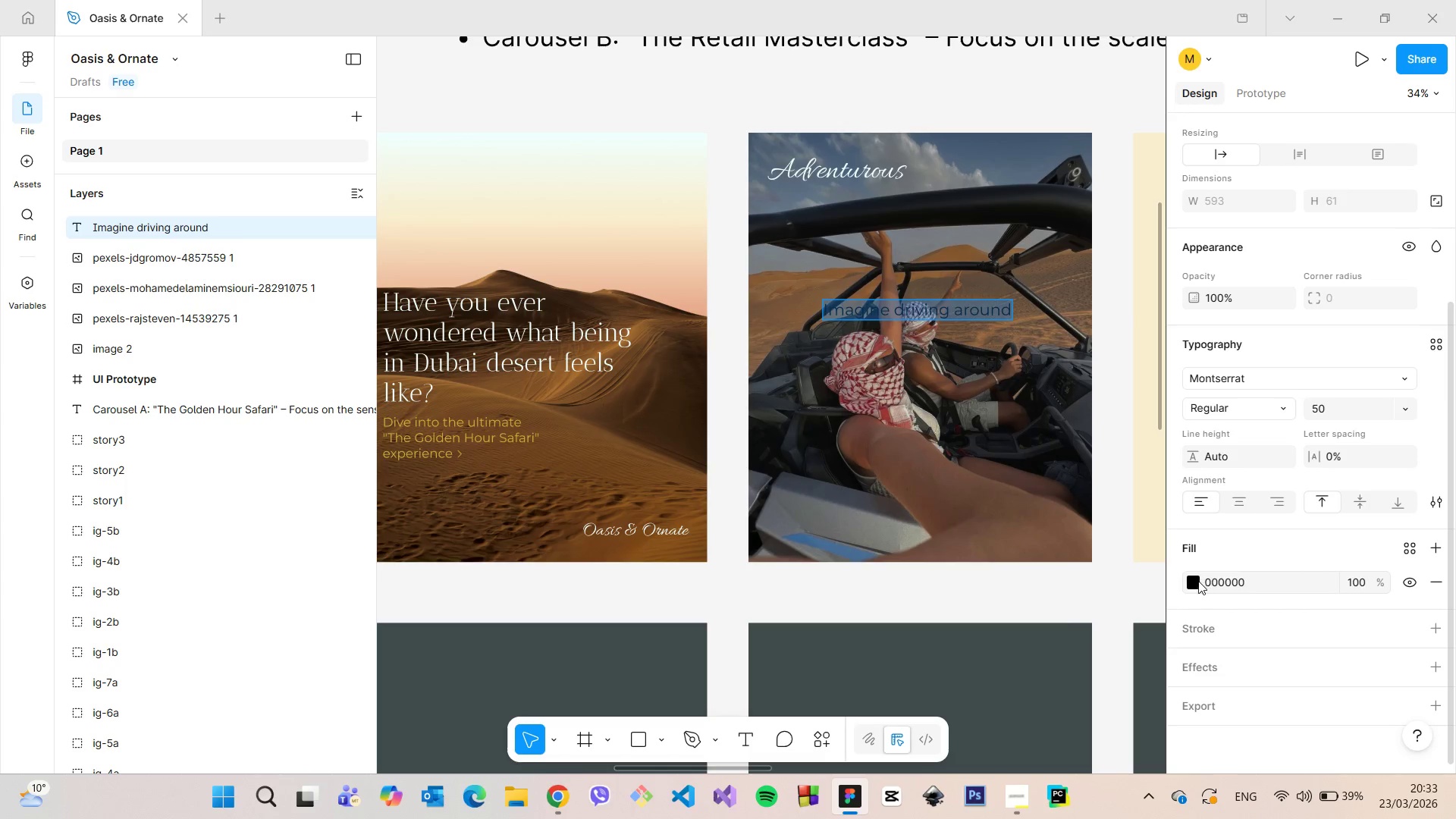 
left_click([1198, 581])
 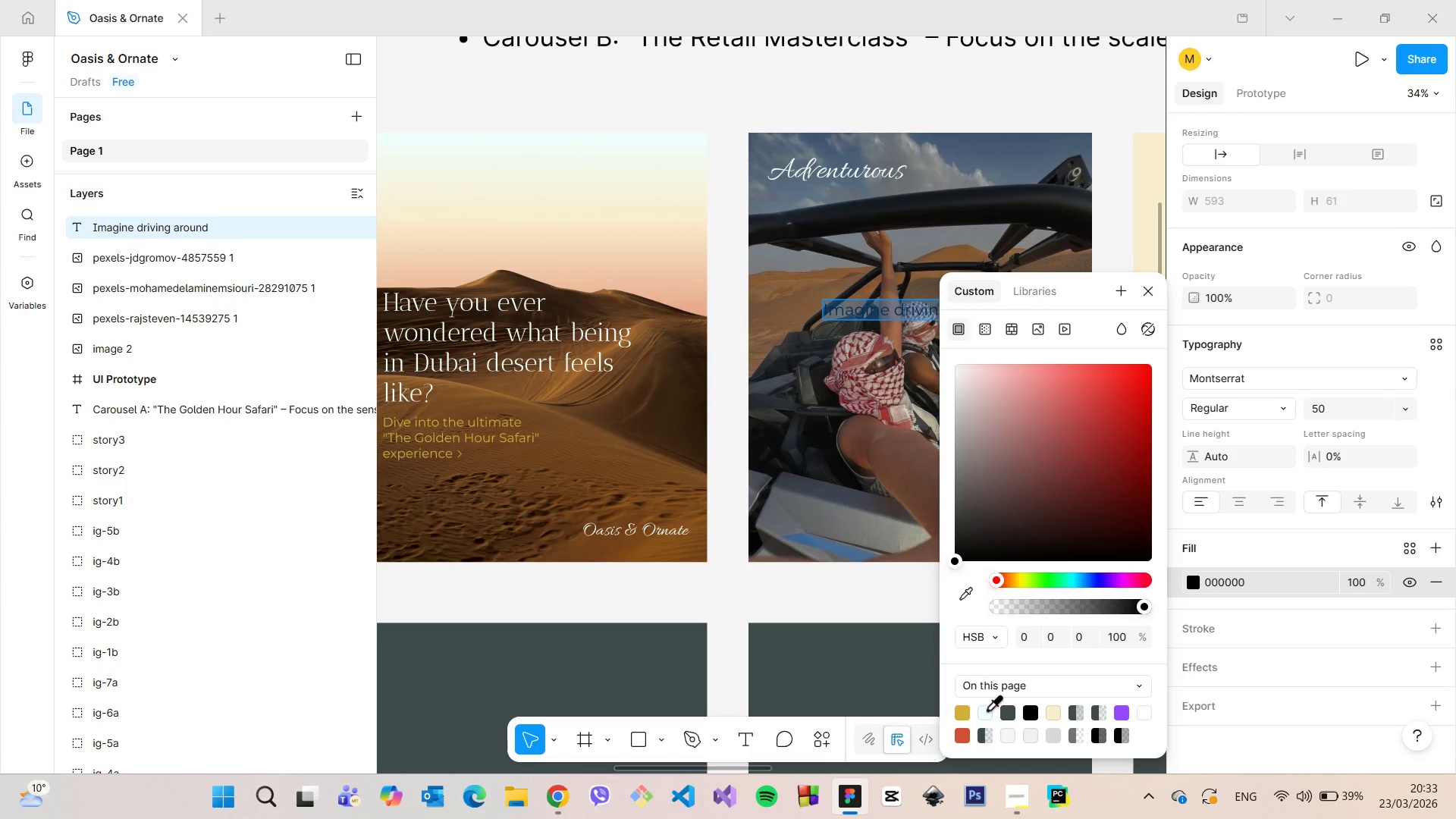 
left_click([987, 709])
 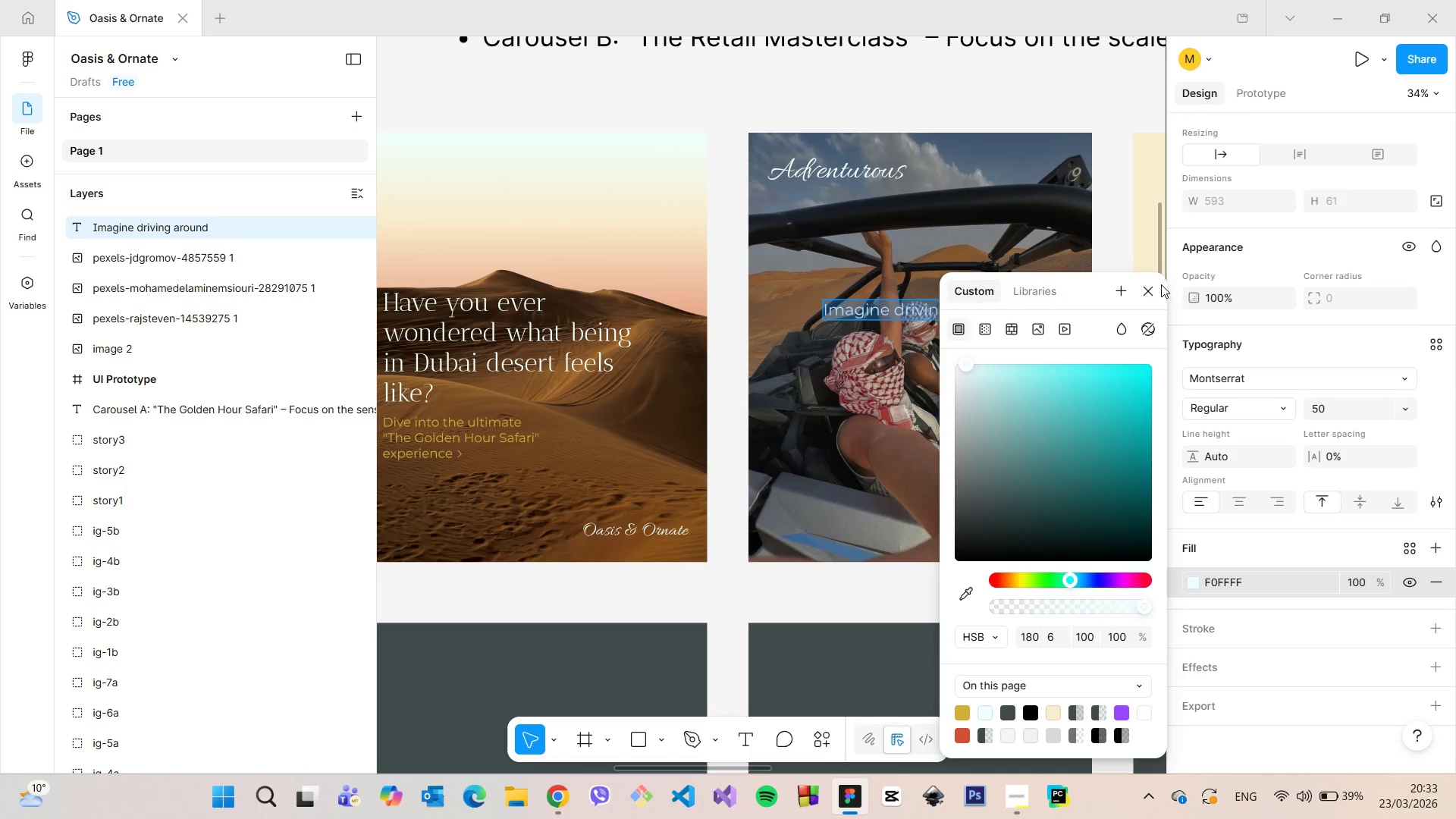 
left_click([1151, 287])
 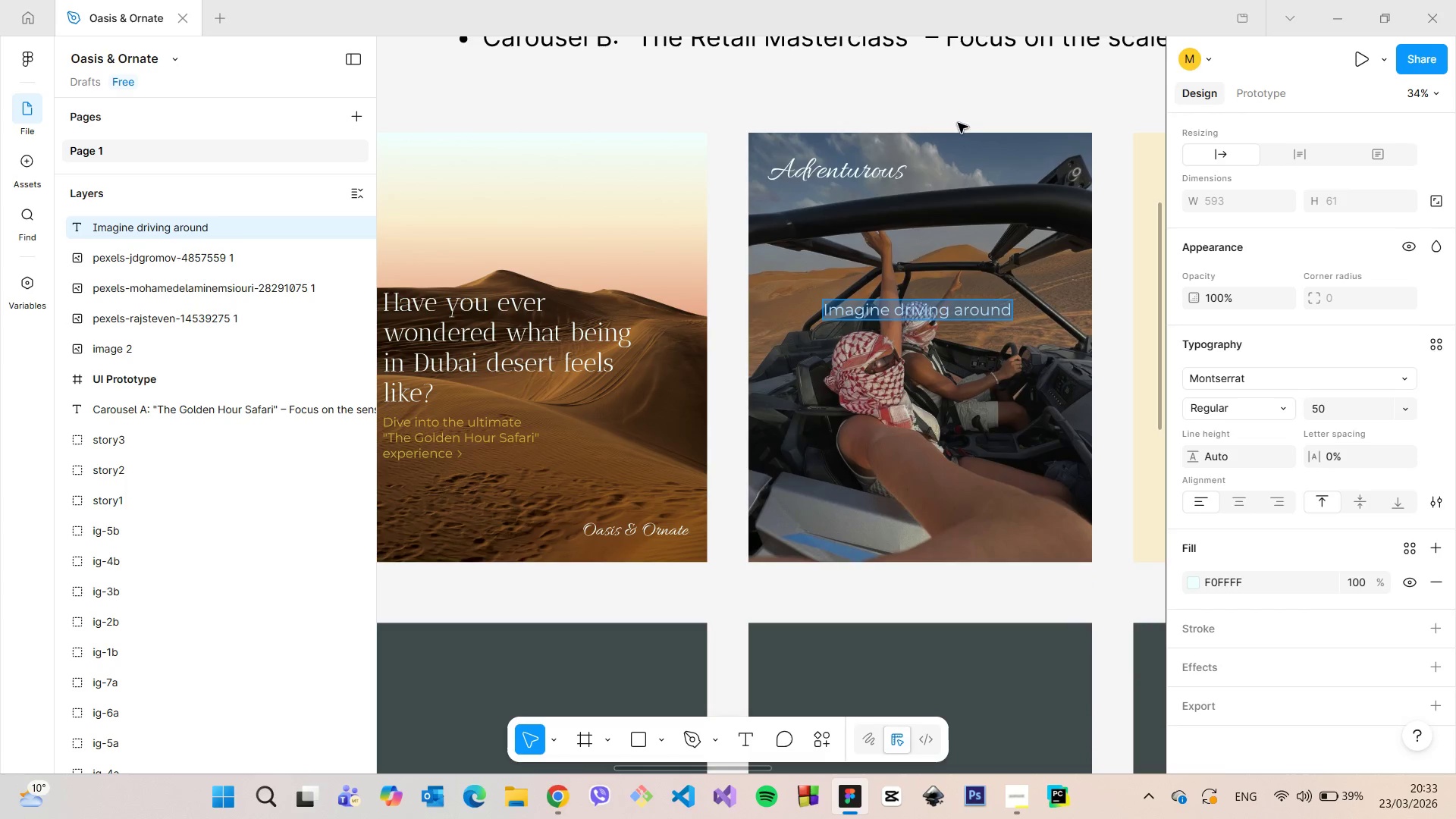 
left_click([958, 122])
 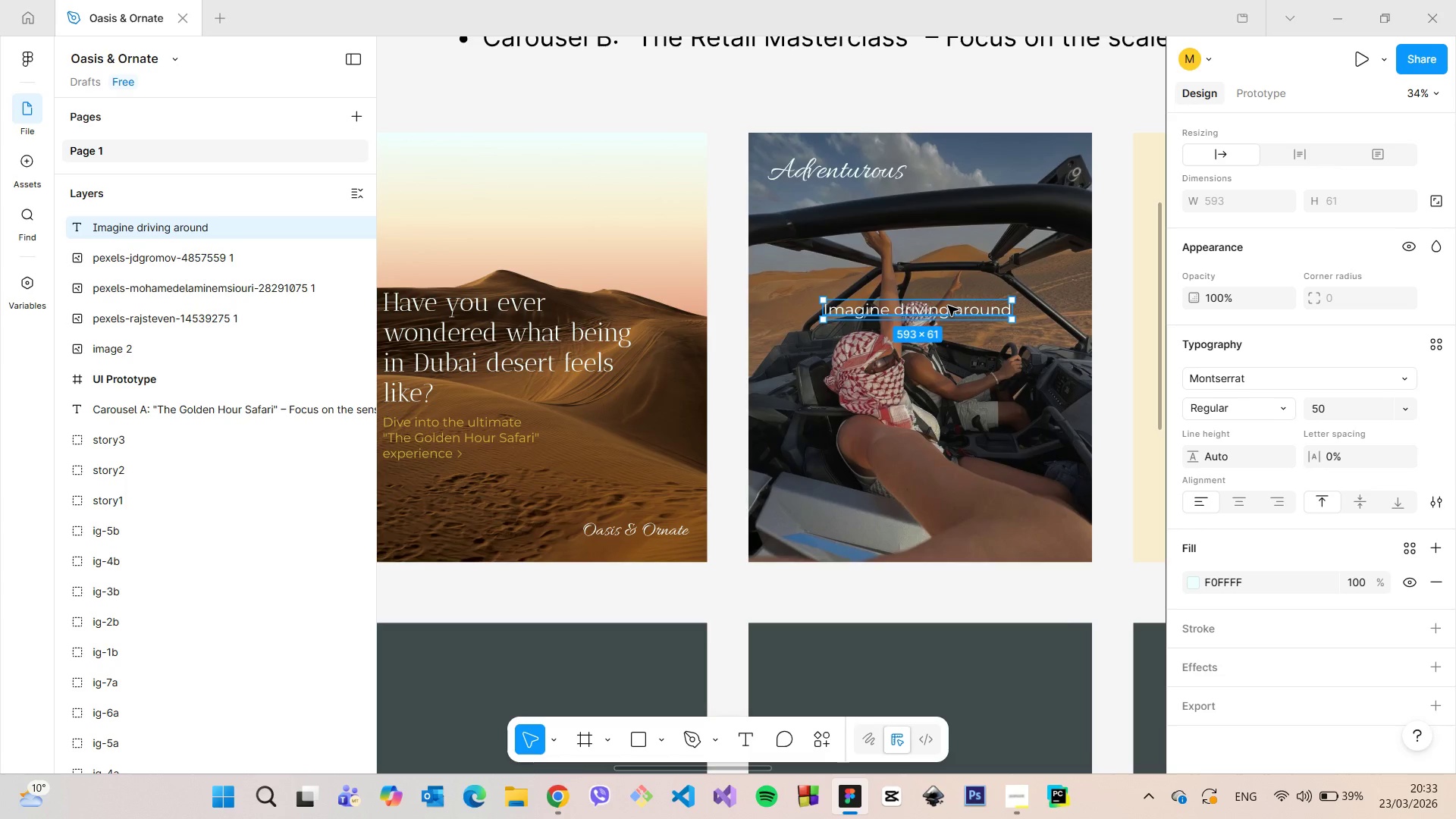 
left_click_drag(start_coordinate=[947, 310], to_coordinate=[894, 198])
 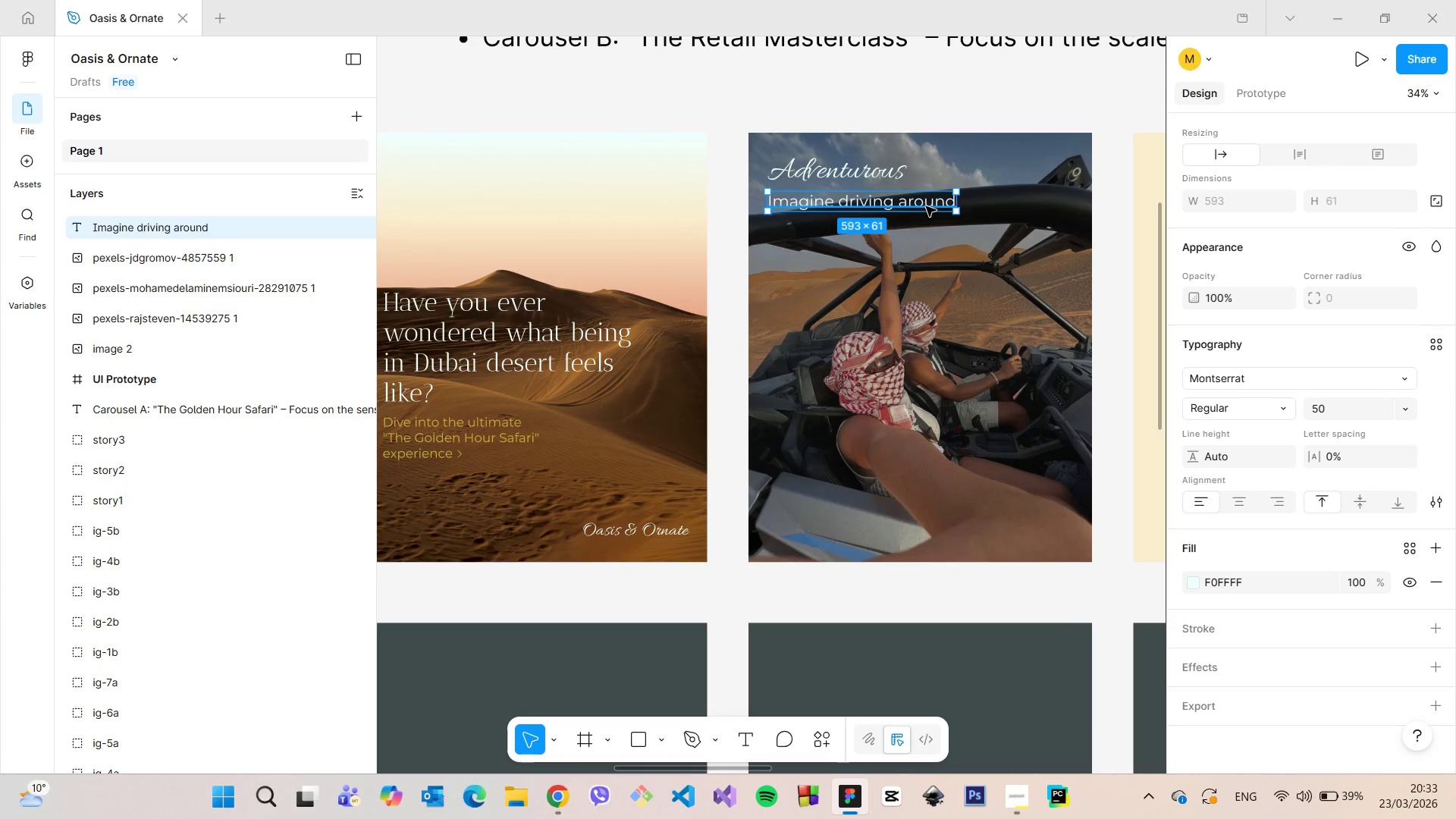 
double_click([926, 206])
 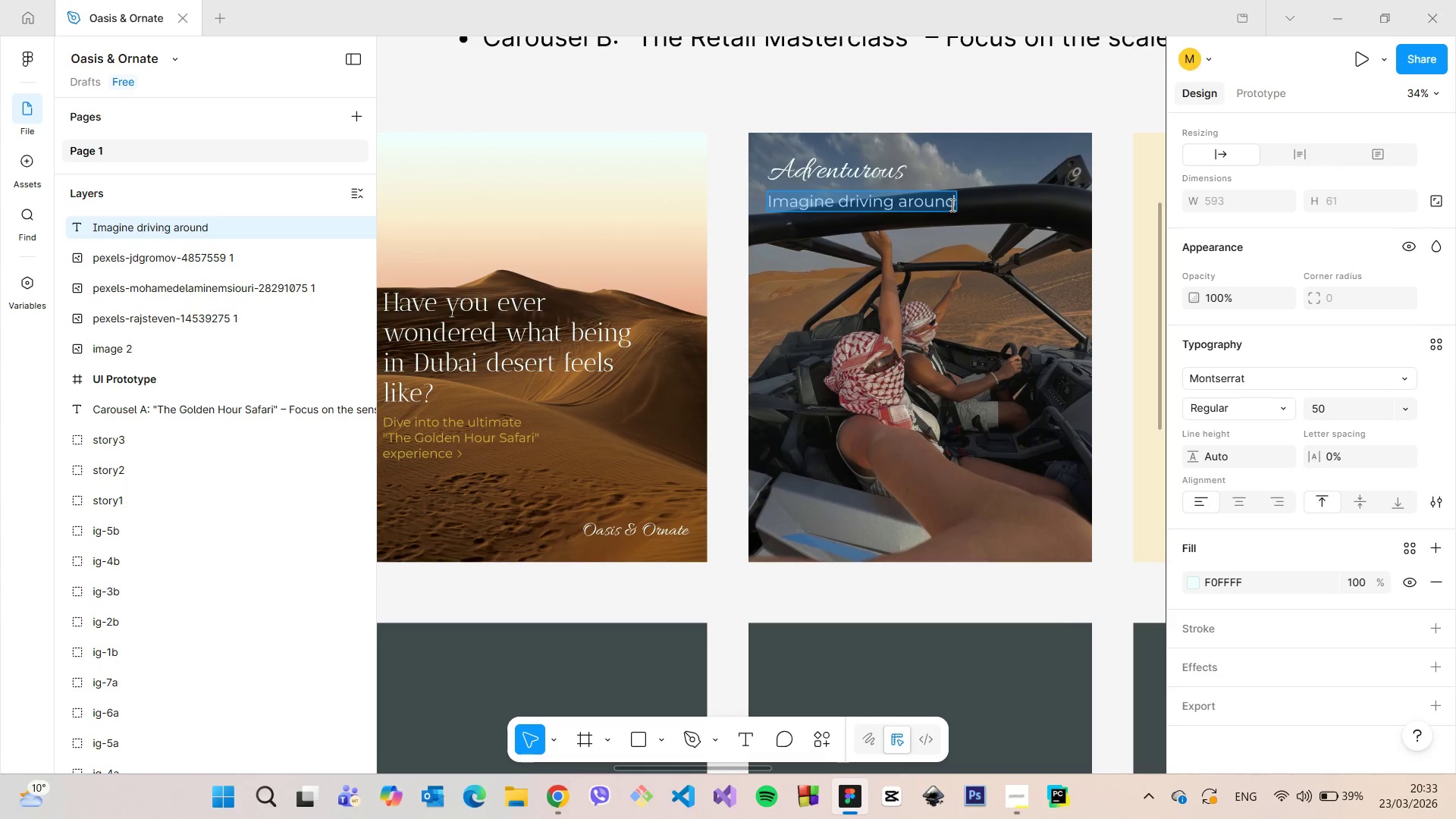 
left_click([952, 205])
 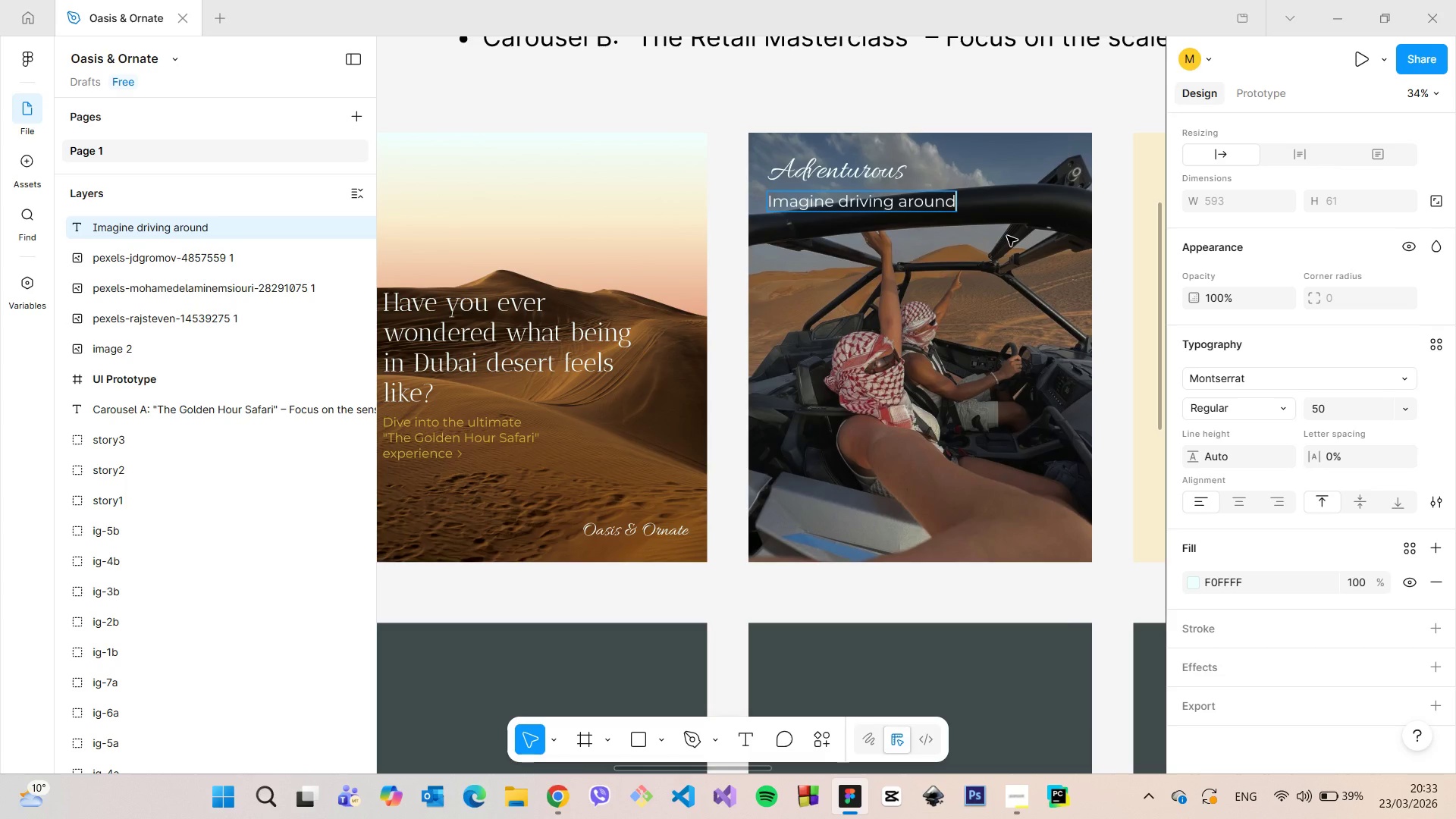 
type( the desert freely)
 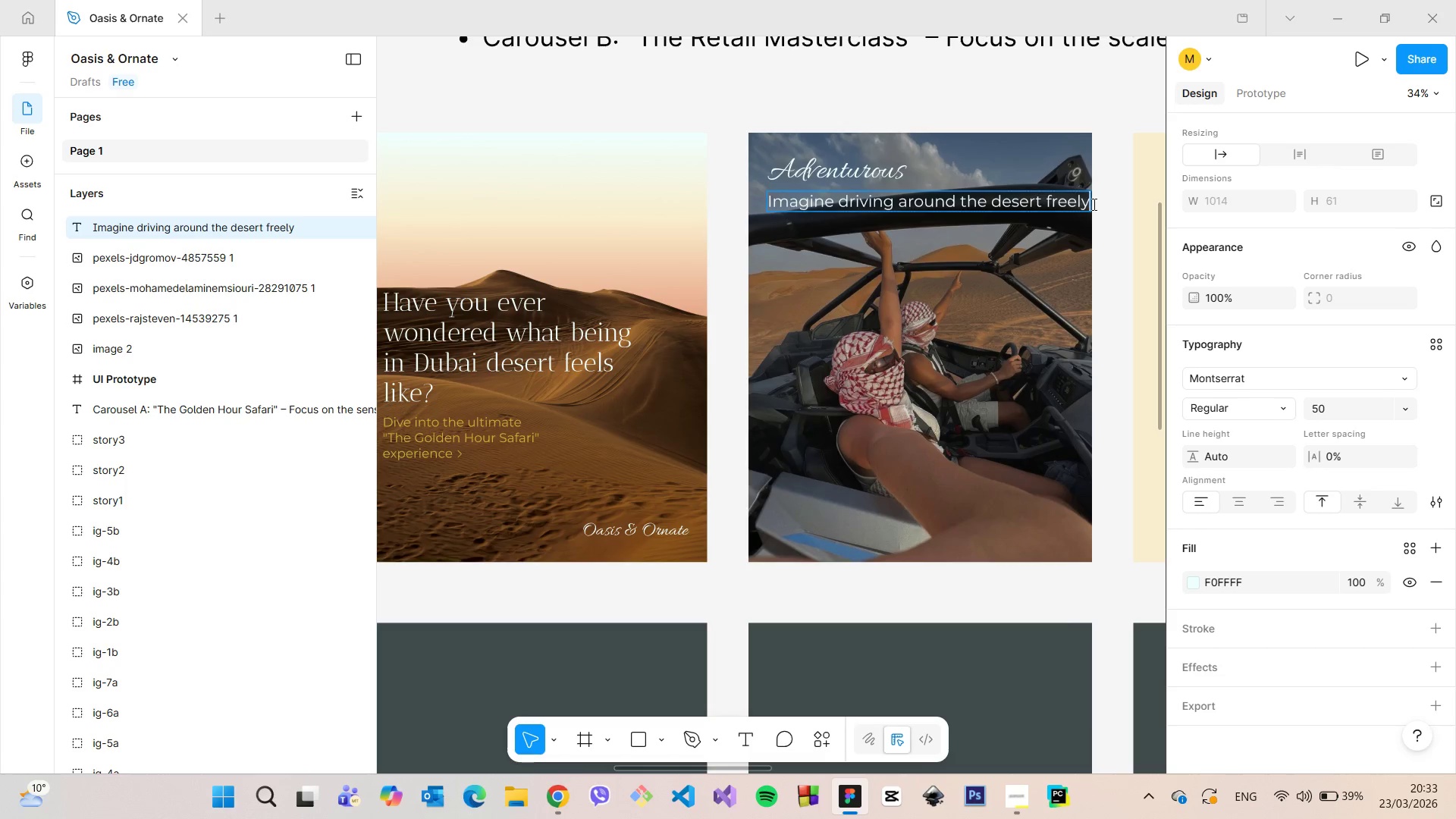 
left_click([1094, 204])
 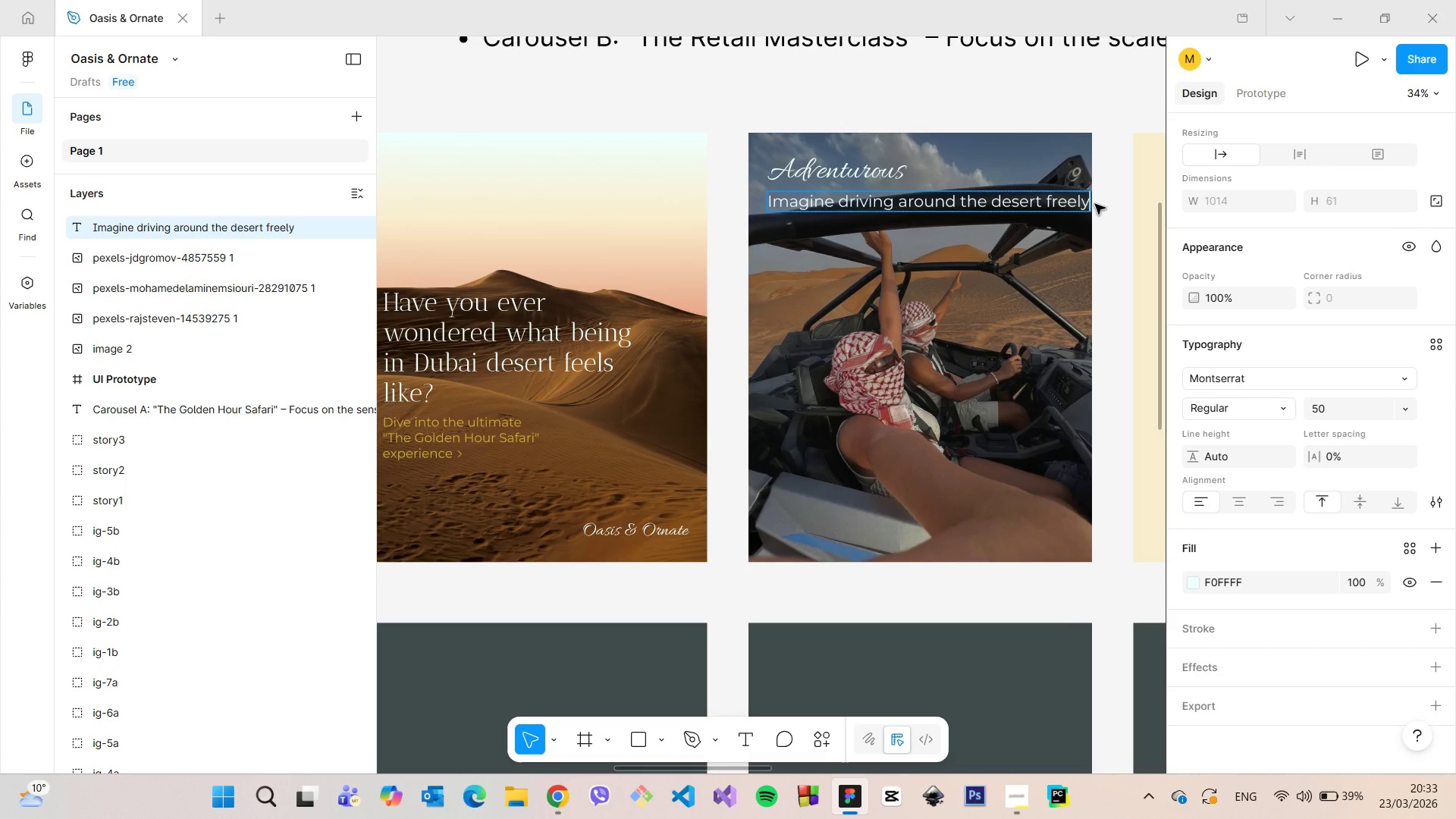 
left_click([1095, 204])
 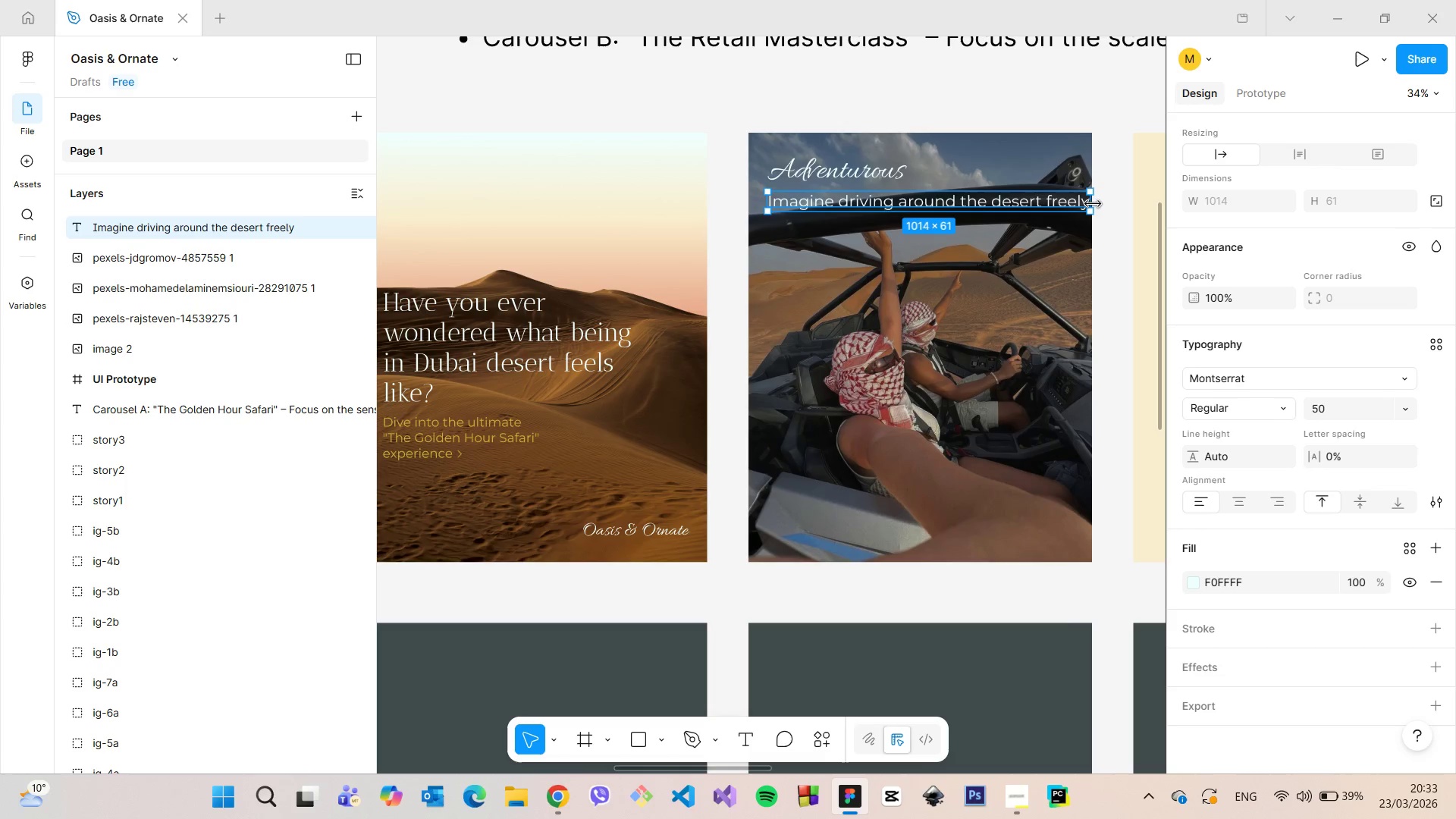 
left_click_drag(start_coordinate=[1093, 204], to_coordinate=[1057, 202])
 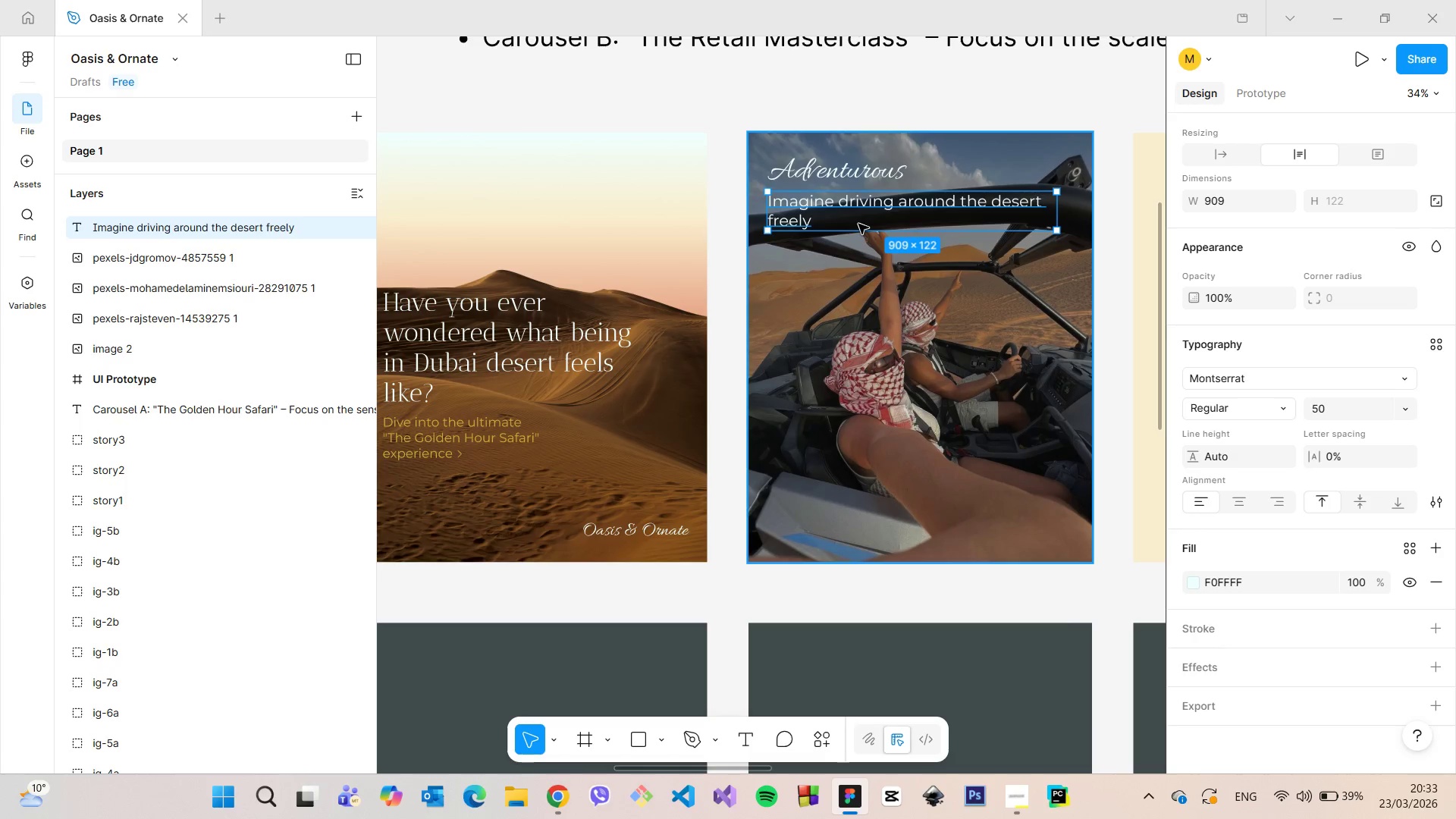 
double_click([858, 224])
 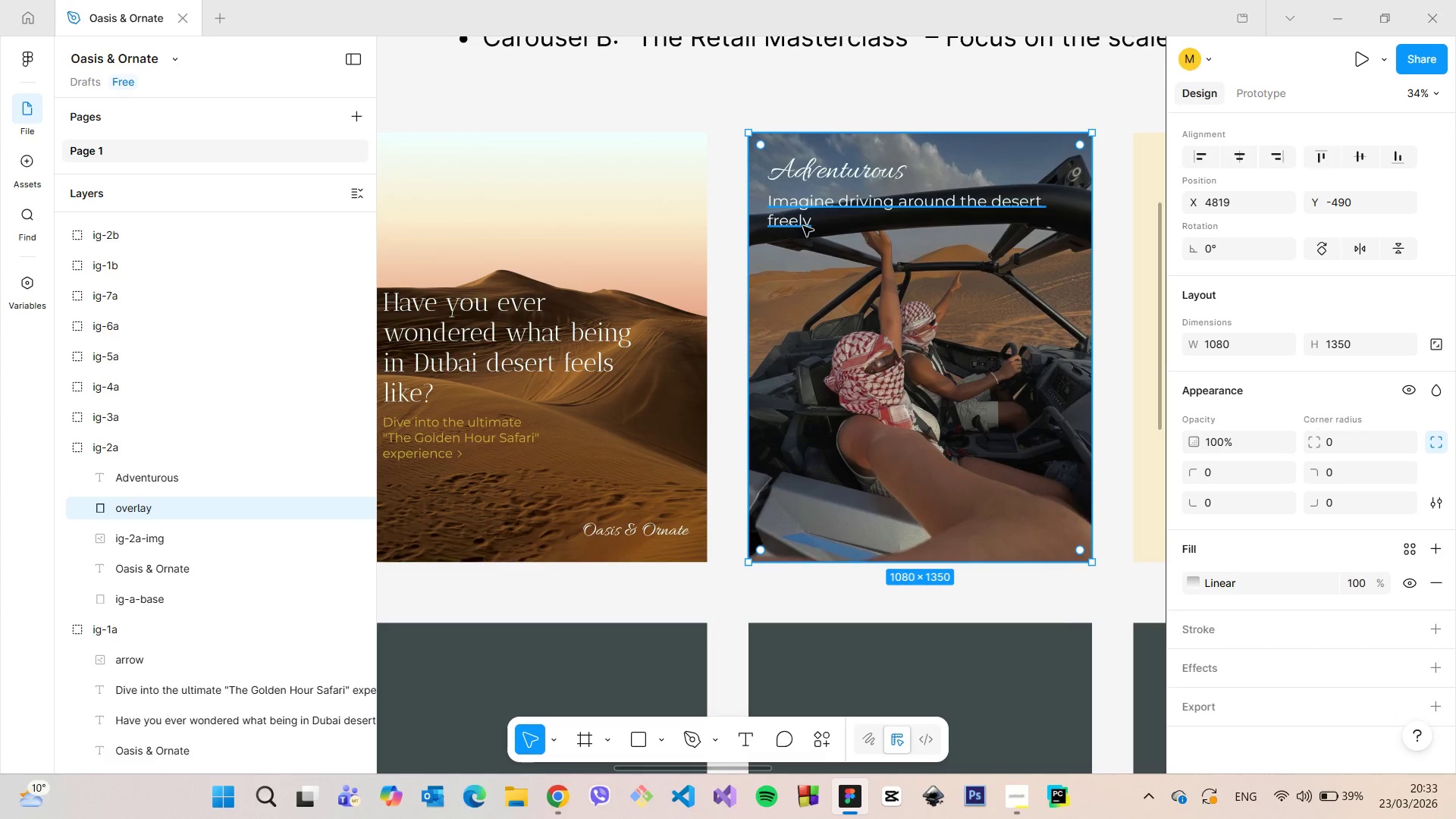 
double_click([803, 226])
 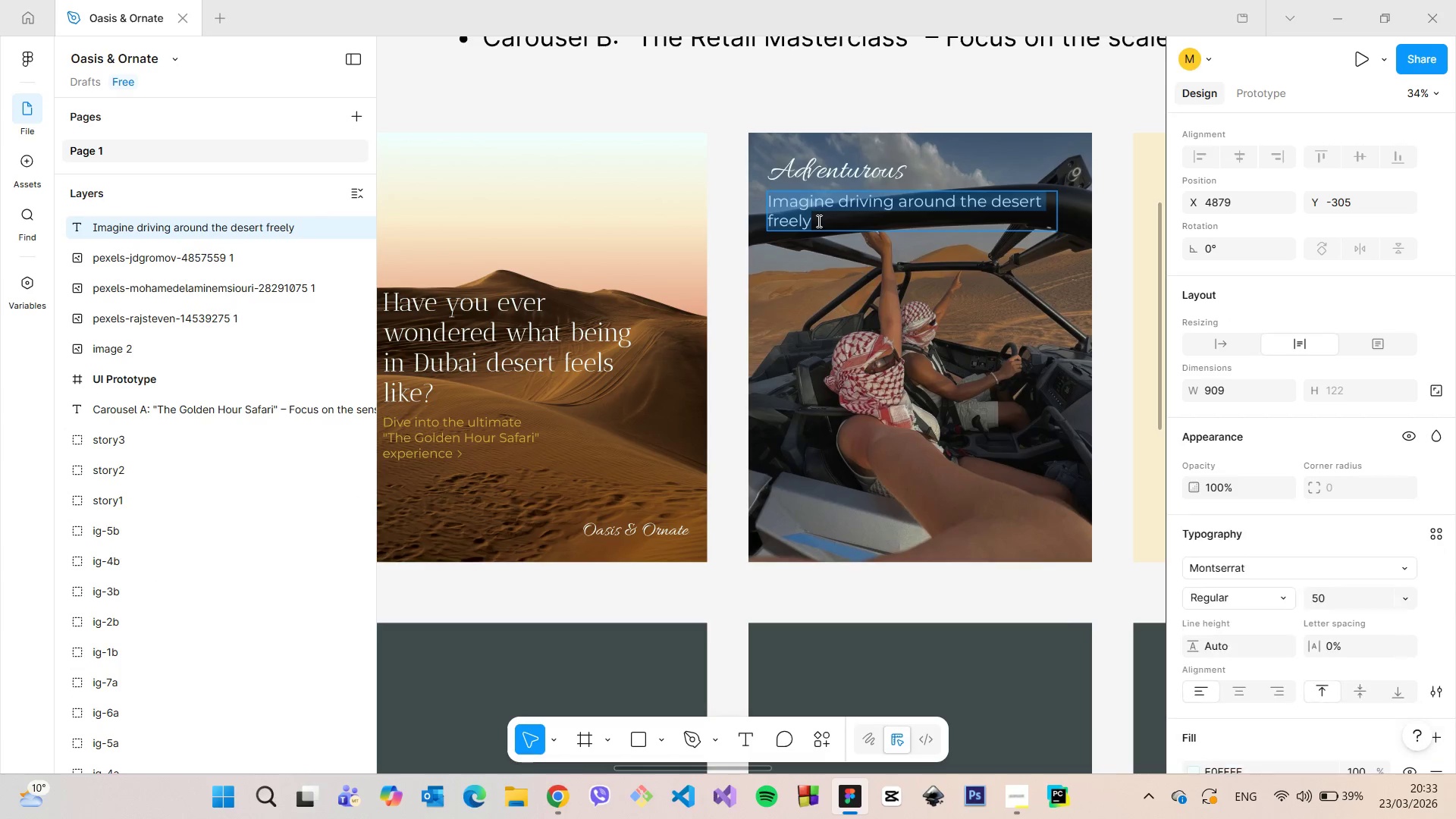 
left_click([817, 221])
 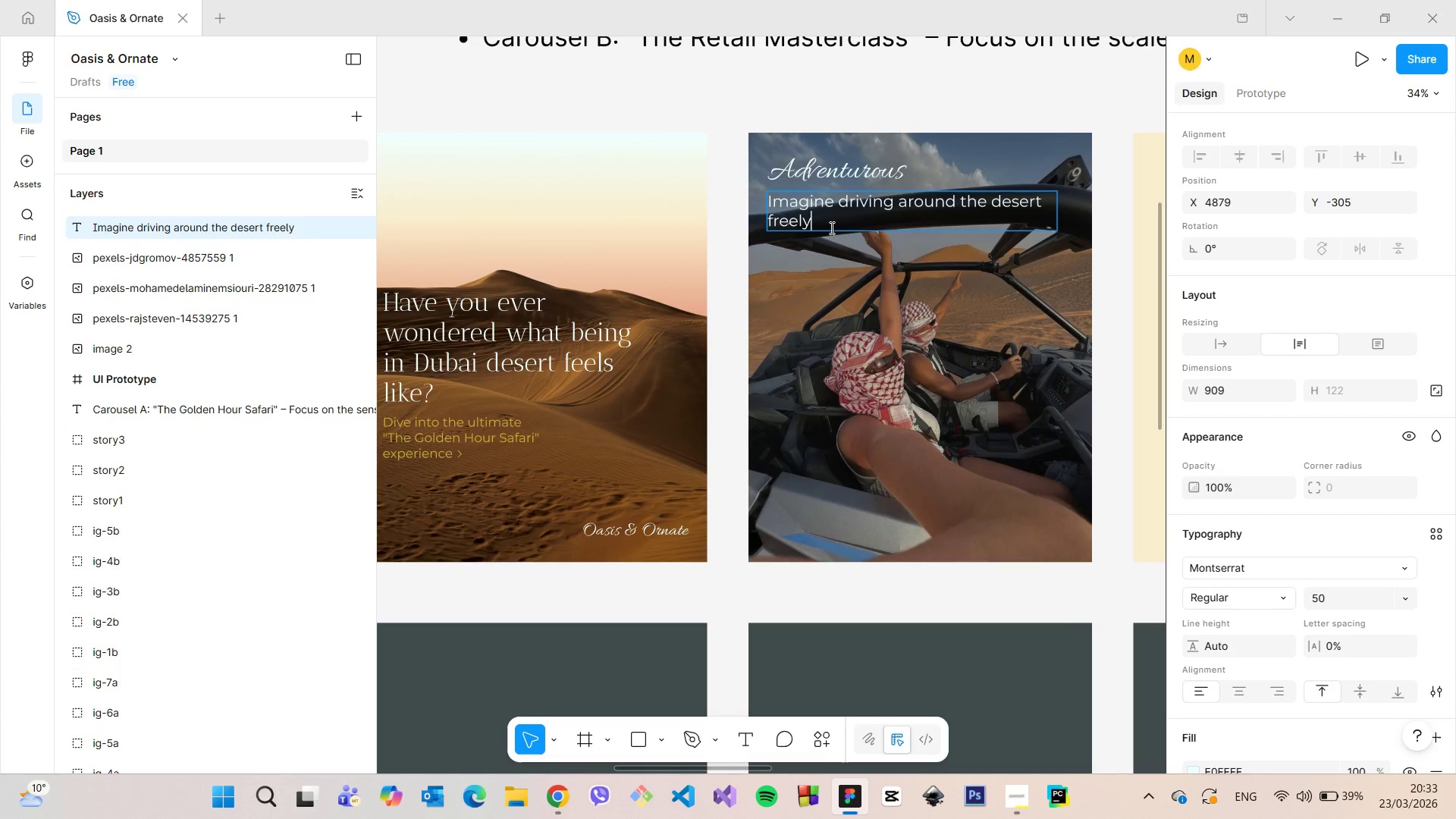 
type(, without any worry about the traffic o)
 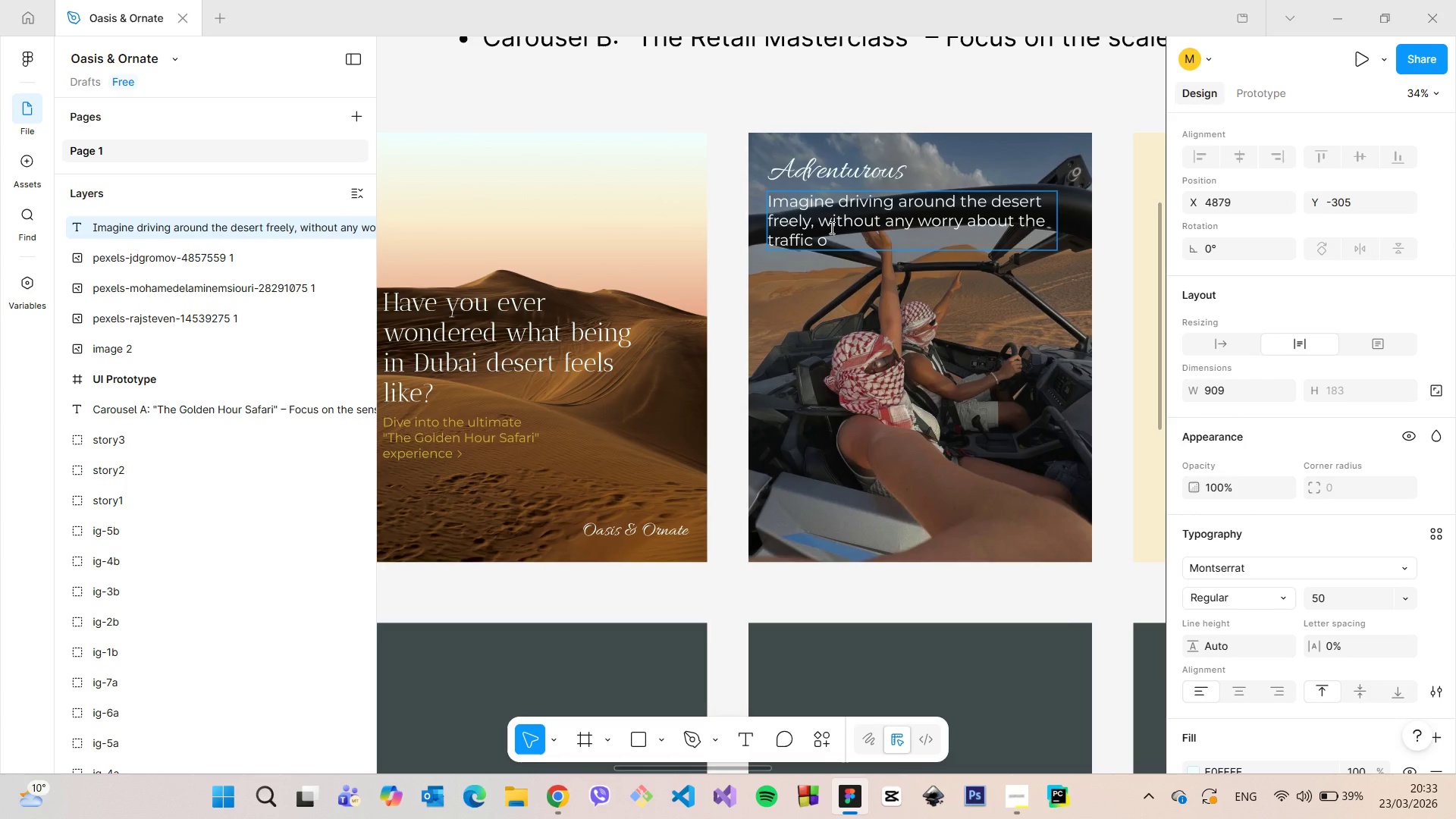 
wait(11.67)
 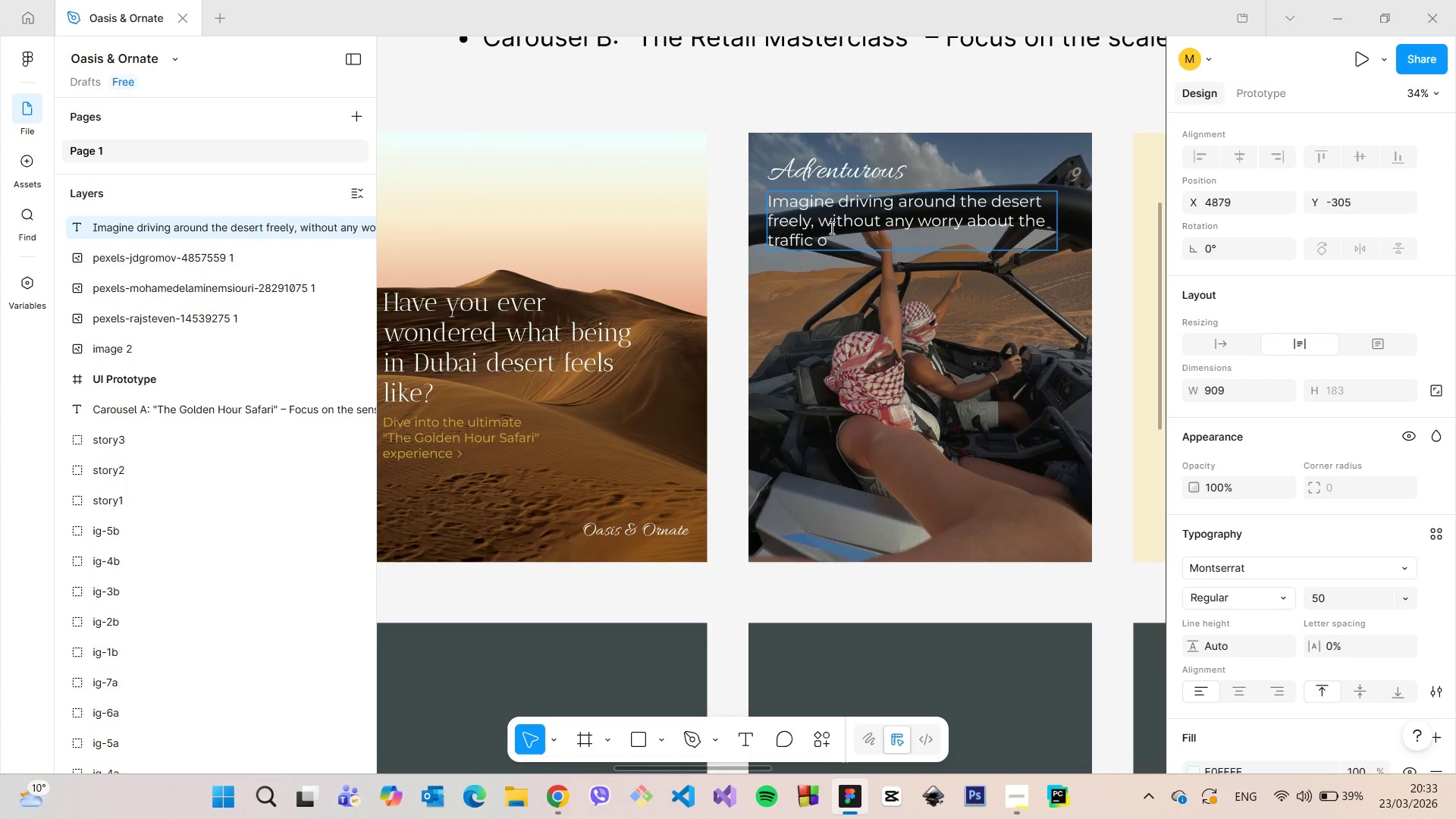 
type(r speed limits.)
 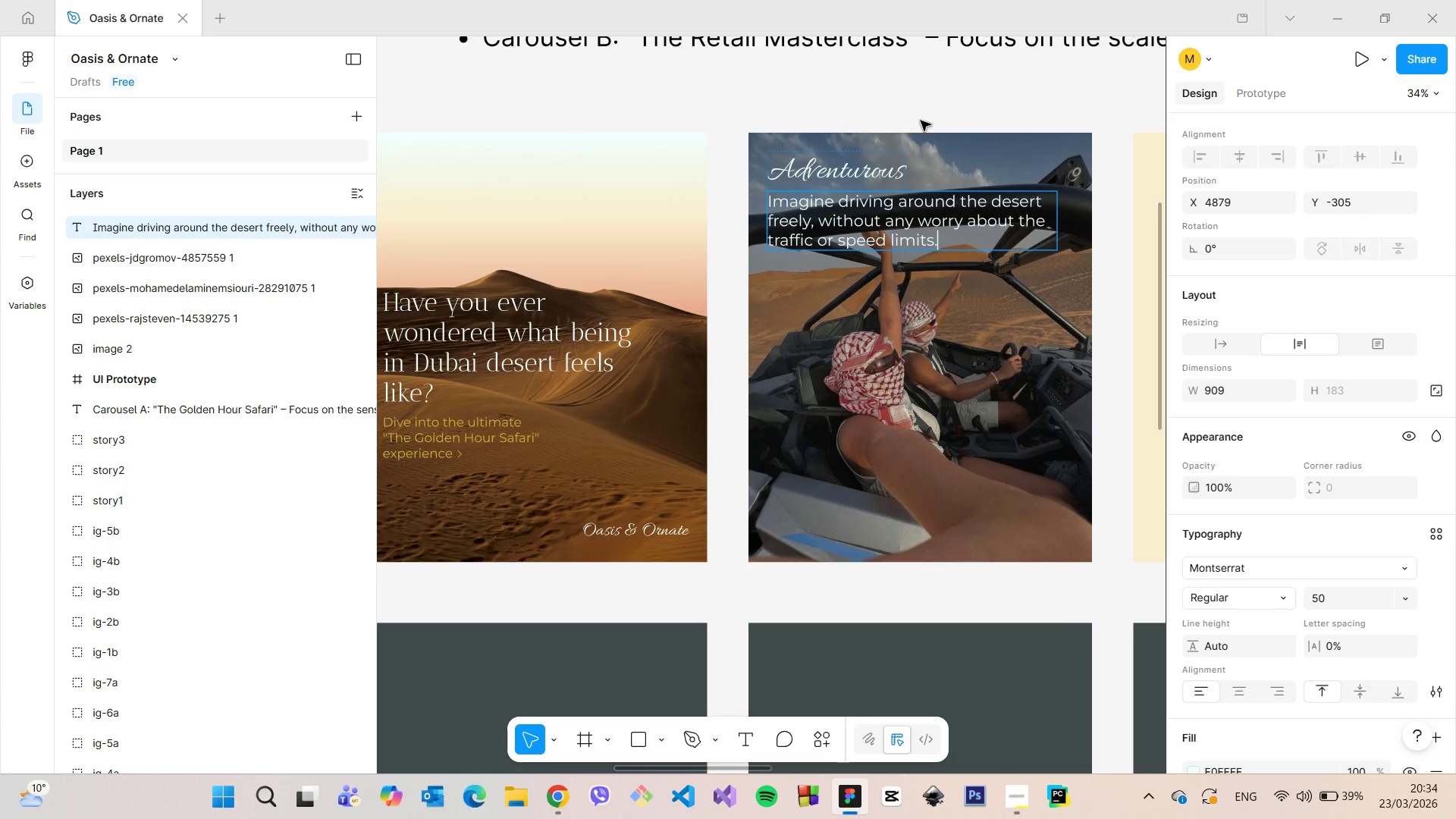 
left_click([918, 86])
 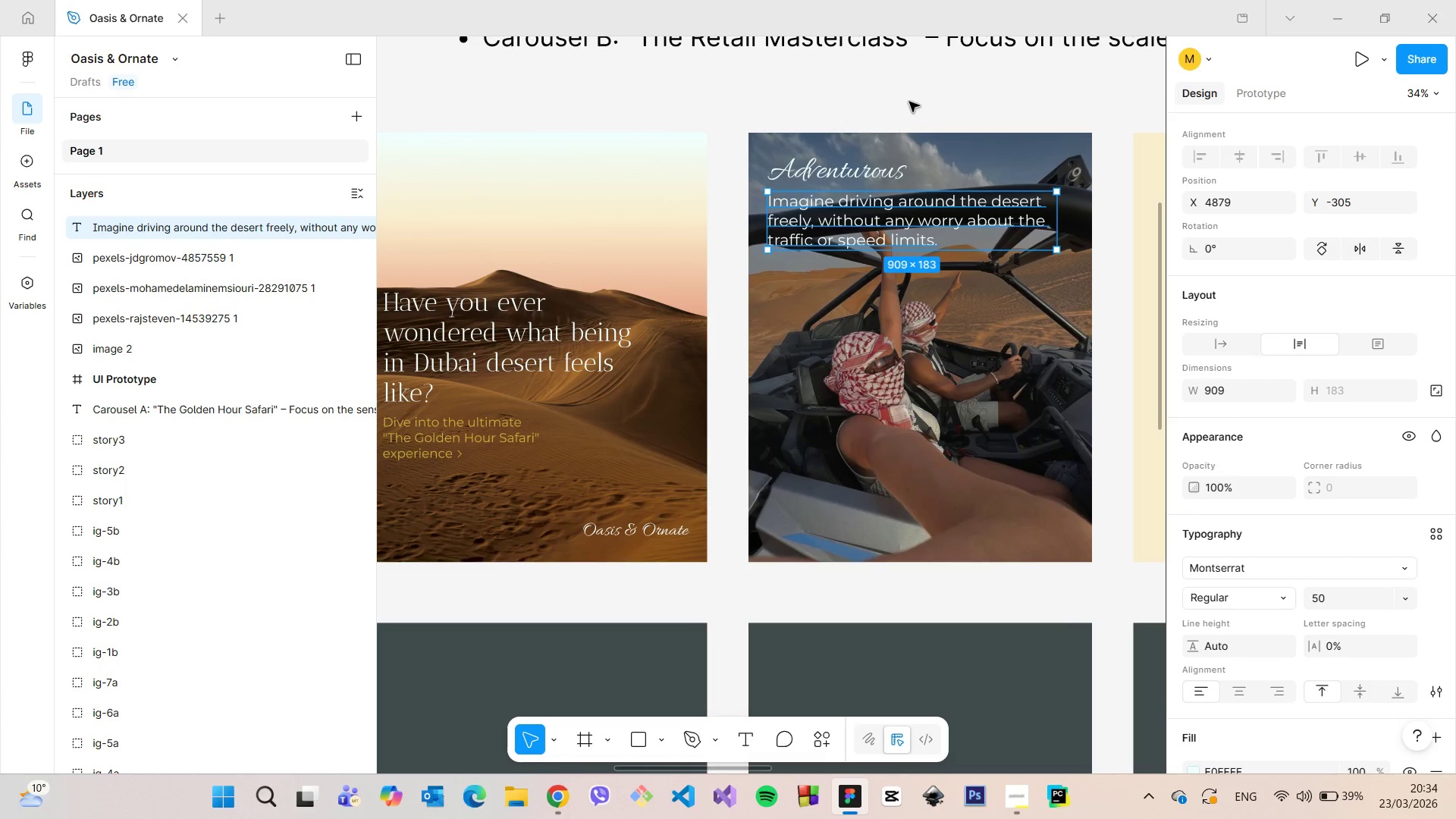 
left_click([909, 102])
 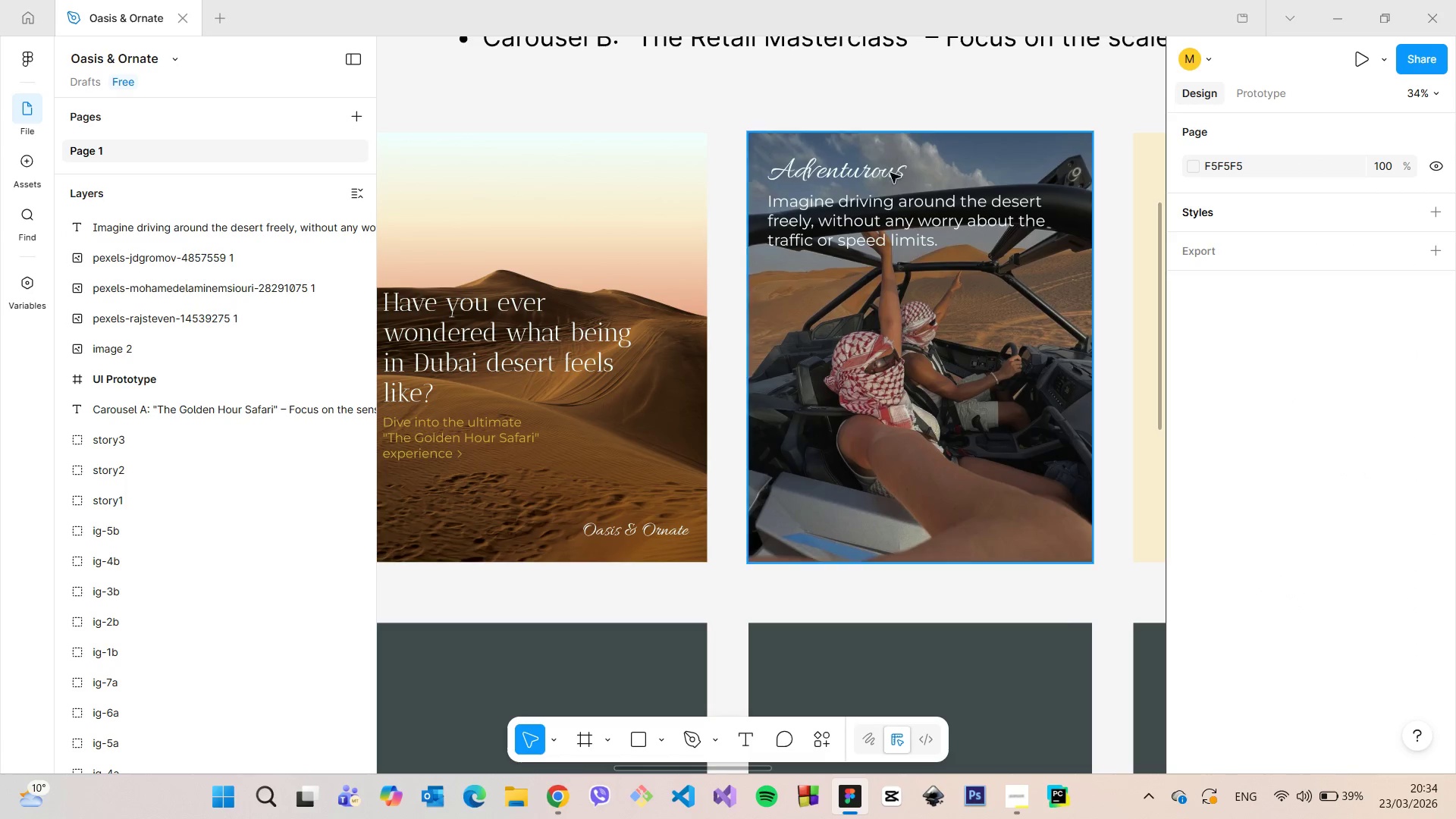 
double_click([842, 224])
 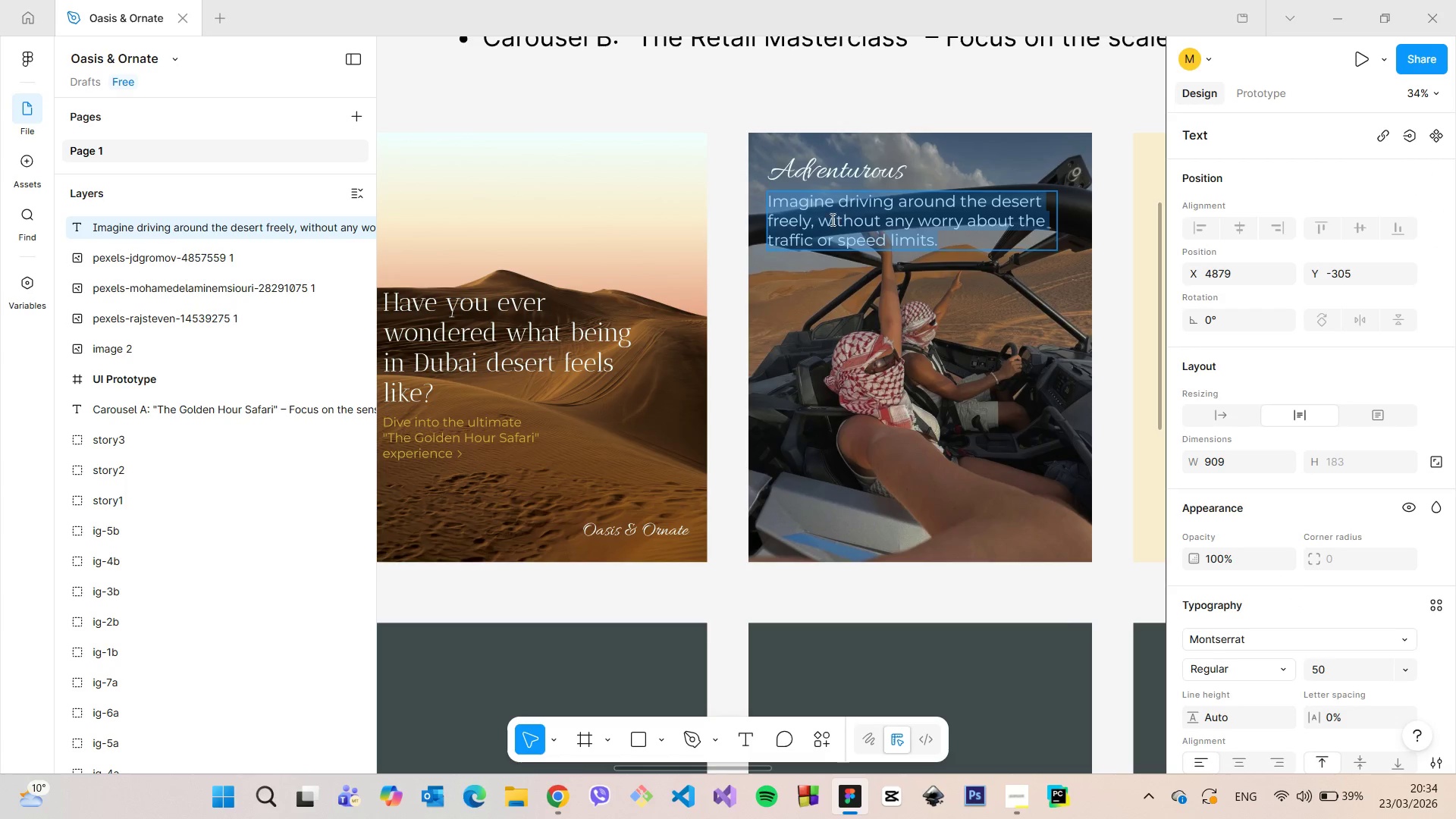 
left_click_drag(start_coordinate=[812, 218], to_coordinate=[768, 213])
 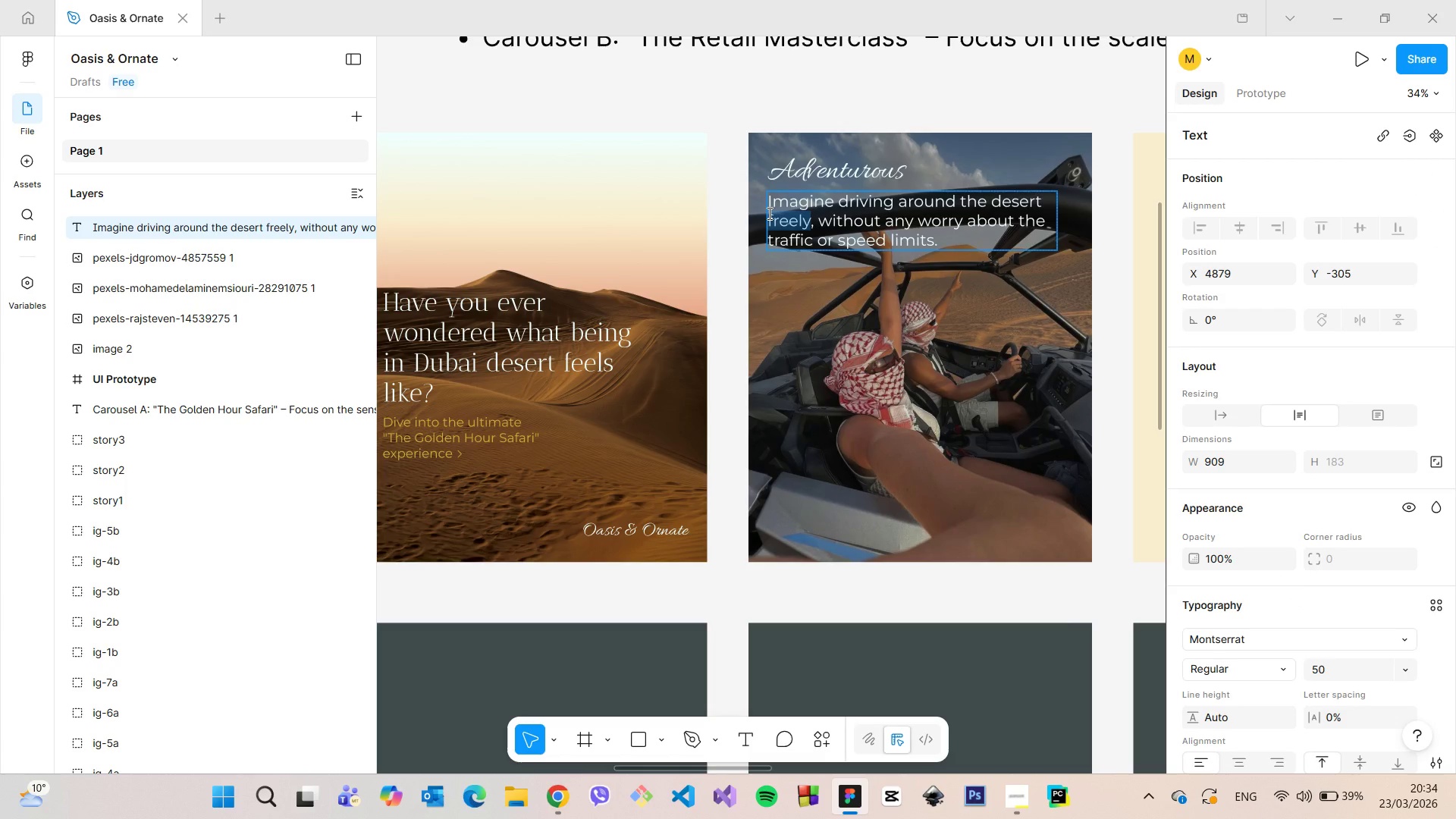 
type(with wind )
 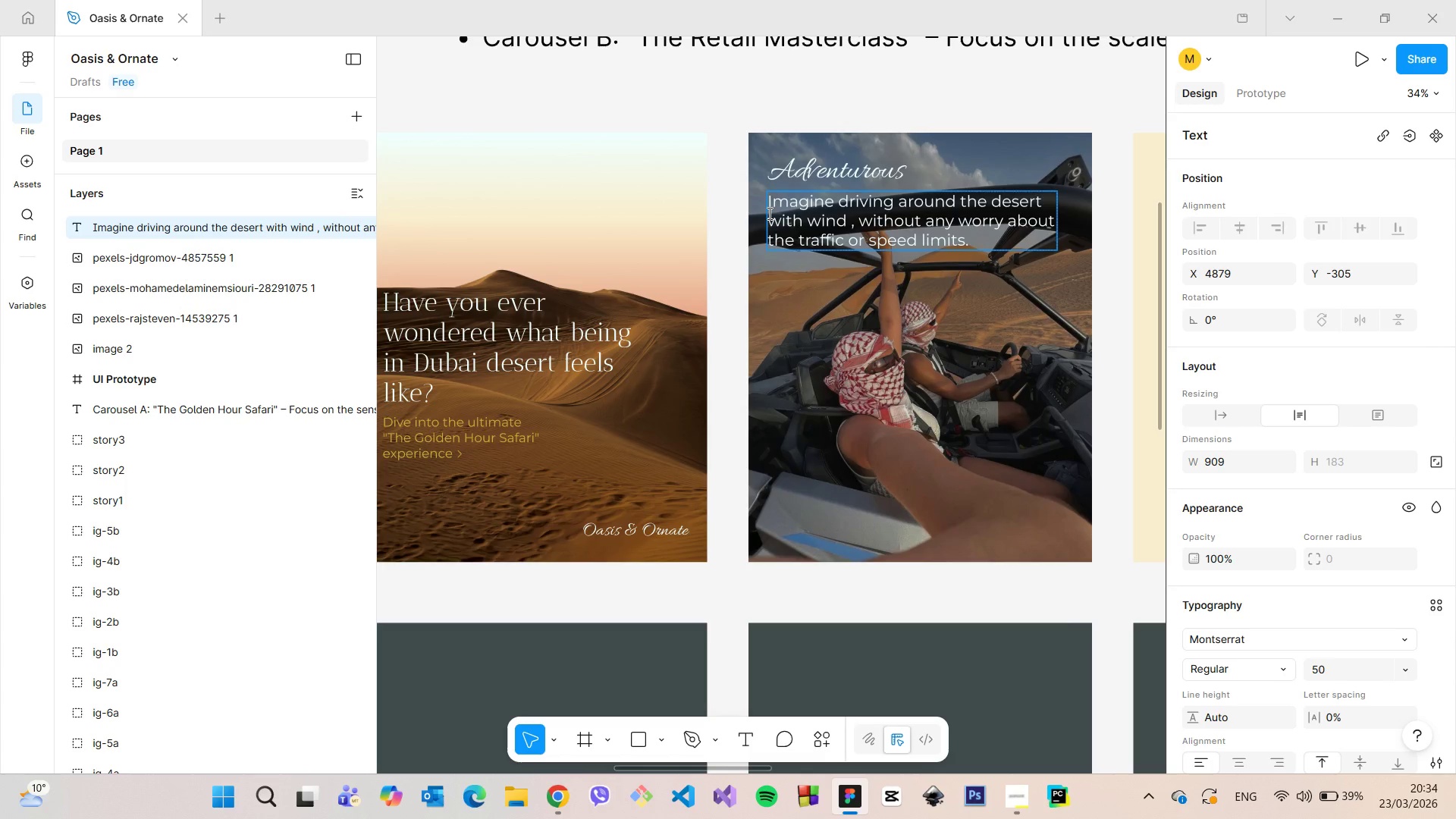 
type(gently flowing into you)
 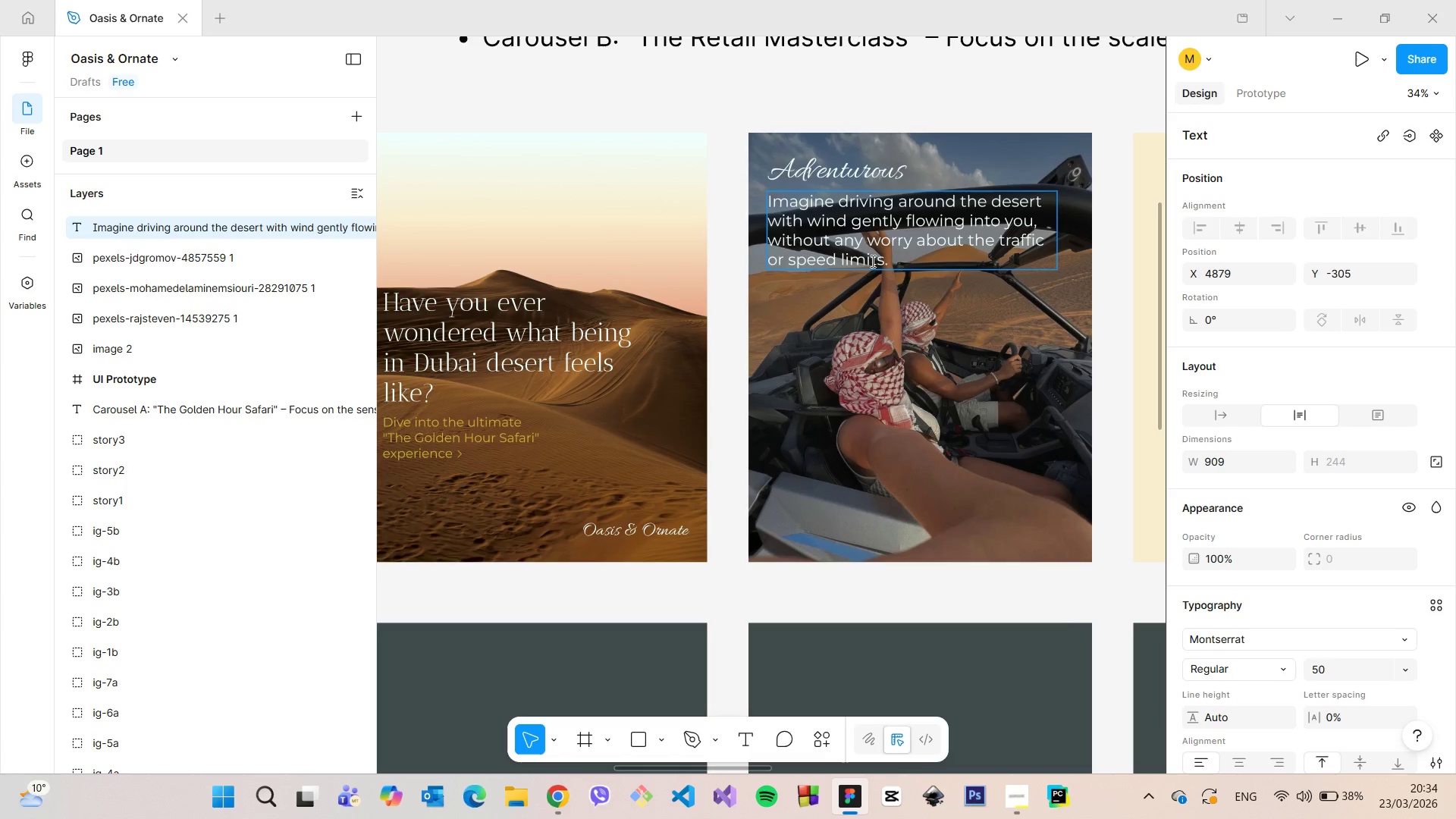 
left_click_drag(start_coordinate=[899, 265], to_coordinate=[767, 253])
 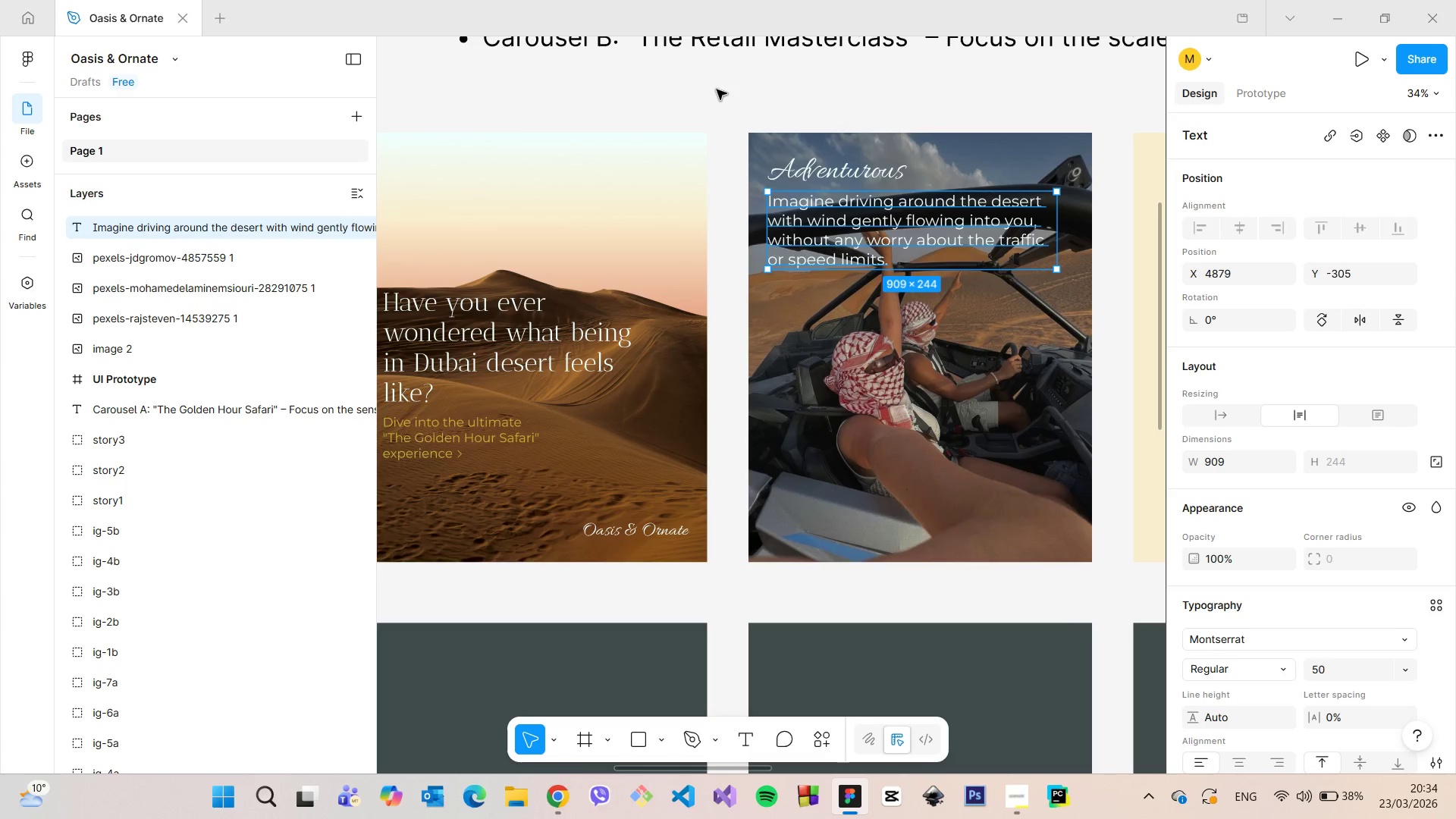 
double_click([717, 93])
 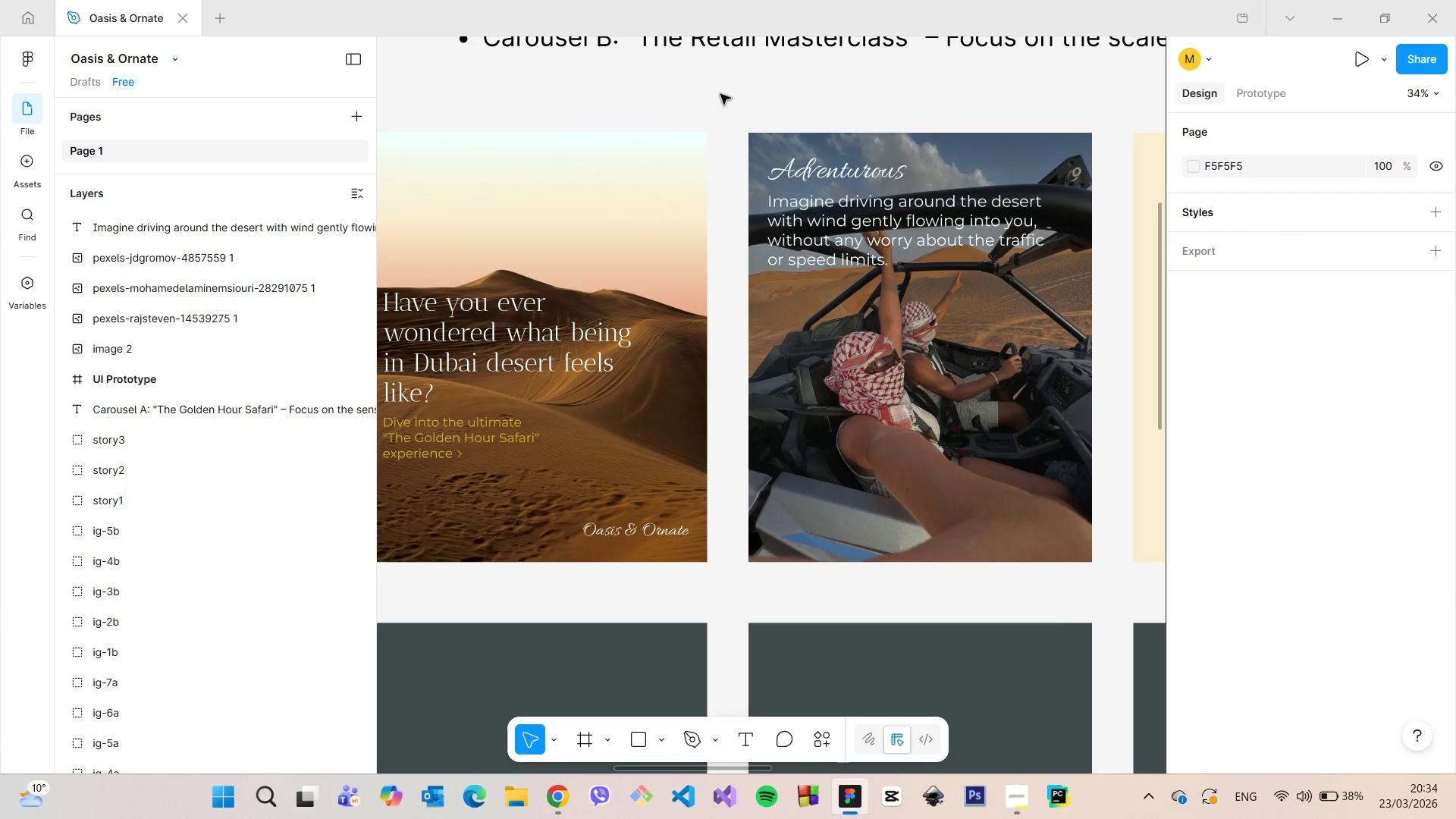 
scroll: coordinate [728, 102], scroll_direction: down, amount: 9.0
 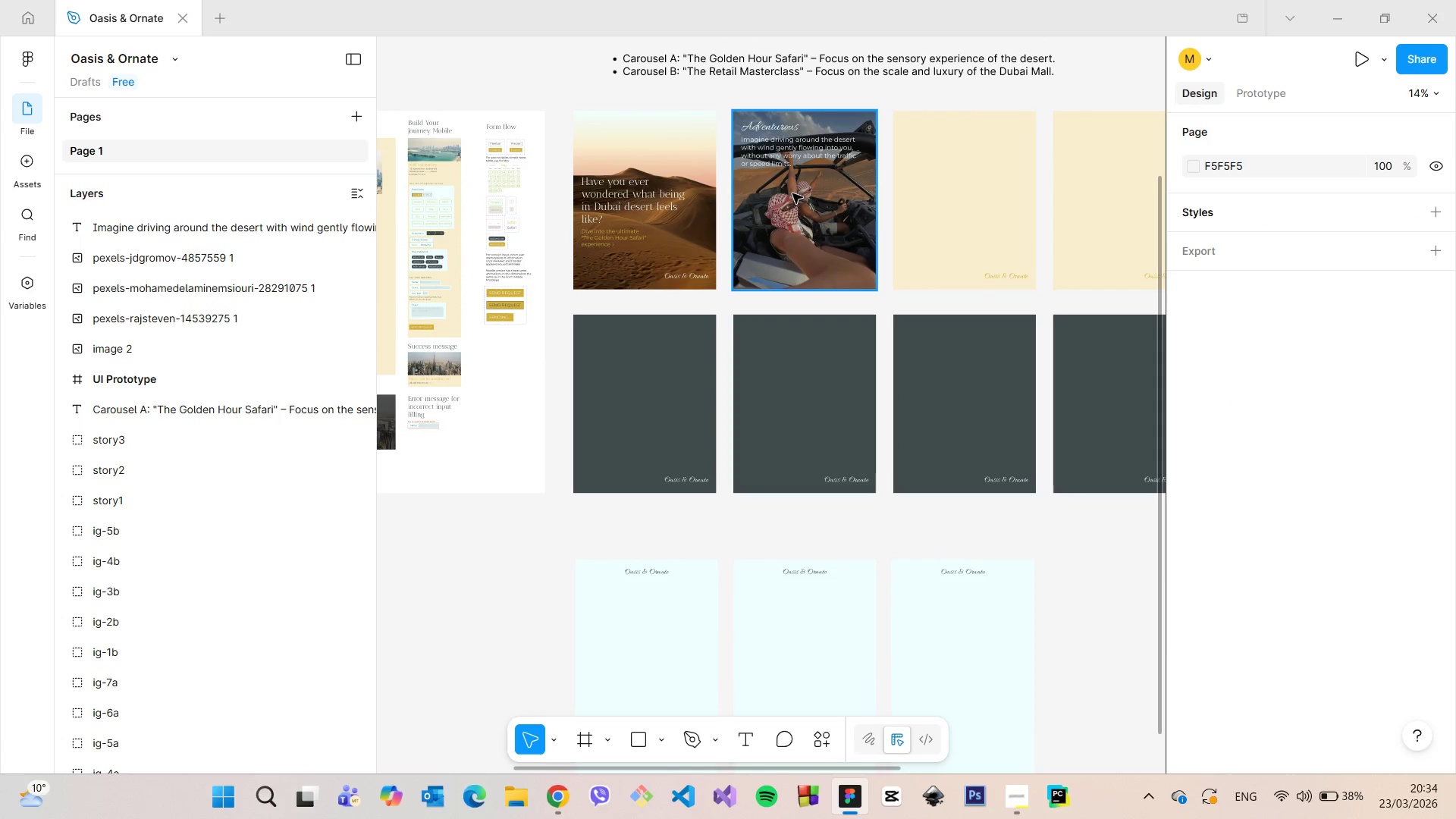 
left_click([792, 193])
 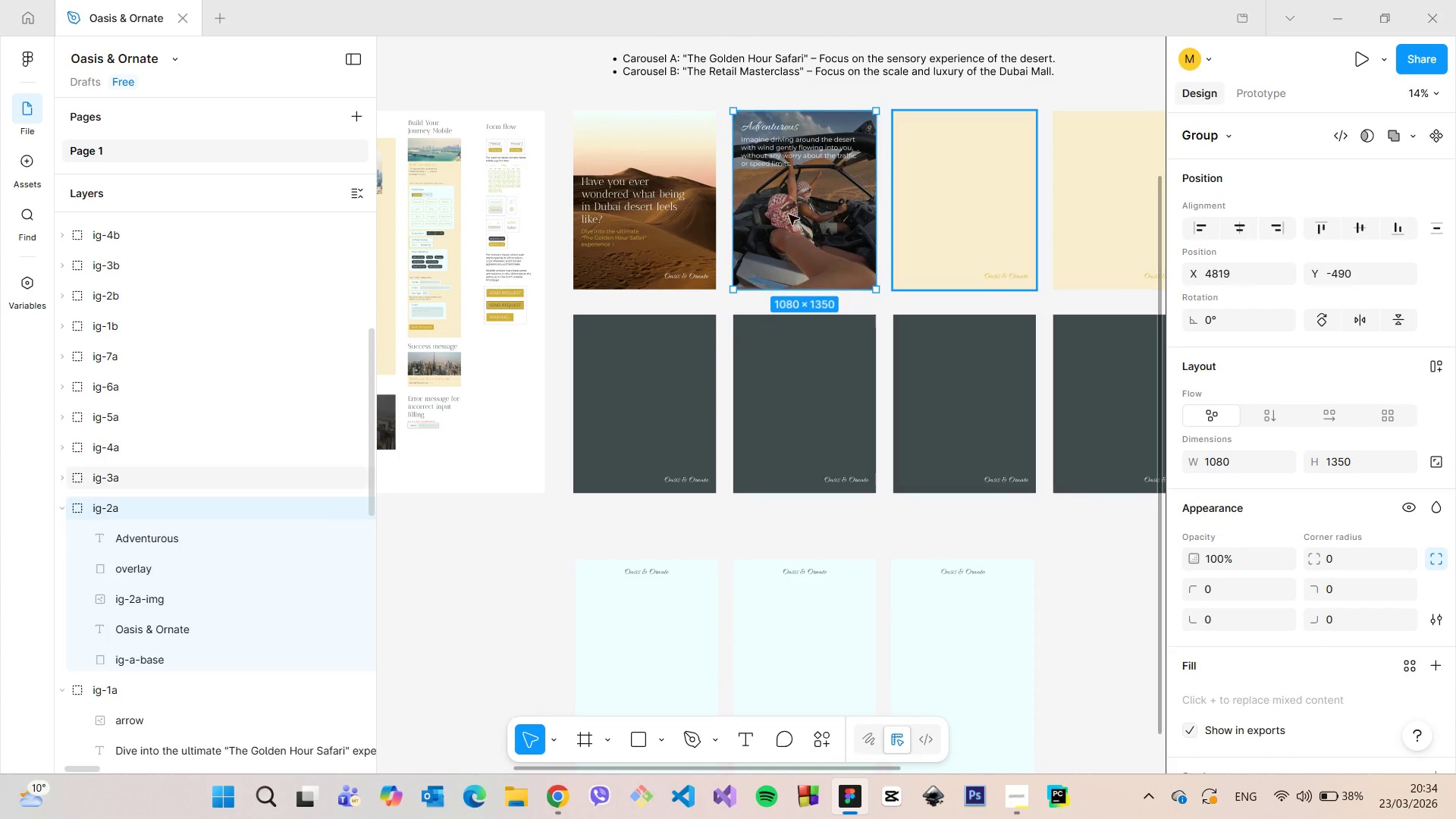 
left_click([796, 154])
 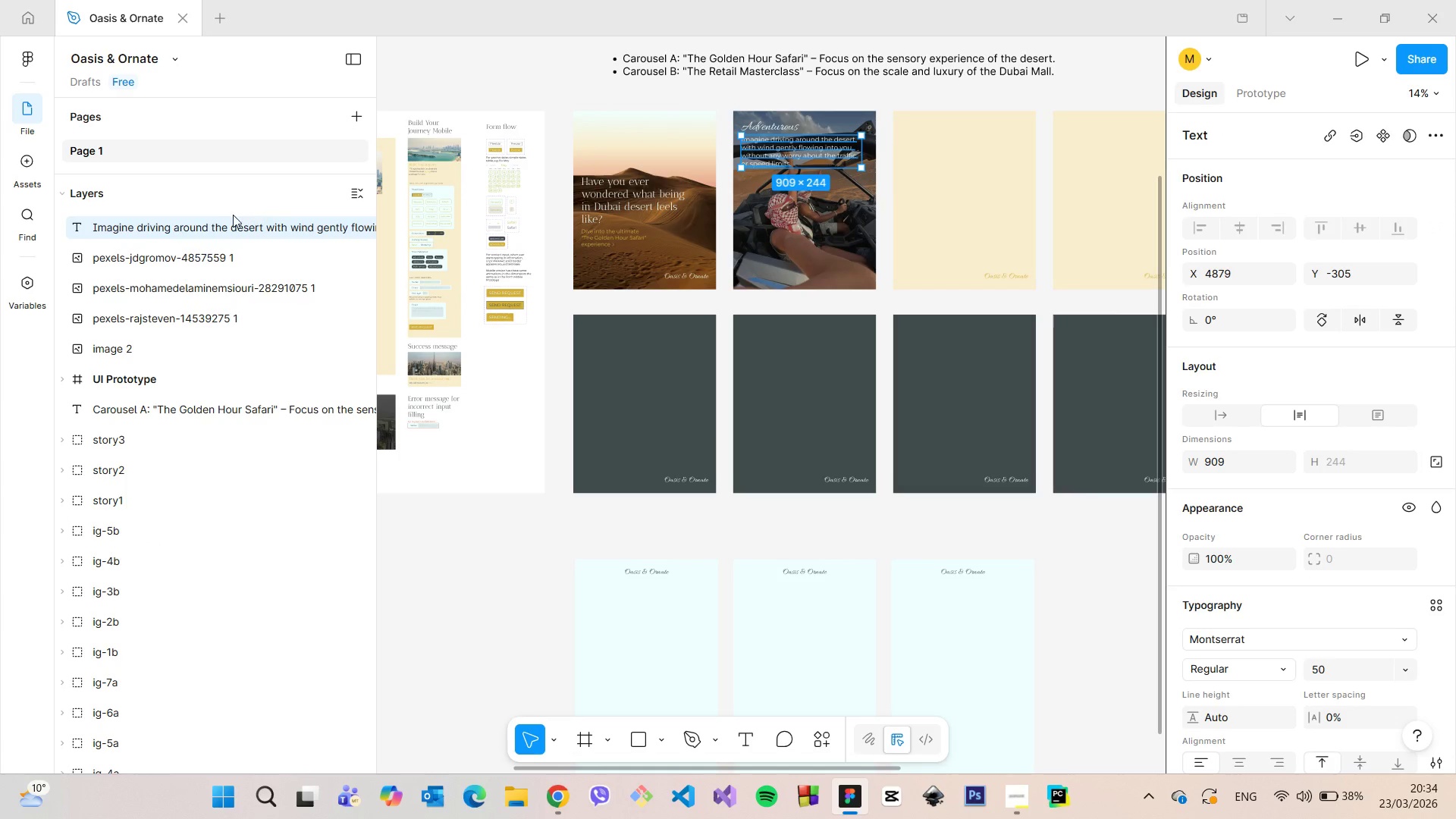 
left_click_drag(start_coordinate=[225, 218], to_coordinate=[228, 586])
 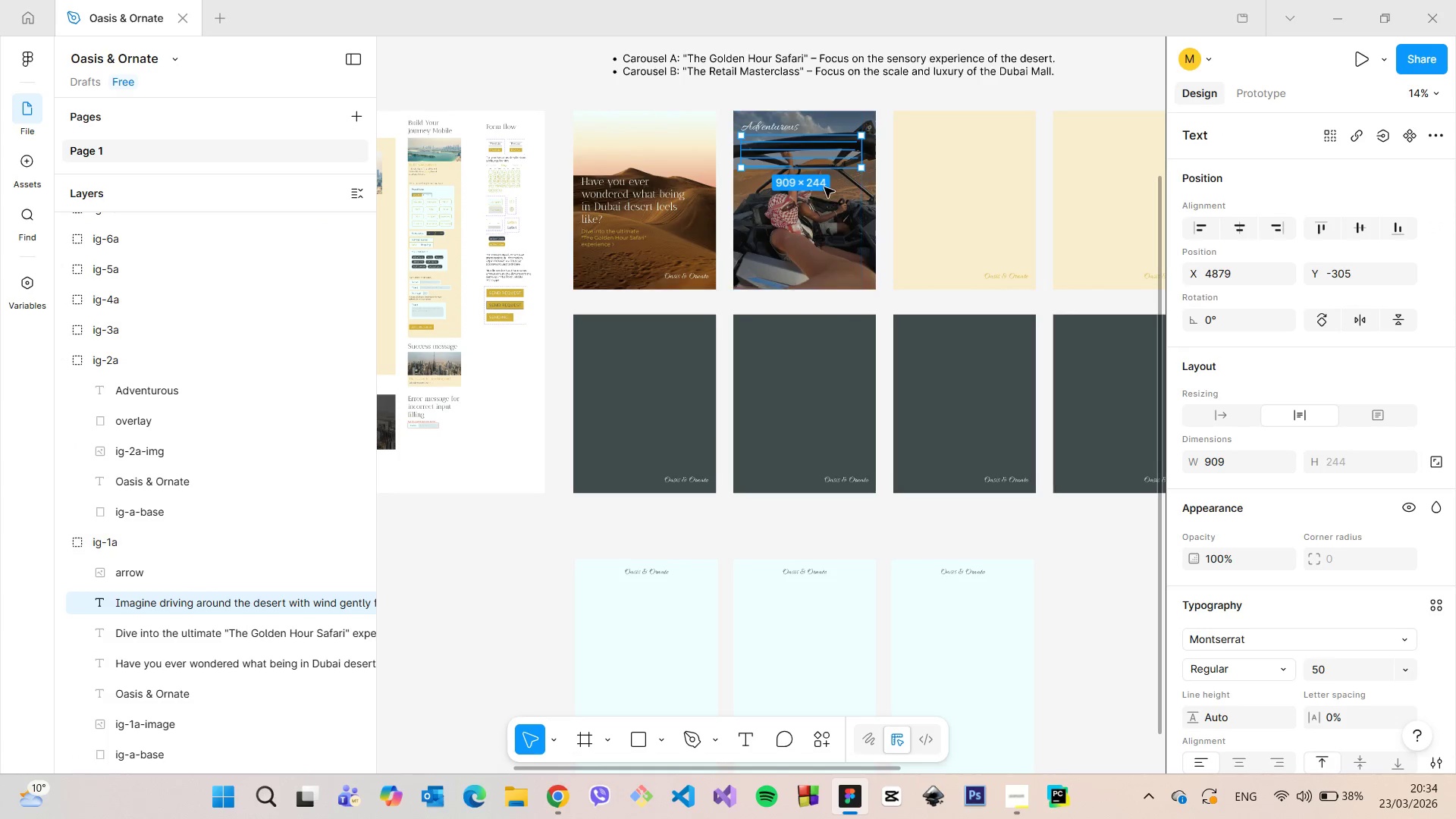 
scroll: coordinate [219, 531], scroll_direction: down, amount: 5.0
 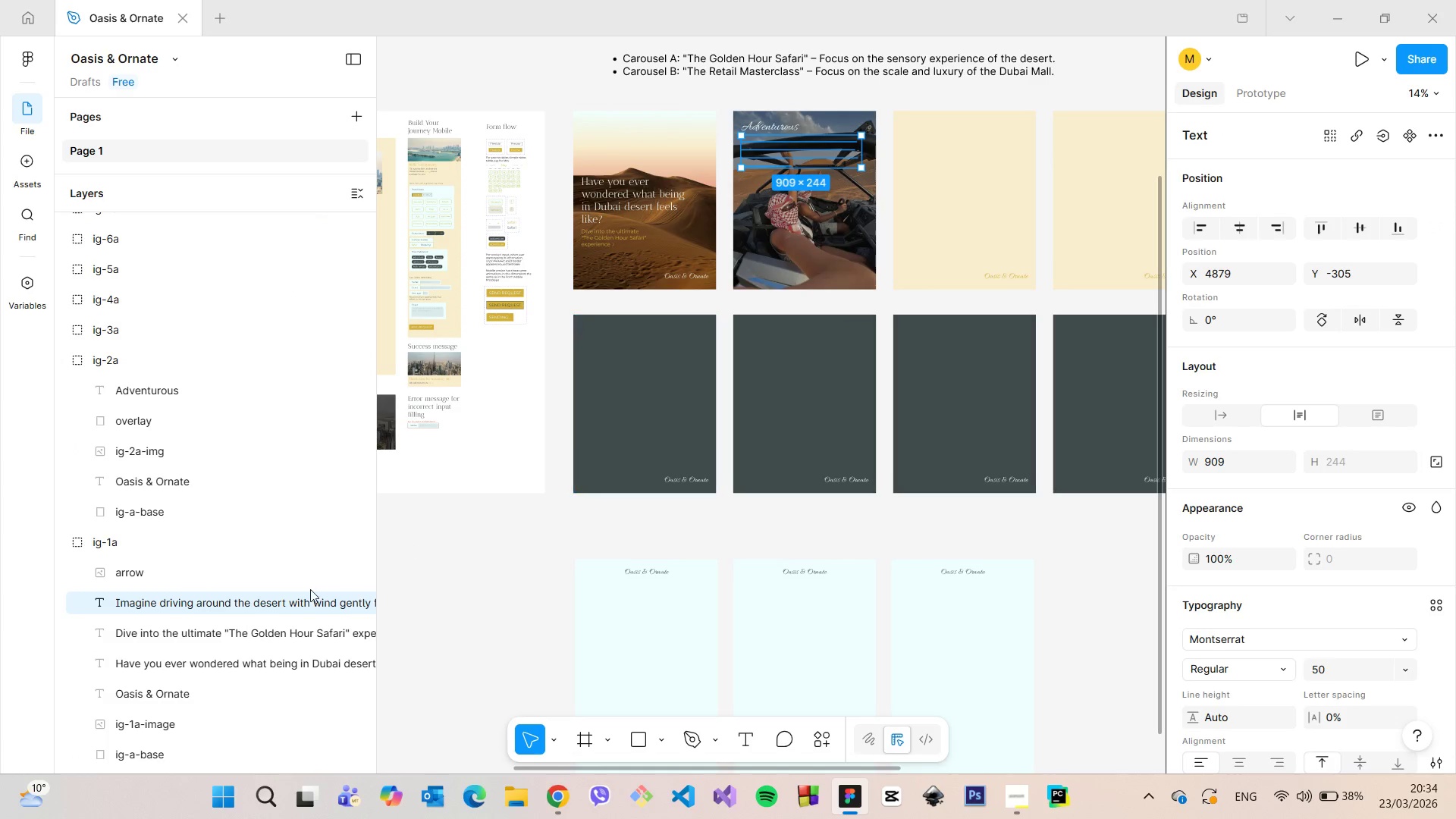 
left_click_drag(start_coordinate=[186, 605], to_coordinate=[203, 414])
 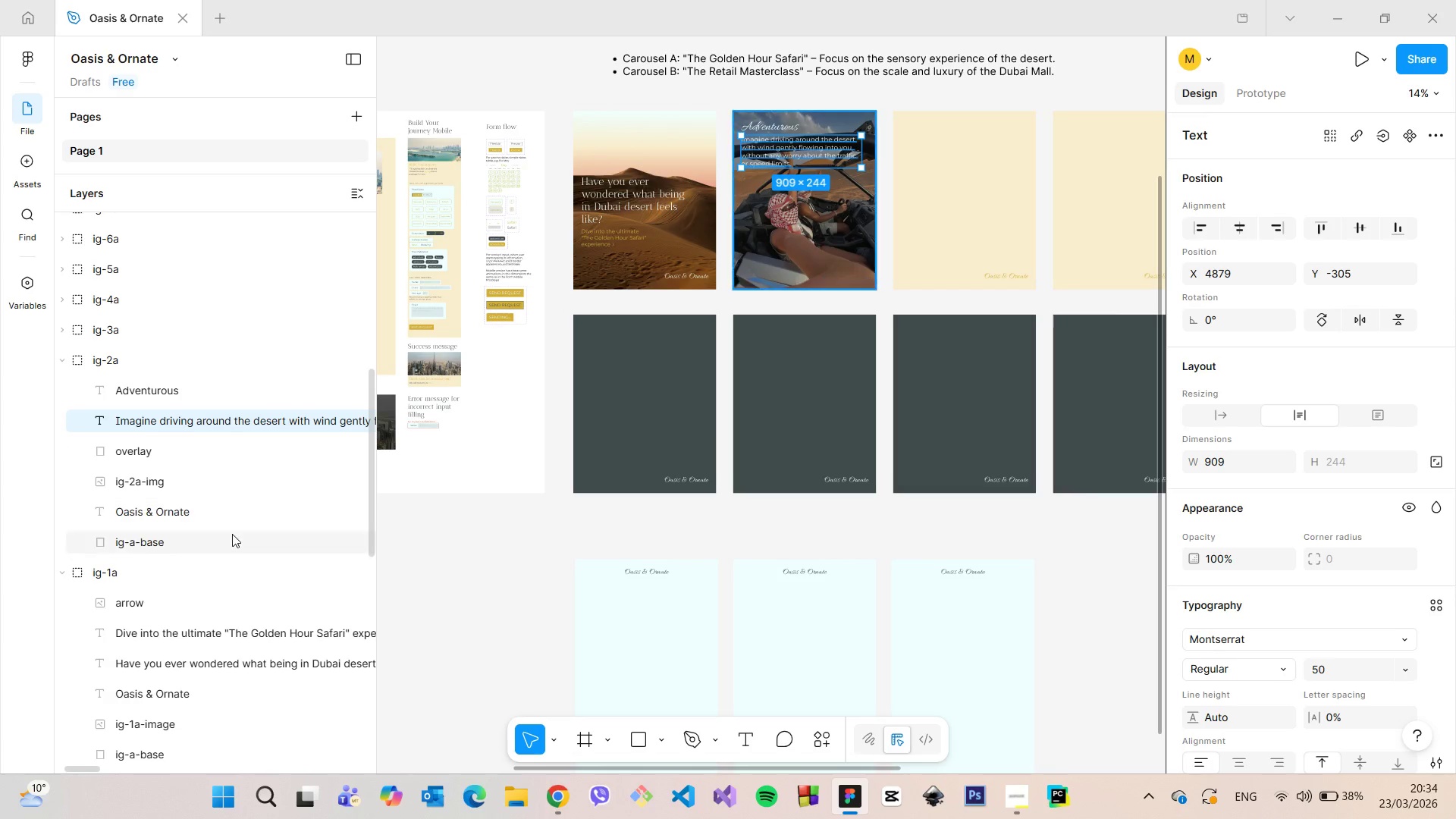 
left_click([218, 517])
 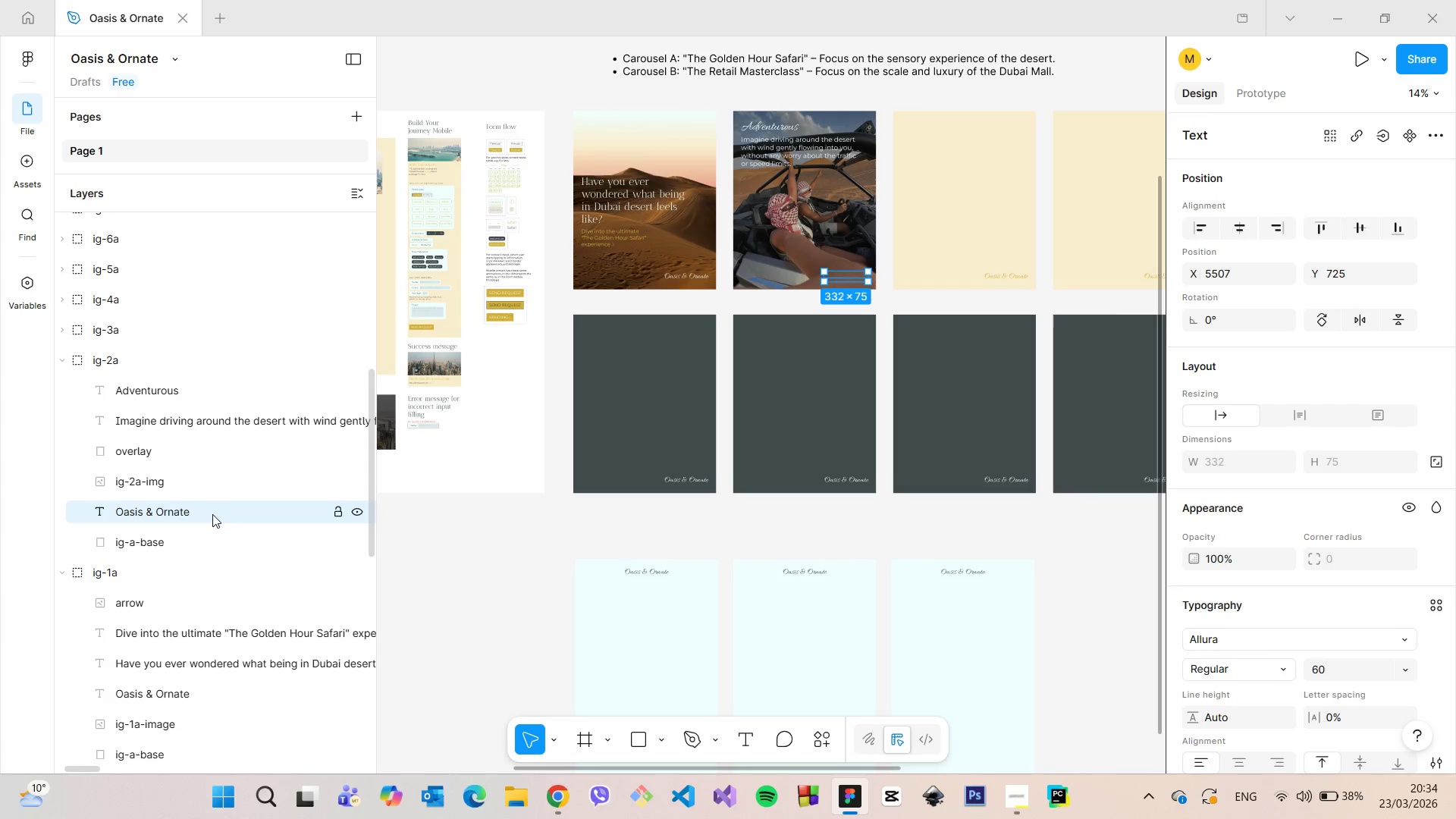 
left_click_drag(start_coordinate=[212, 514], to_coordinate=[215, 444])
 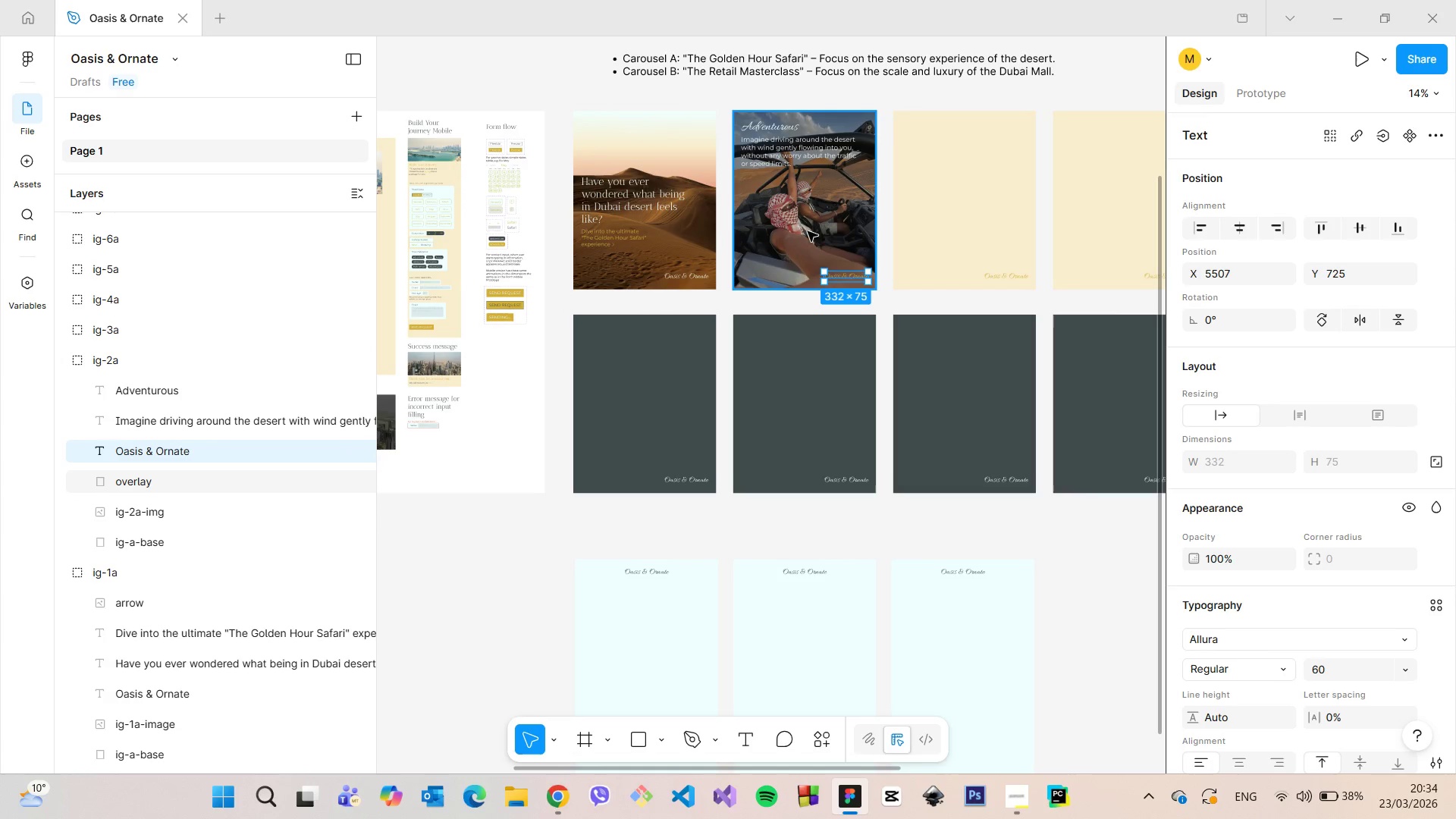 
scroll: coordinate [849, 275], scroll_direction: up, amount: 8.0
 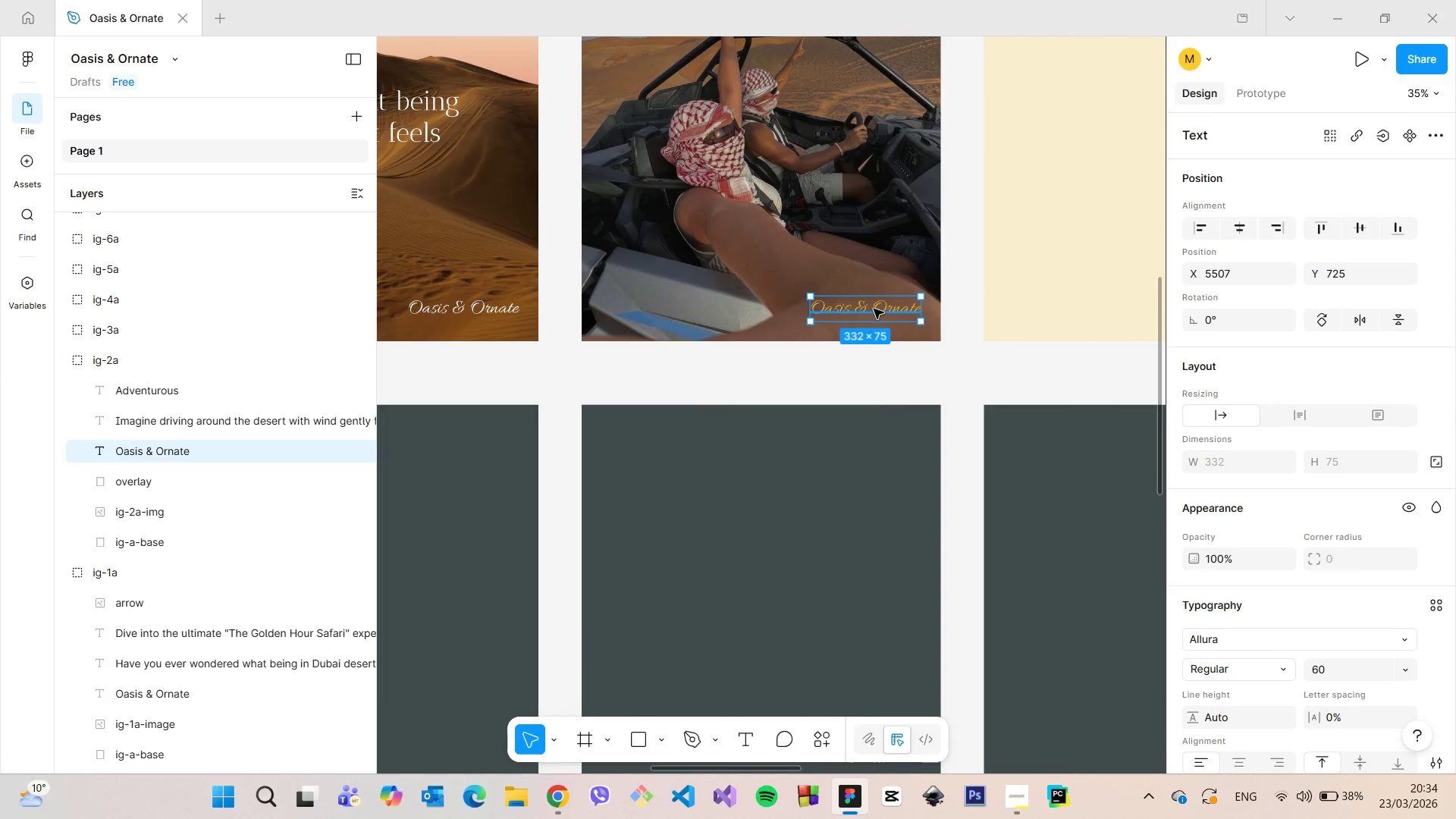 
double_click([874, 309])
 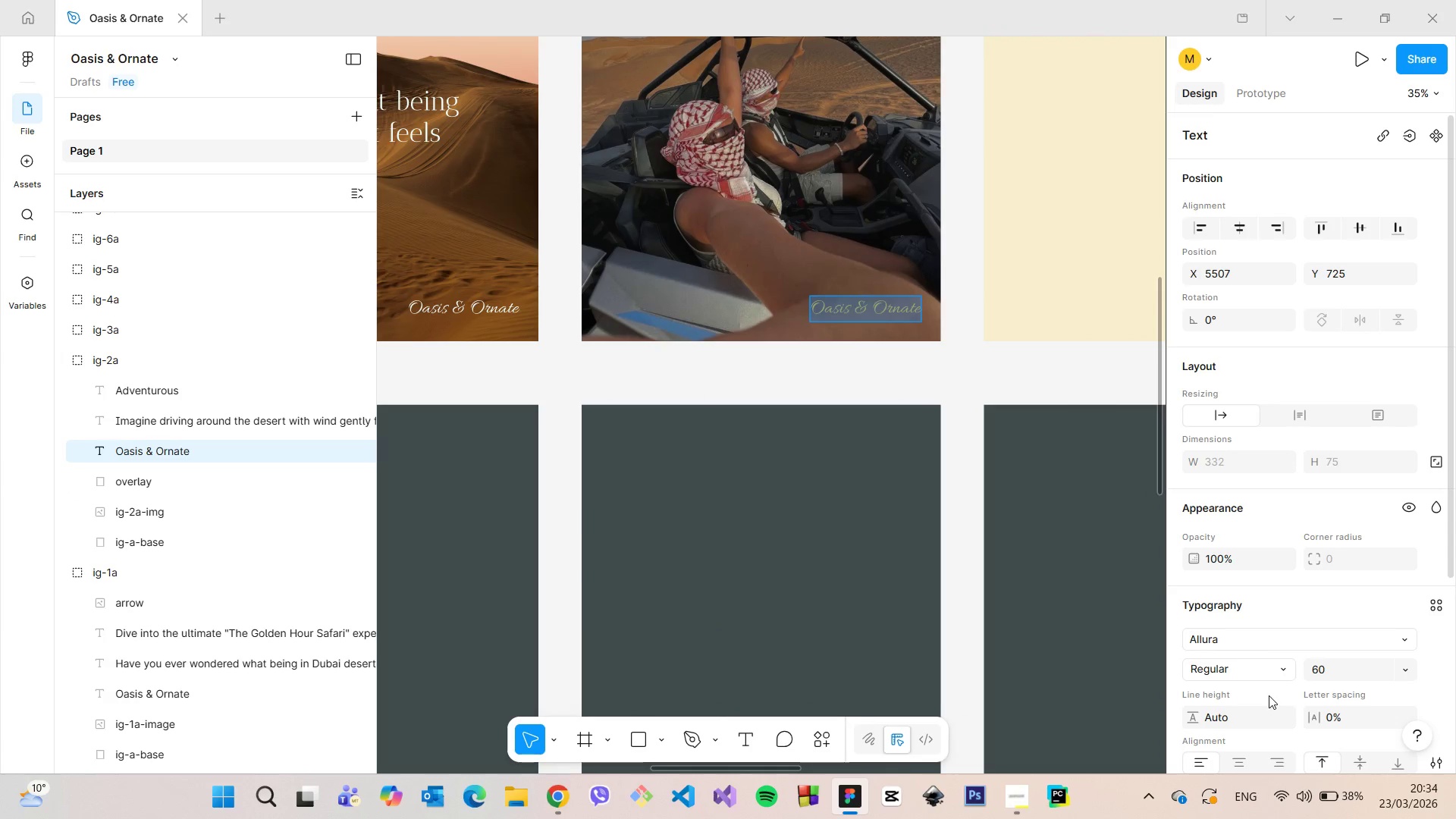 
scroll: coordinate [1260, 695], scroll_direction: down, amount: 3.0
 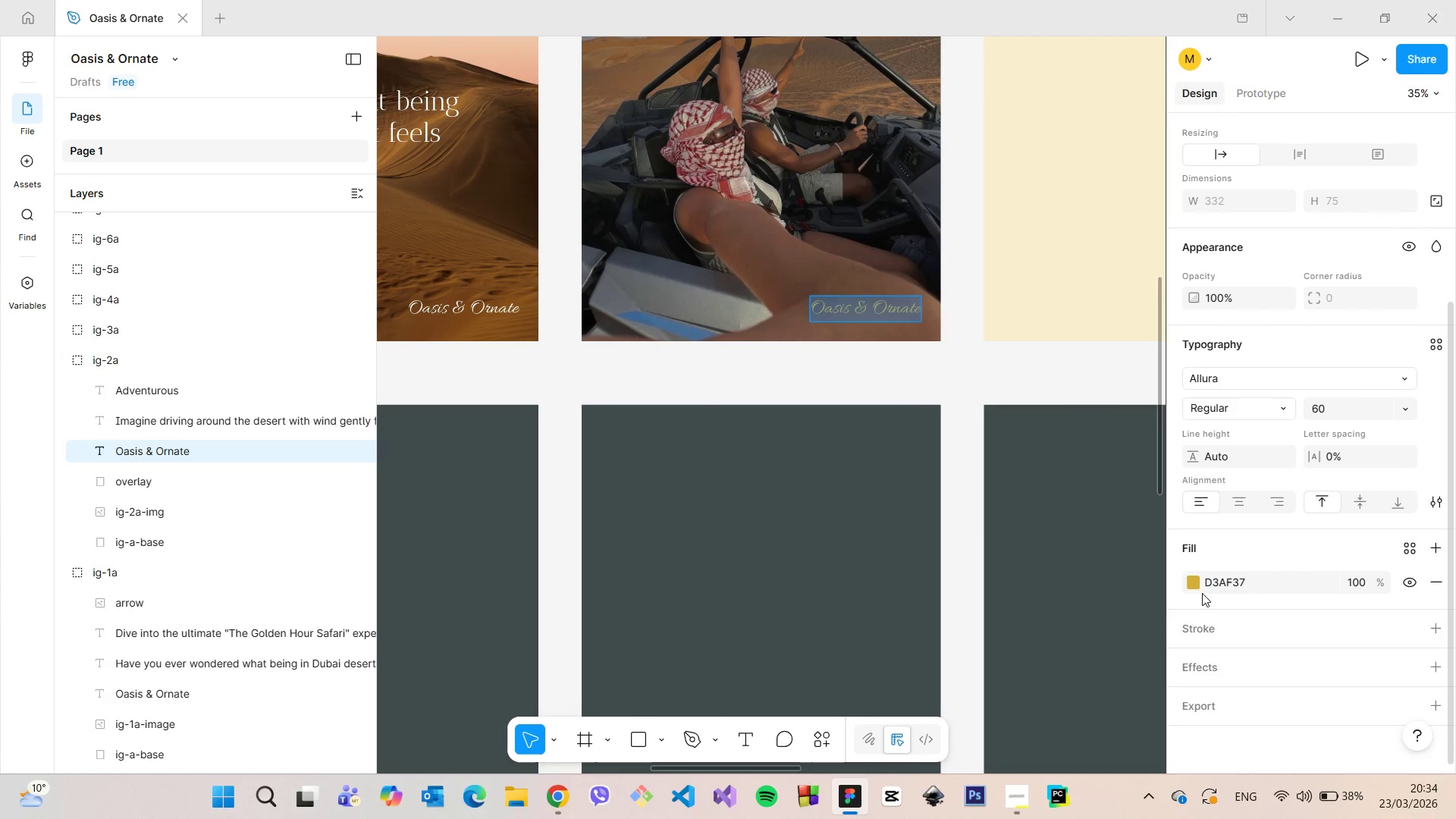 
left_click([1197, 585])
 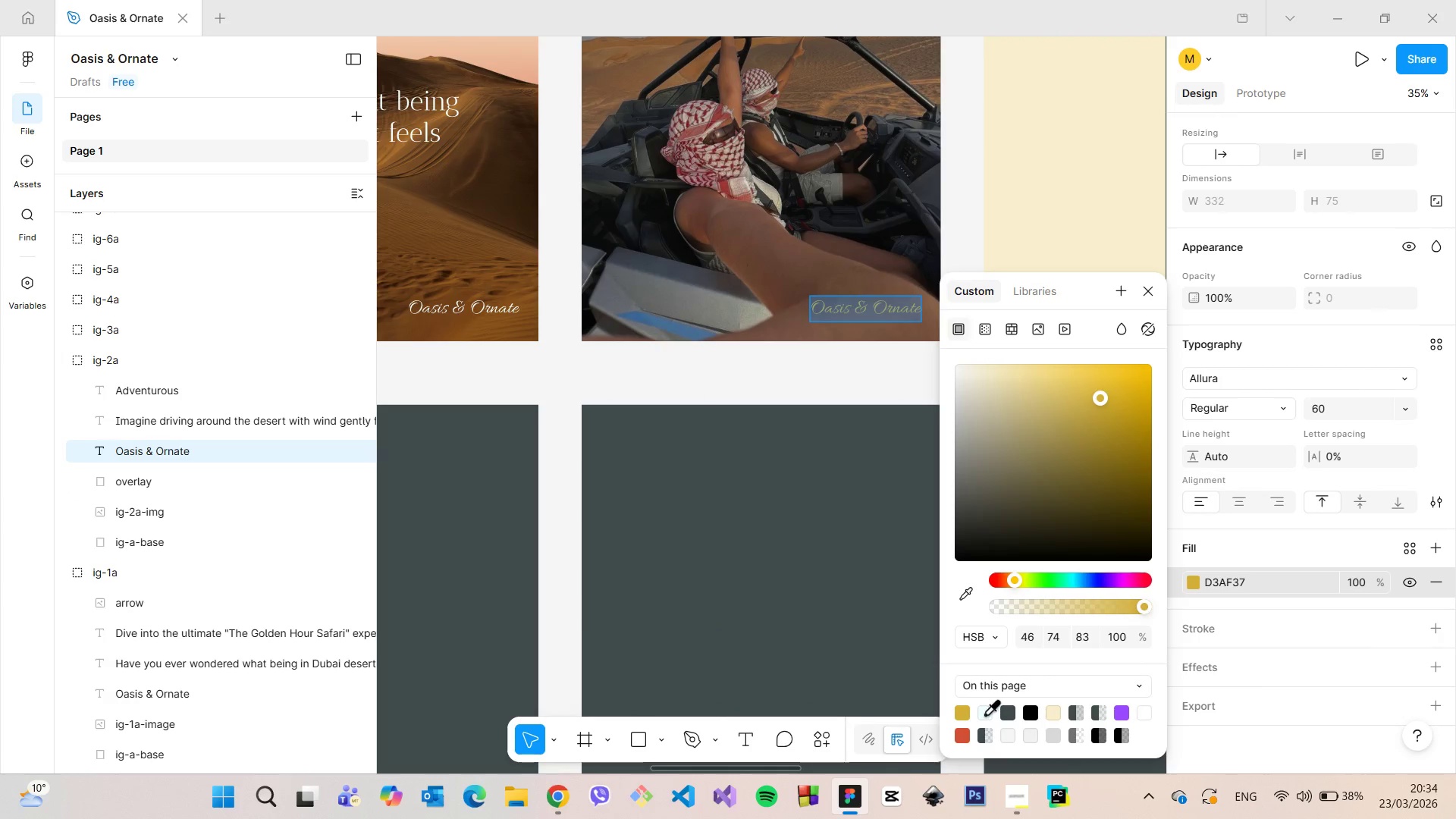 
left_click([984, 714])
 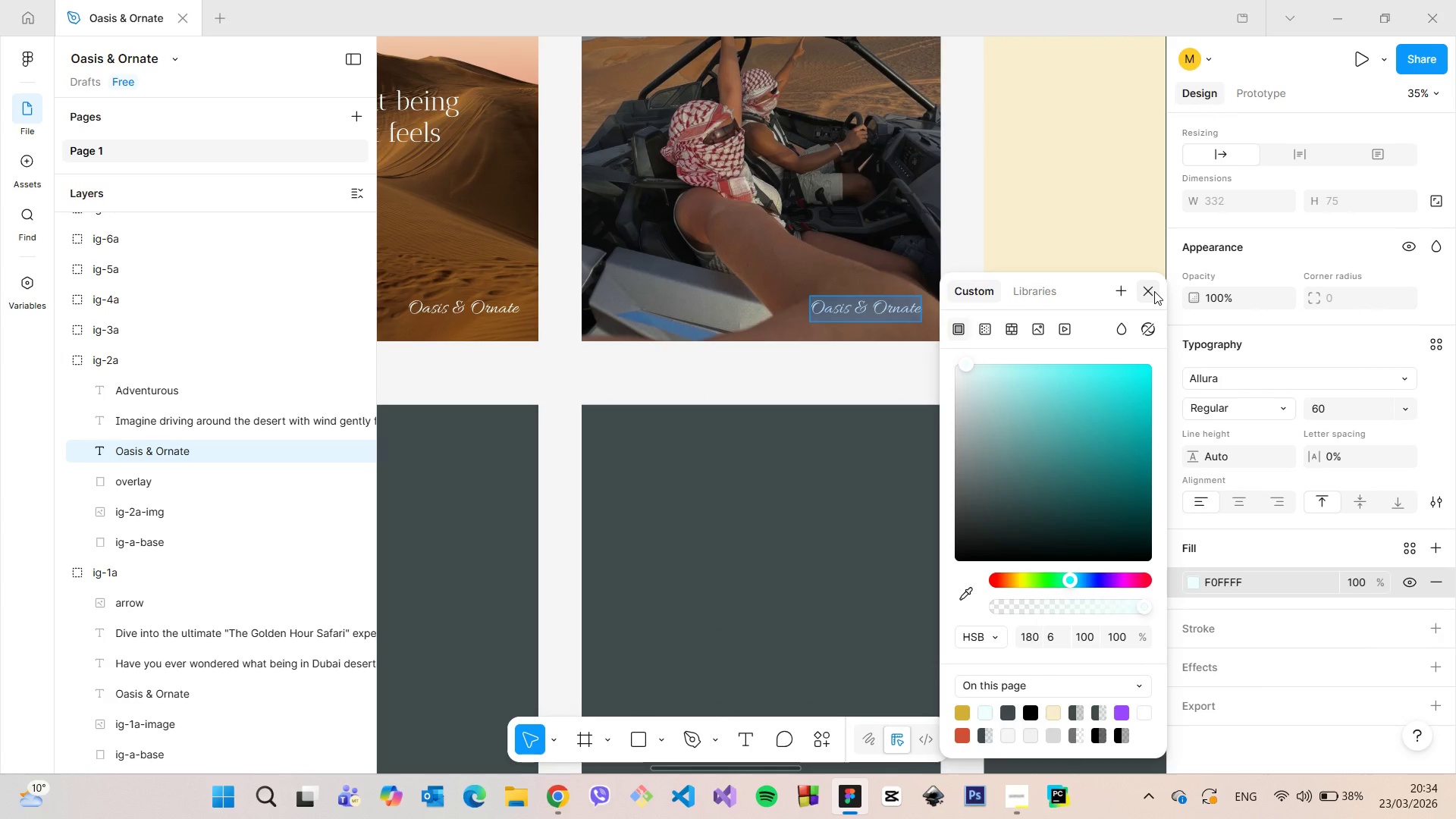 
left_click([1154, 291])
 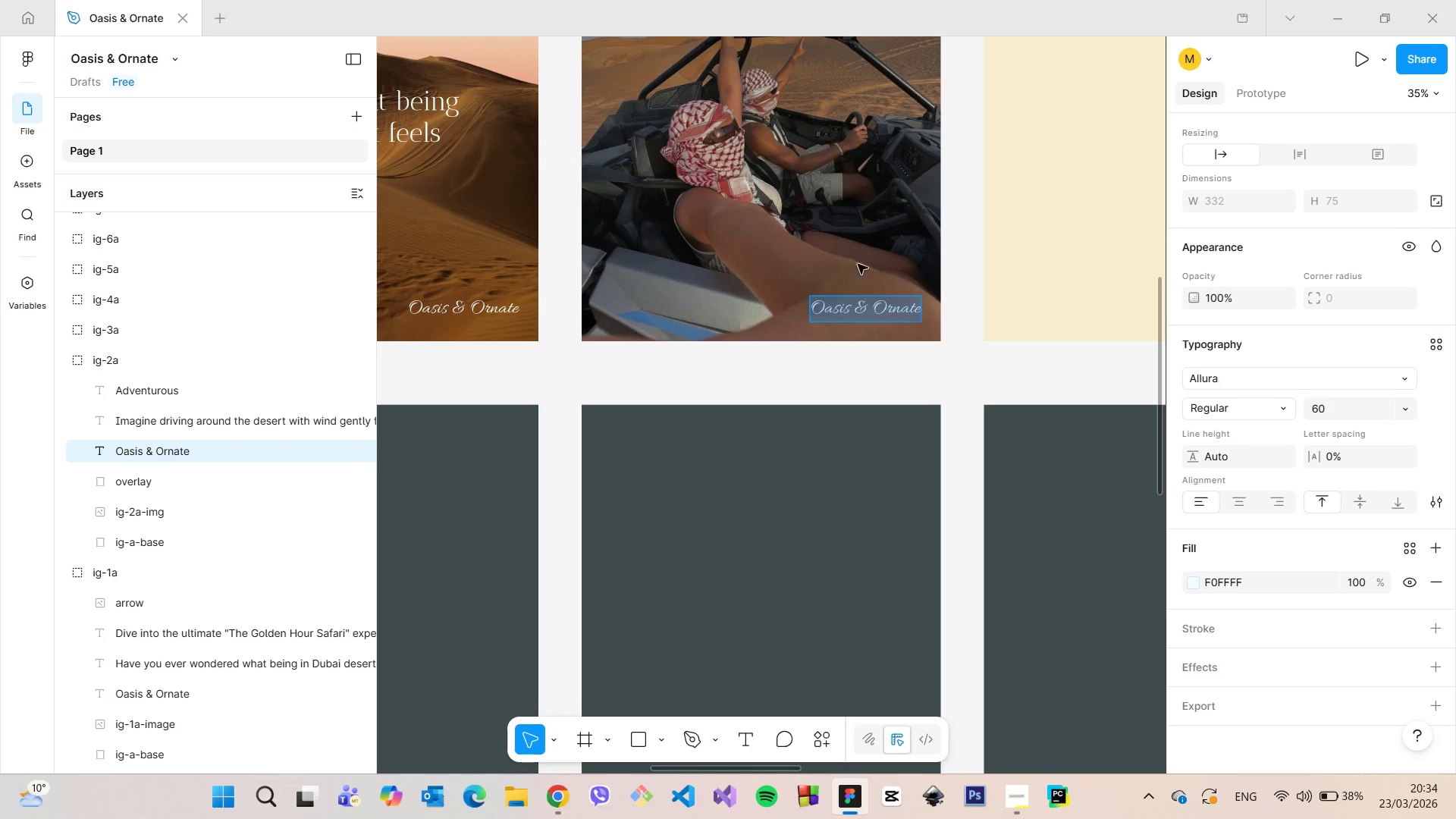 
hold_key(key=AltLeft, duration=0.39)
 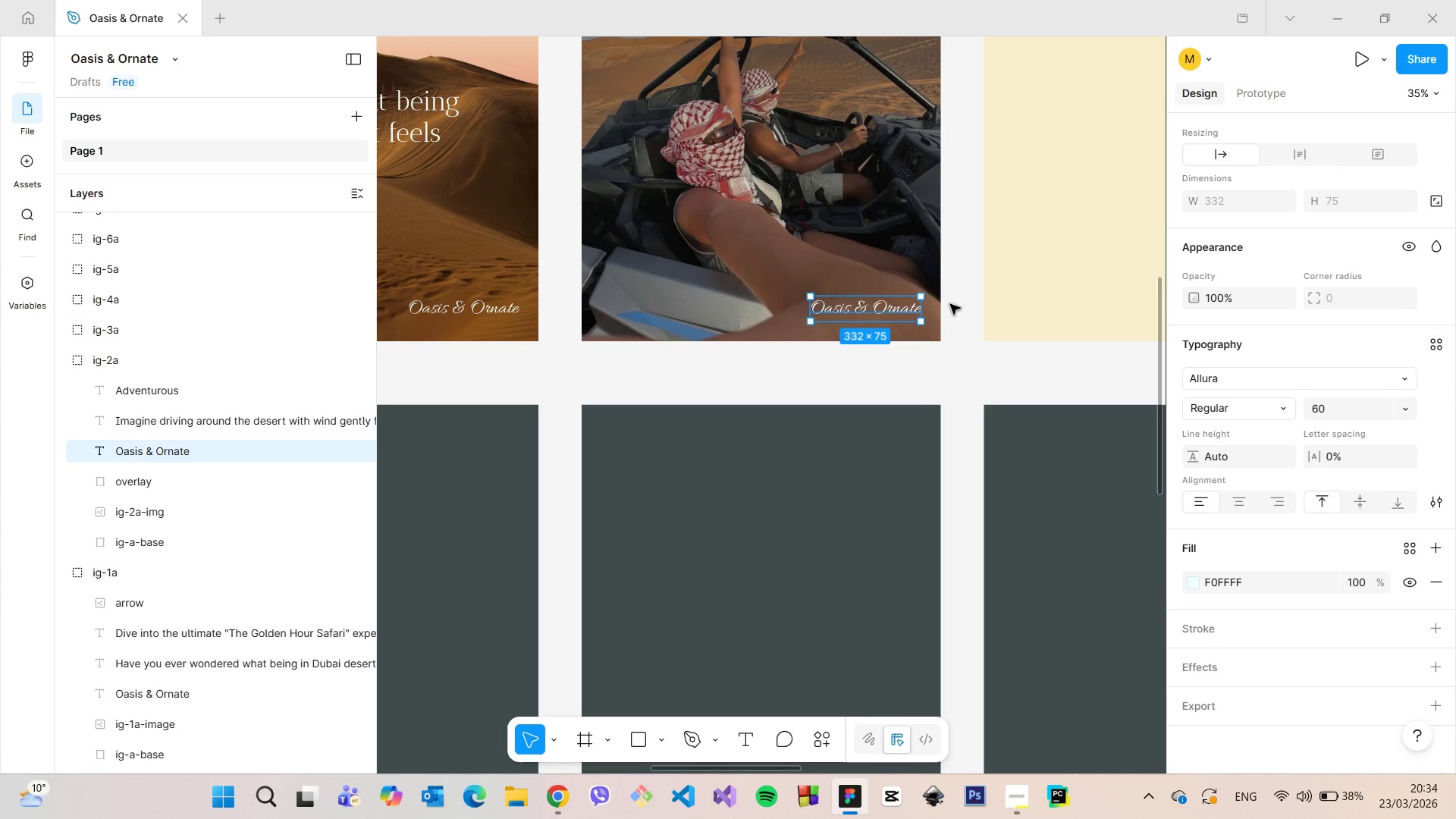 
left_click([950, 304])
 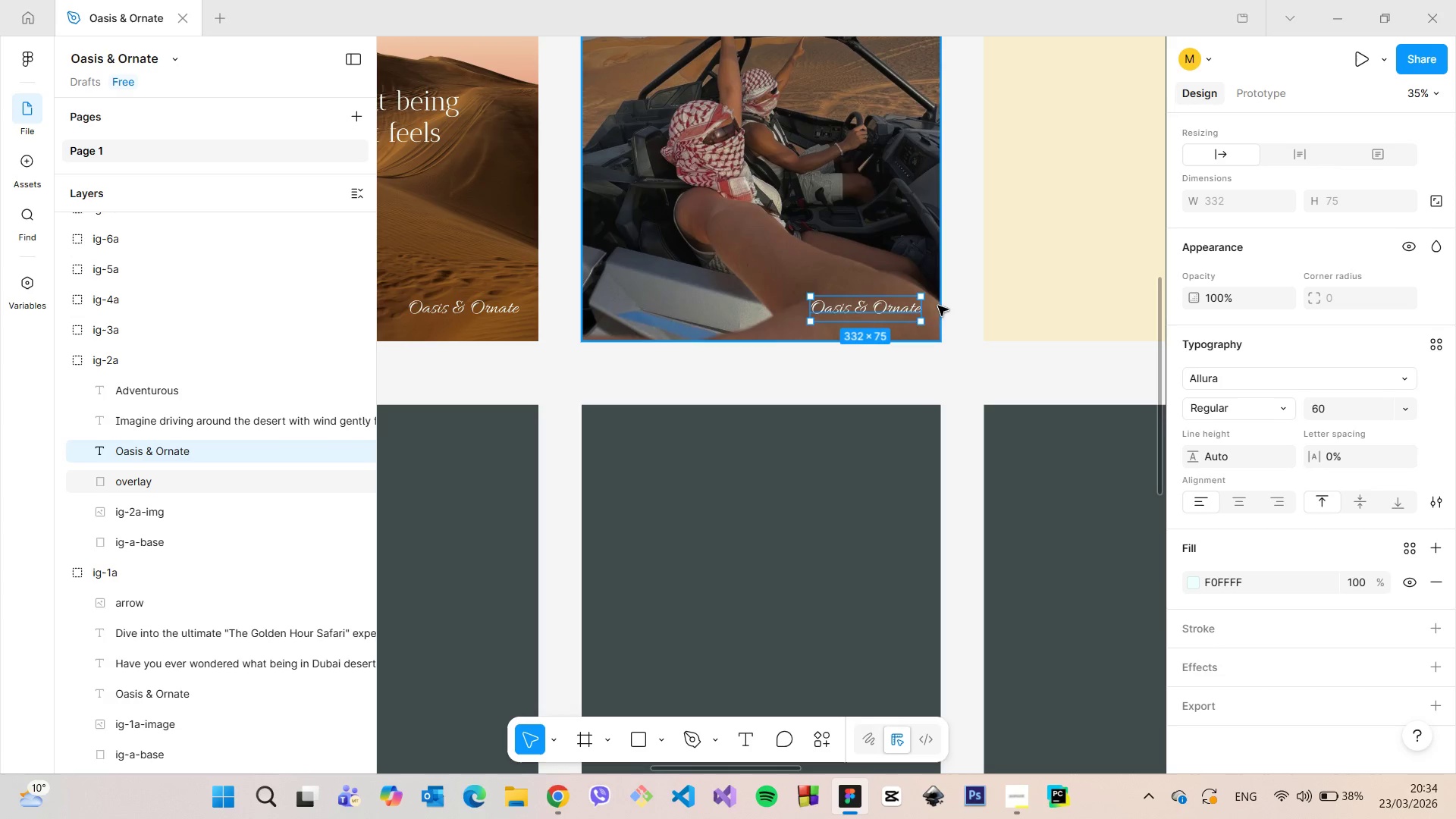 
hold_key(key=AltLeft, duration=0.5)
 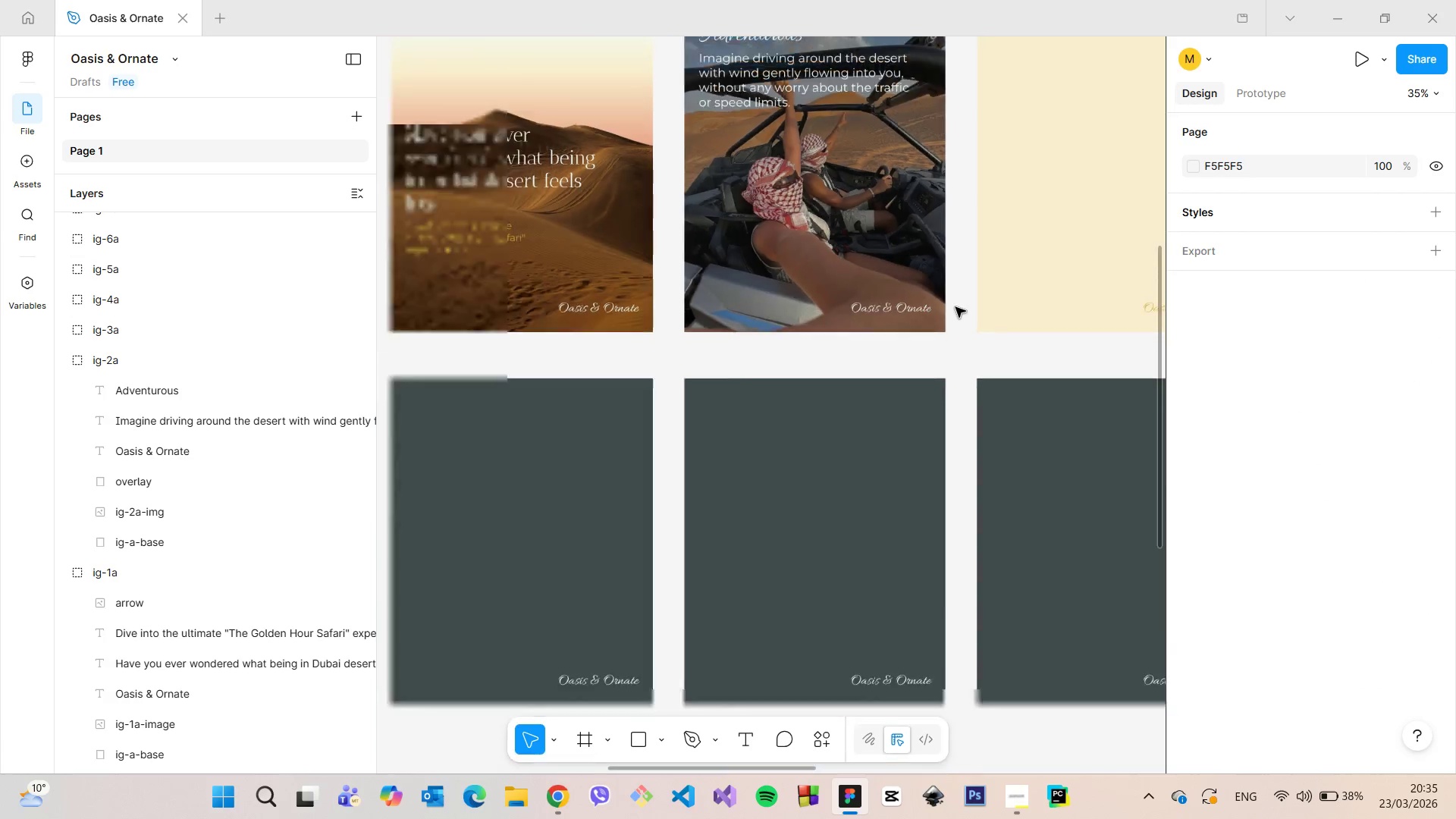 
left_click([956, 307])
 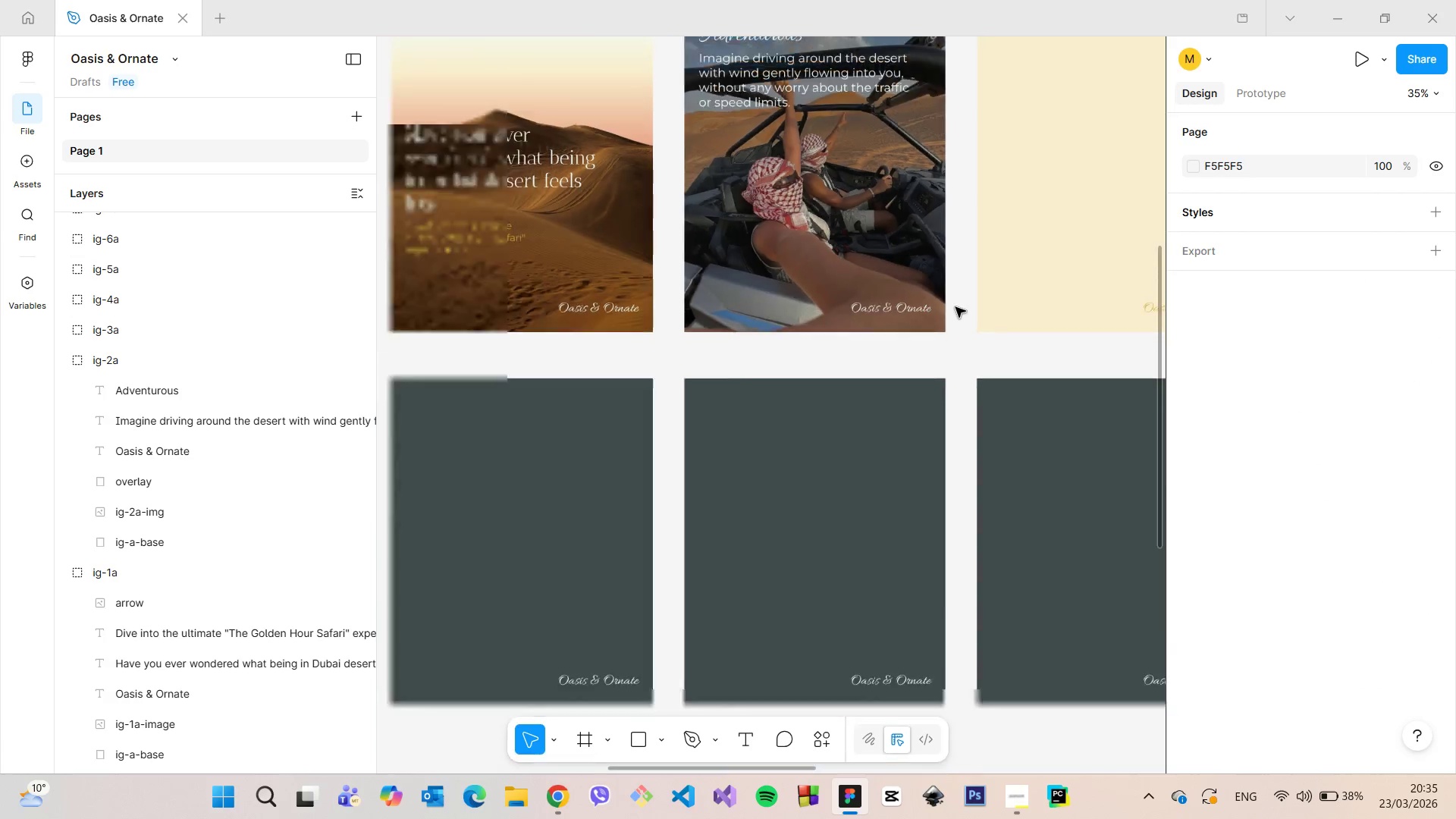 
scroll: coordinate [955, 307], scroll_direction: down, amount: 7.0
 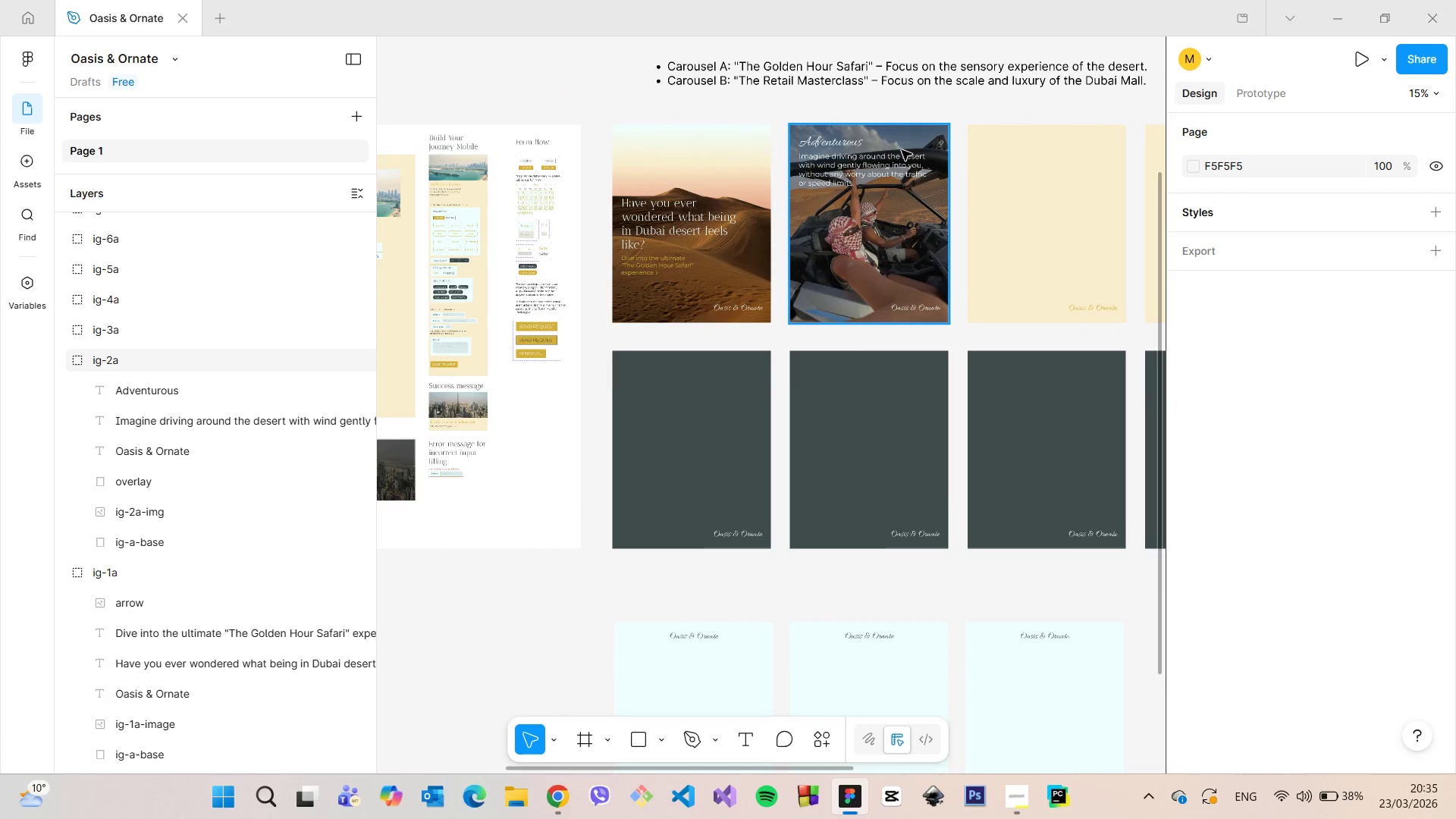 
scroll: coordinate [883, 131], scroll_direction: up, amount: 10.0
 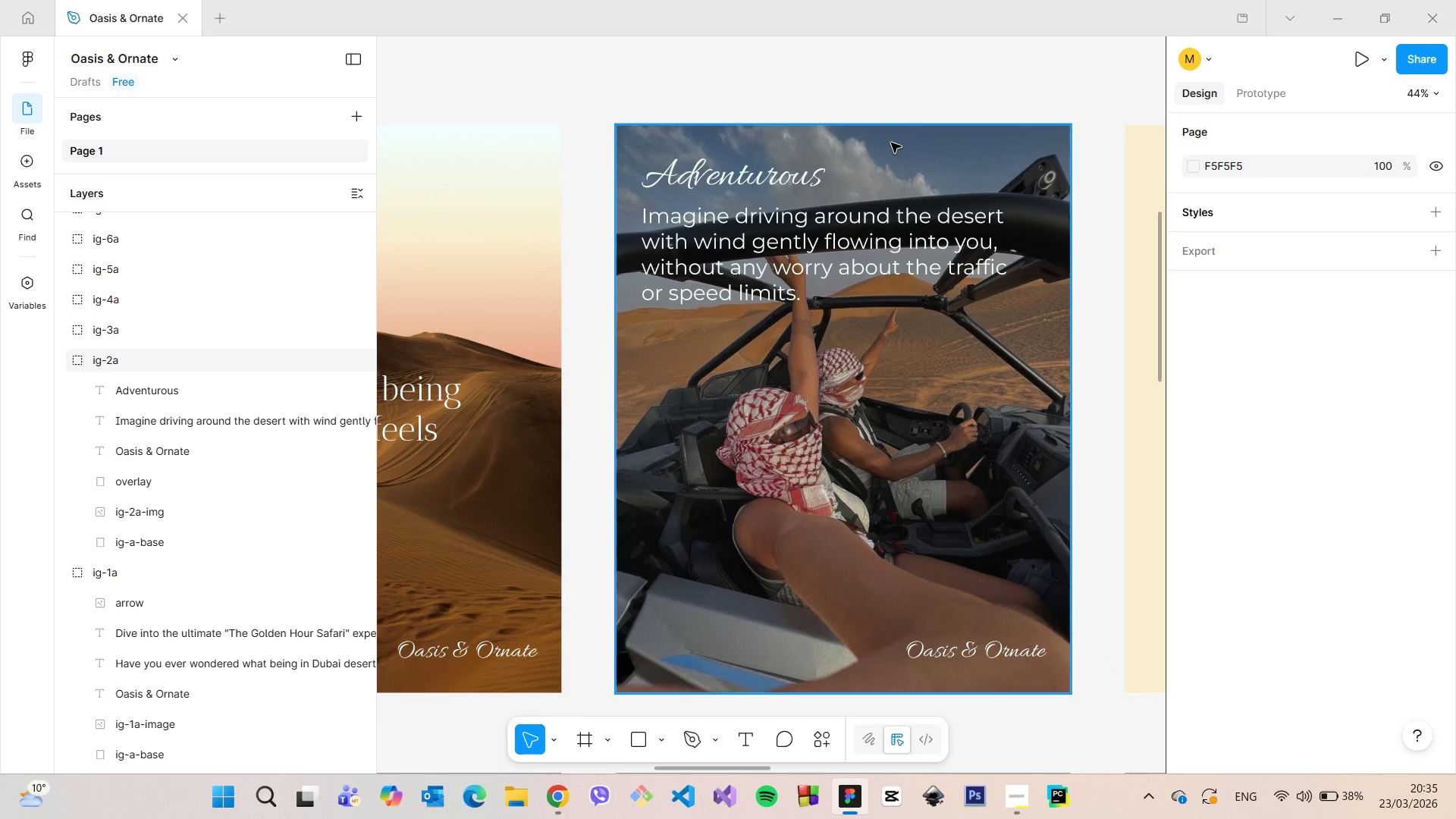 
wait(6.88)
 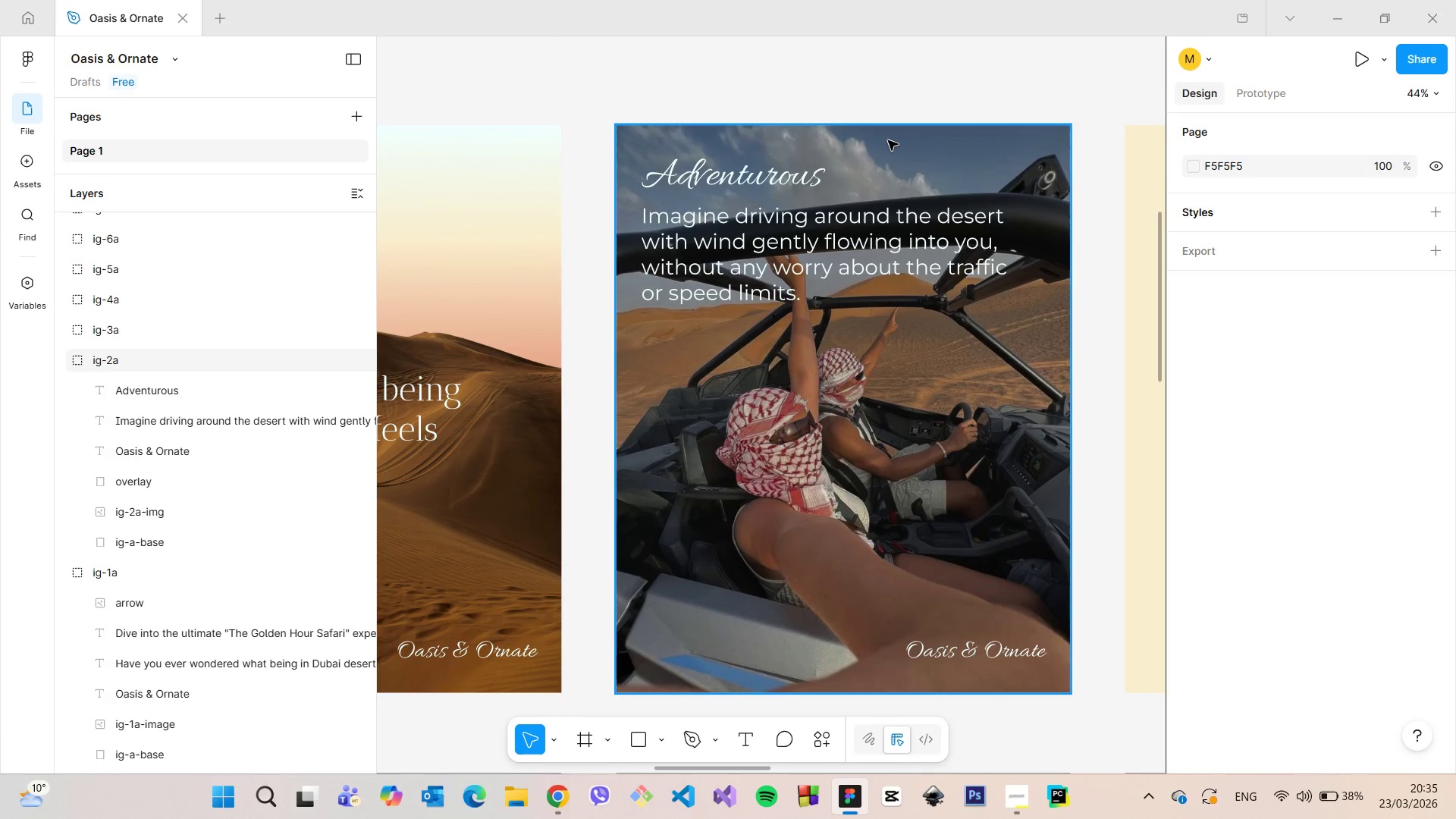 
scroll: coordinate [851, 136], scroll_direction: down, amount: 20.0
 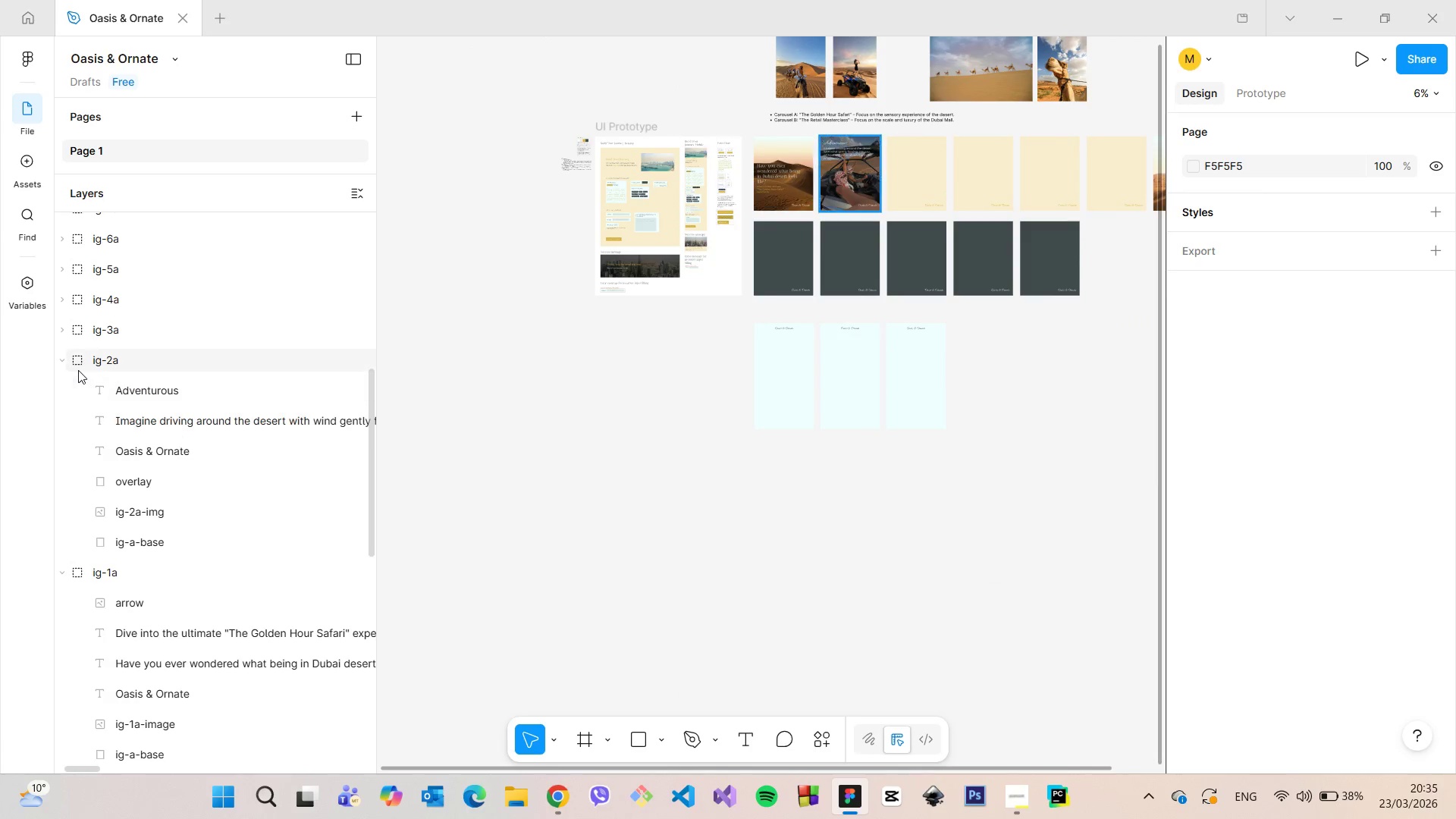 
left_click([63, 359])
 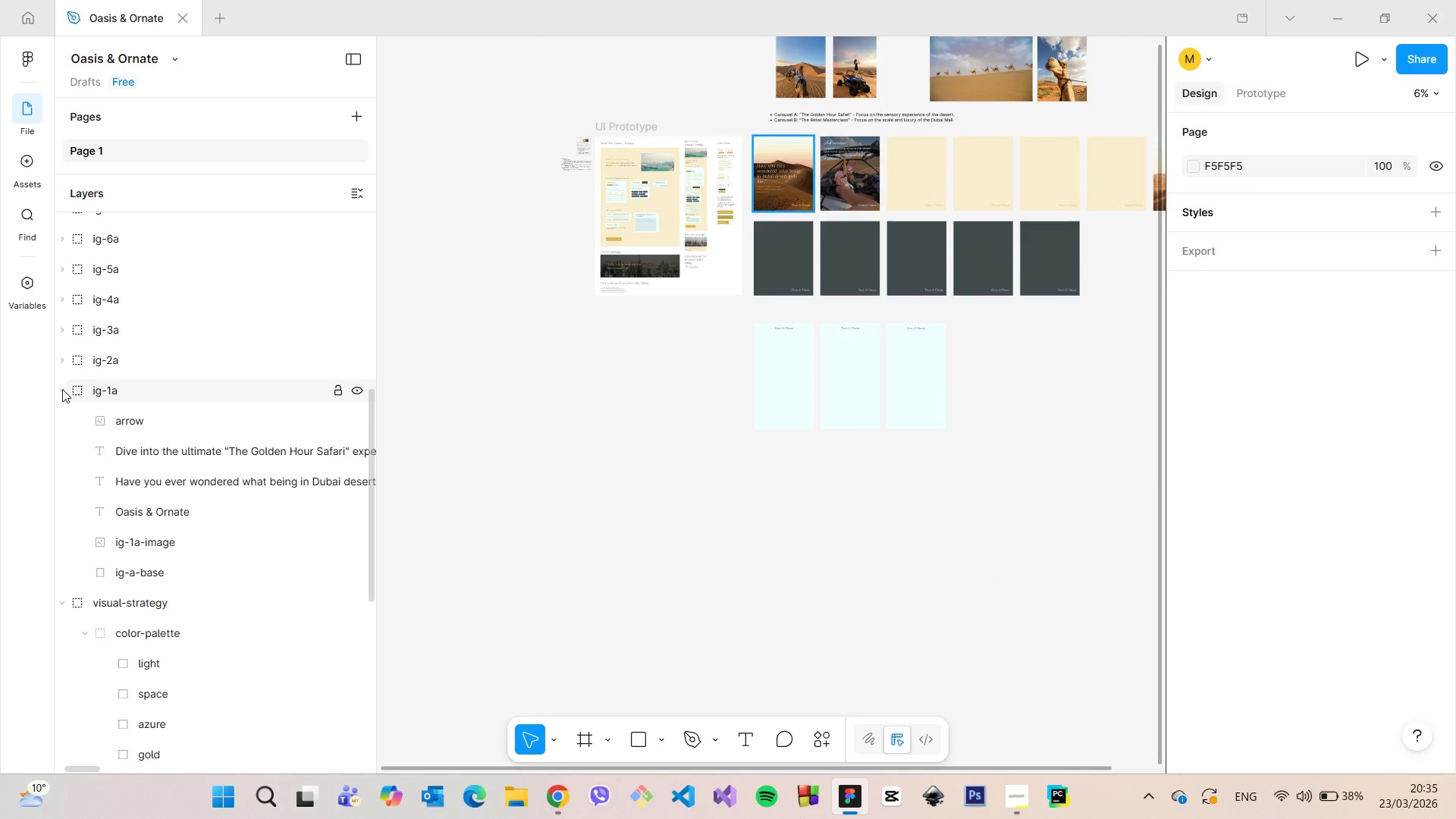 
left_click([62, 389])
 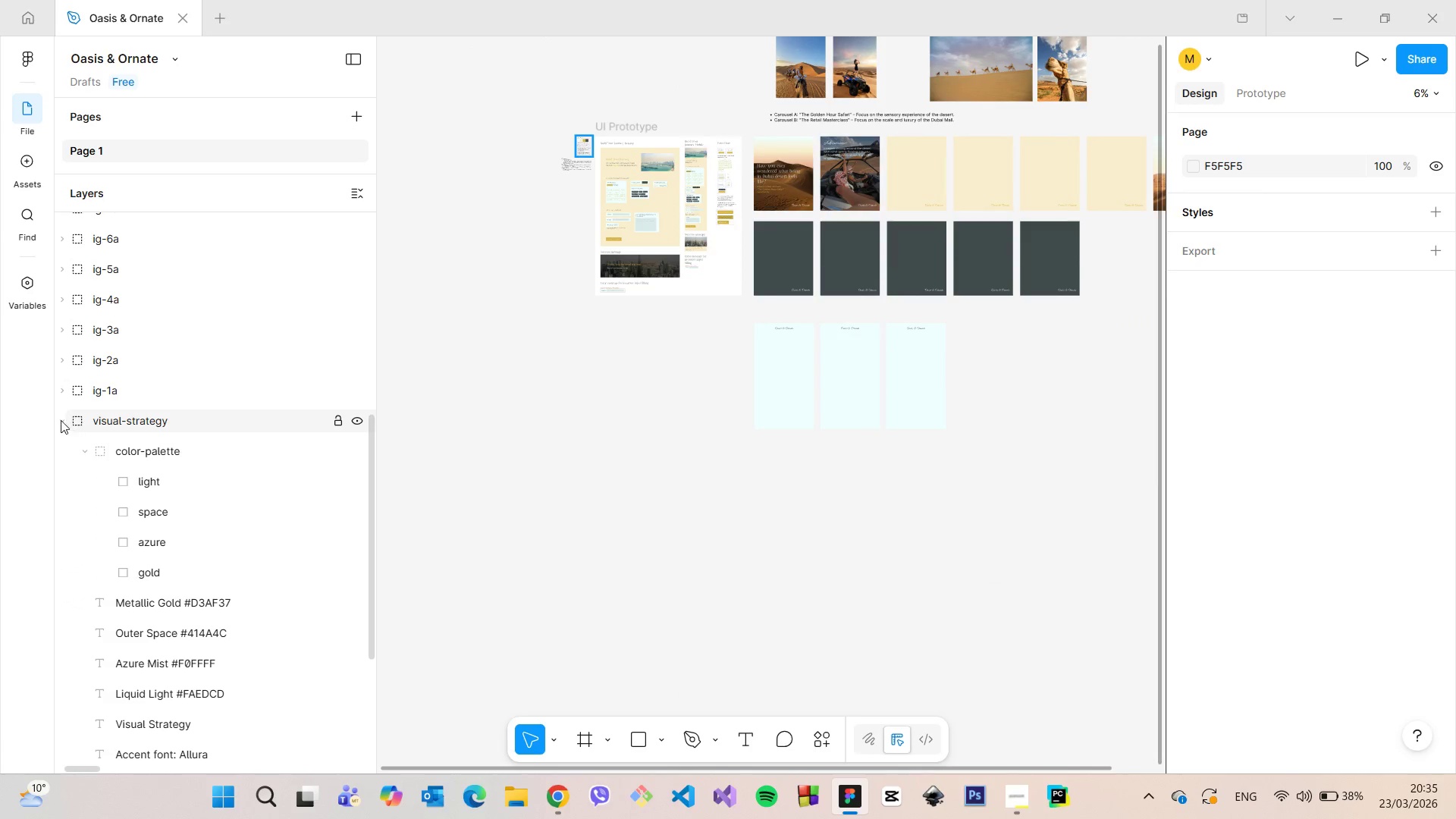 
left_click([60, 419])
 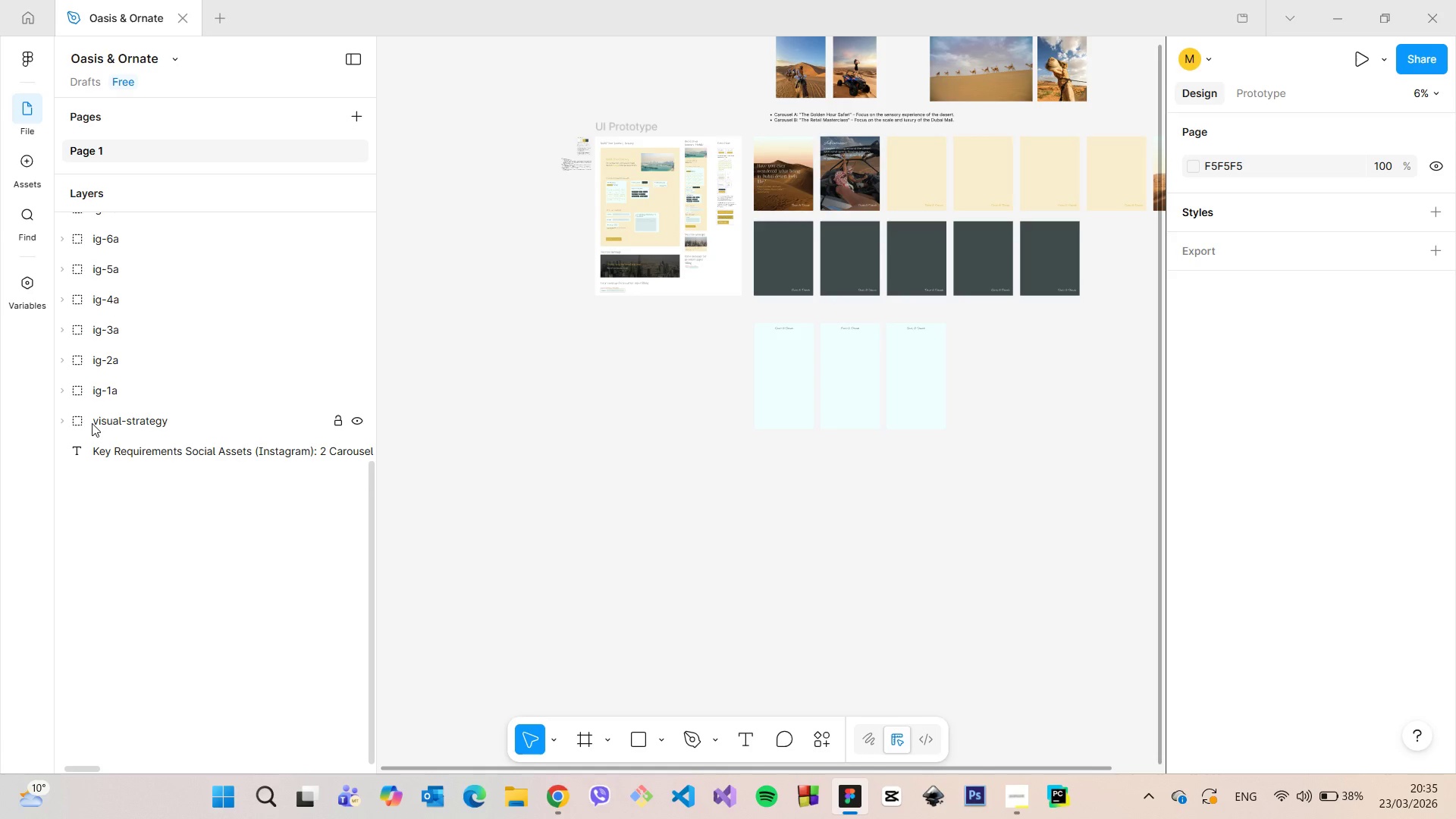 
left_click([92, 423])
 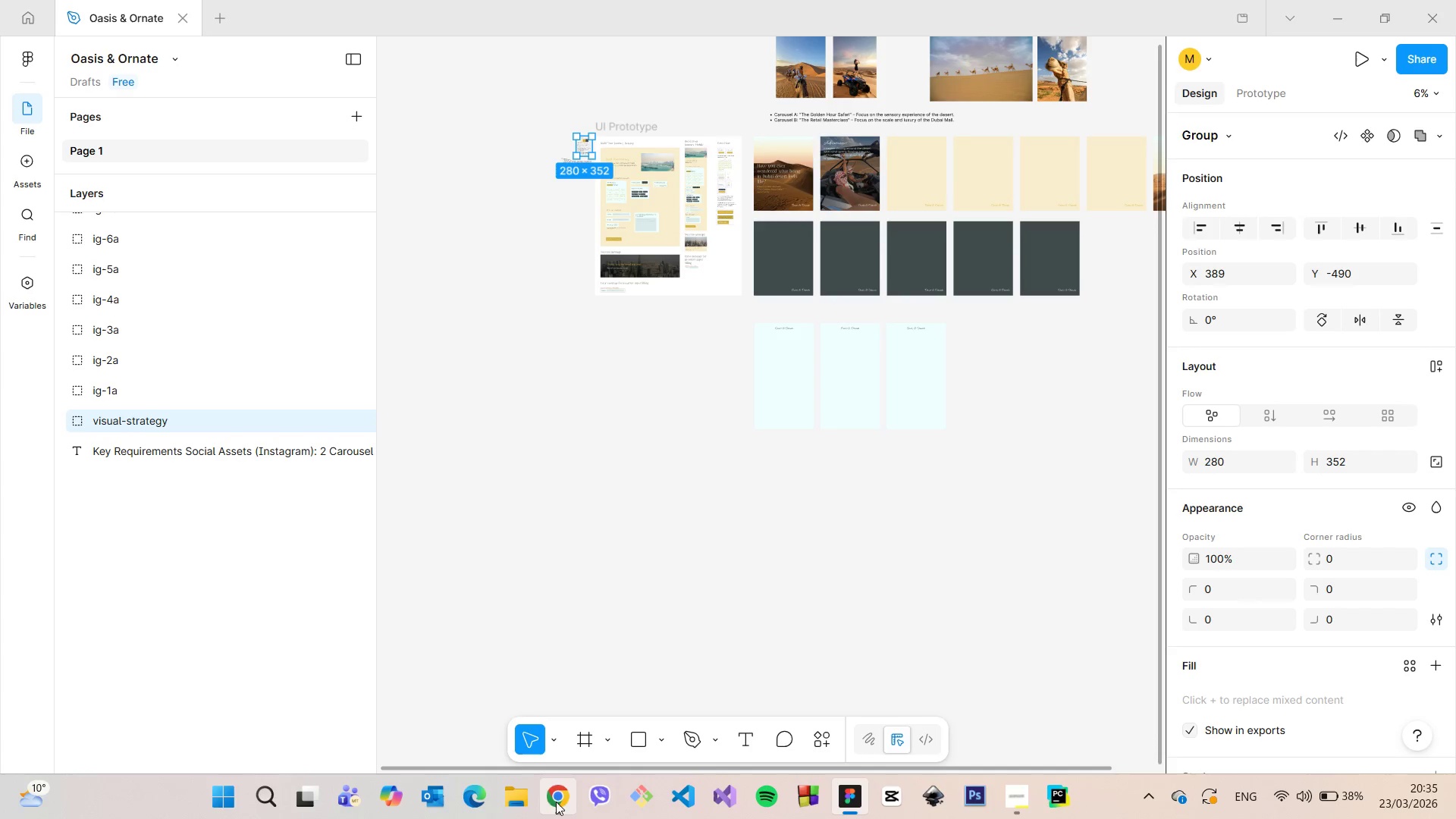 
left_click([522, 805])
 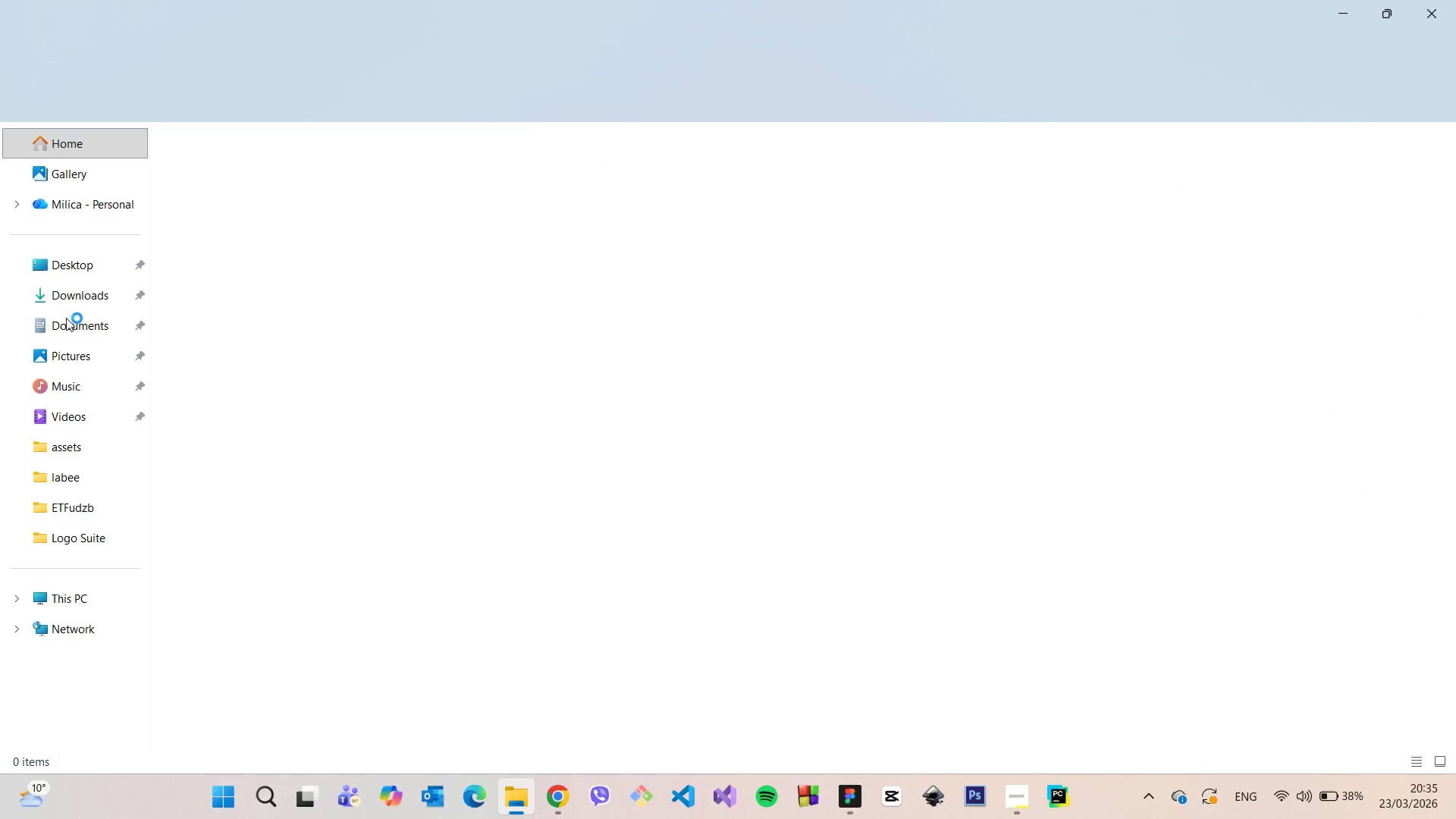 
left_click([68, 298])
 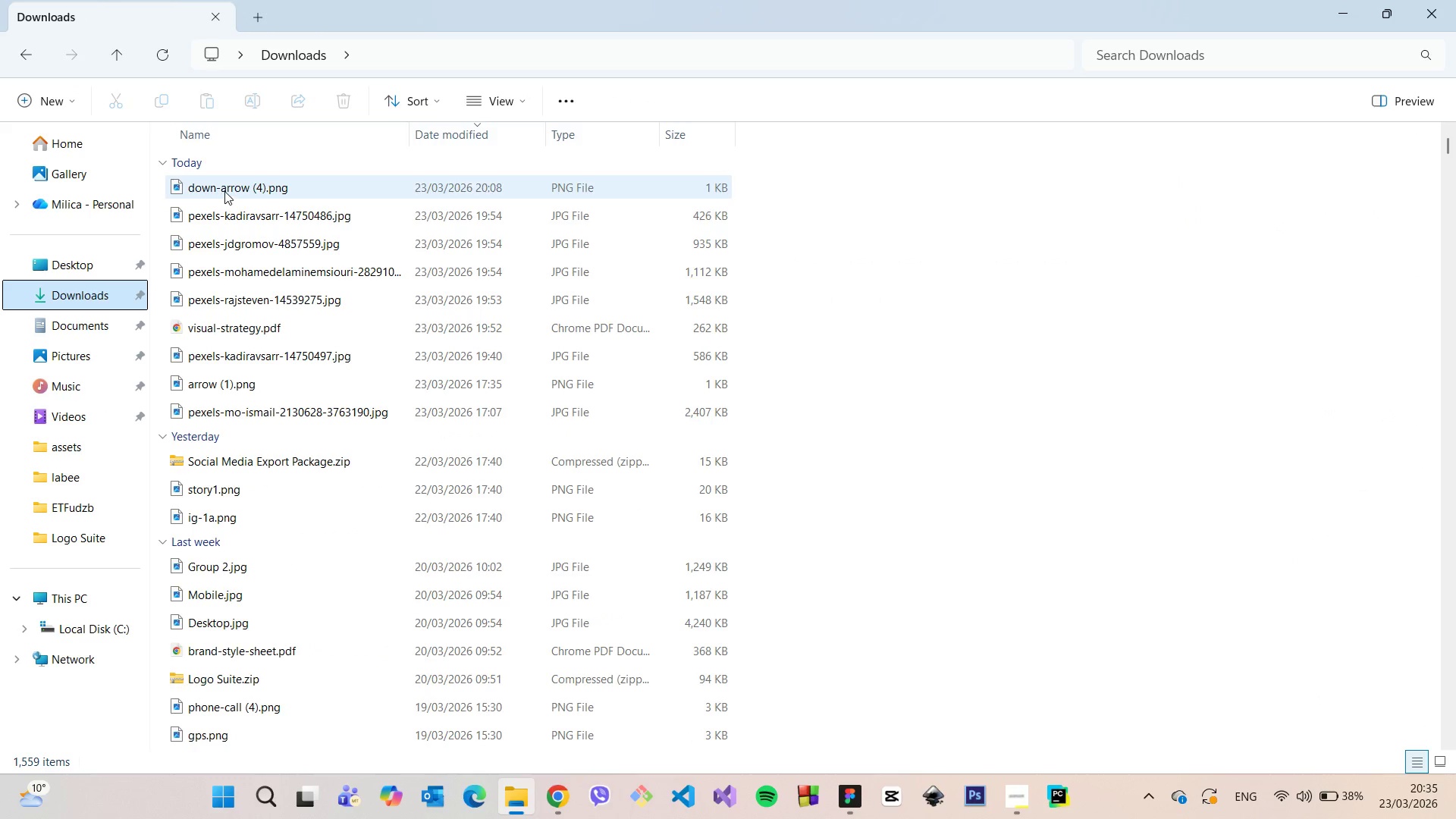 
mouse_move([278, 429])
 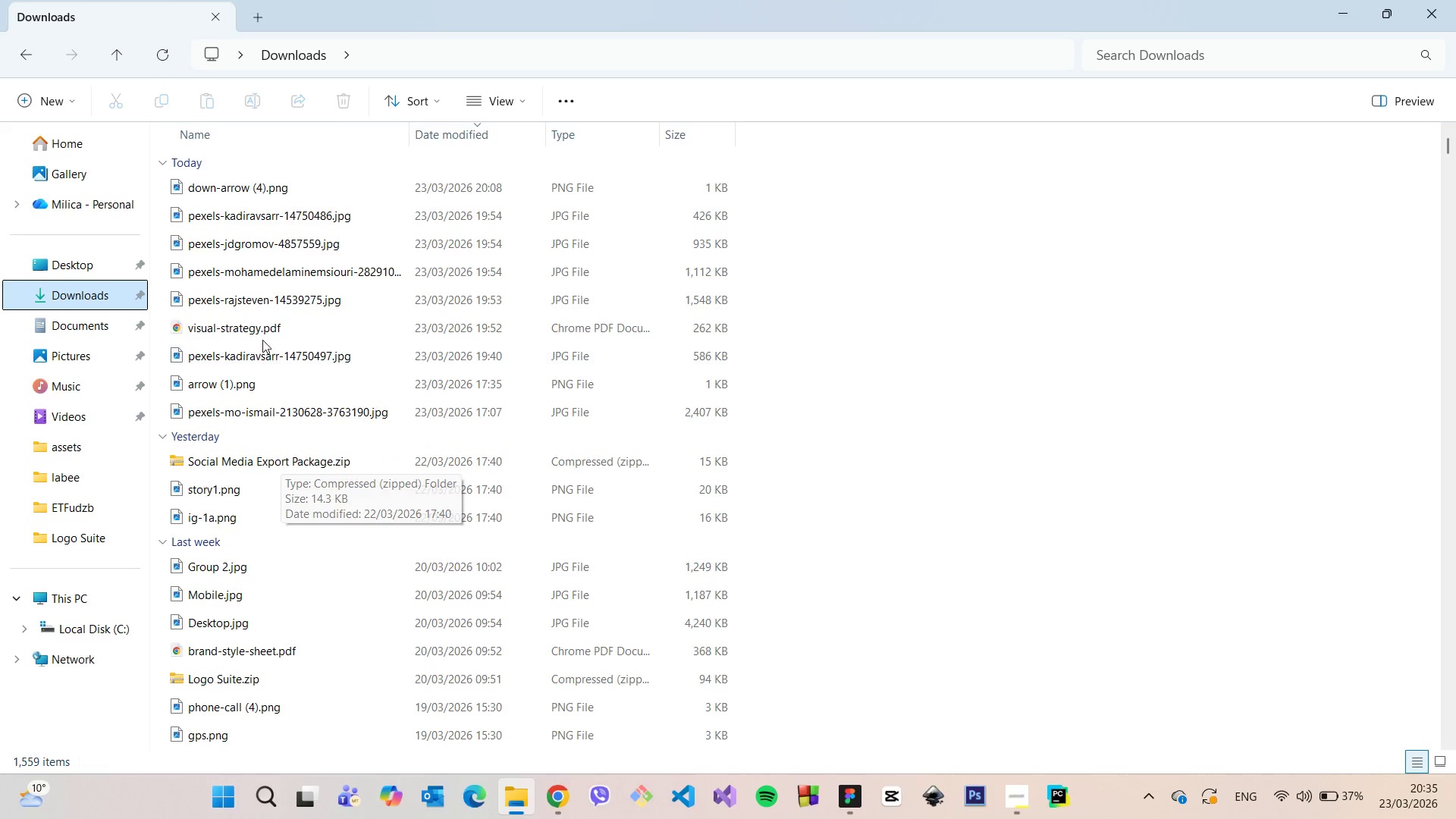 
mouse_move([282, 361])
 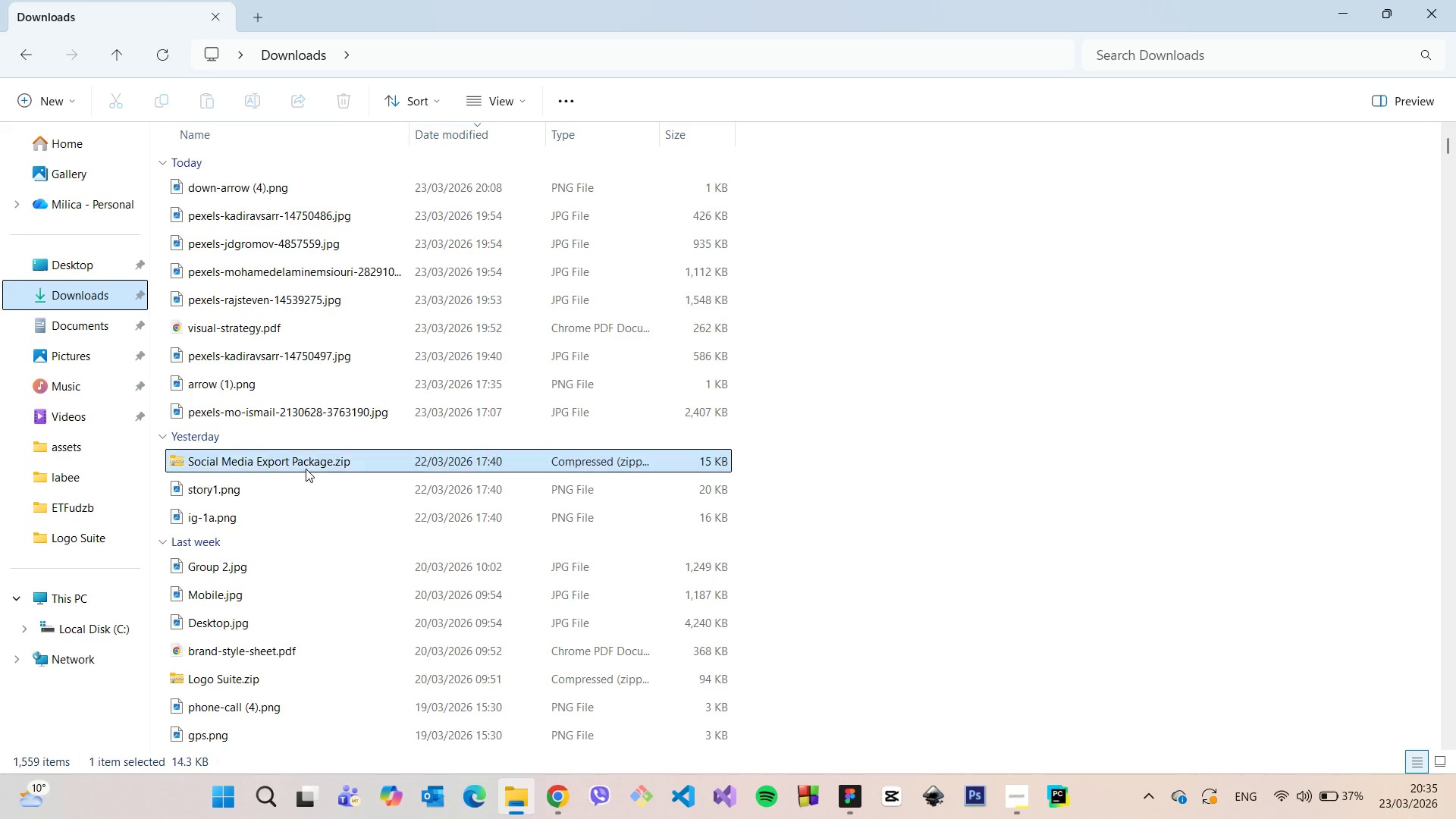 
double_click([306, 469])
 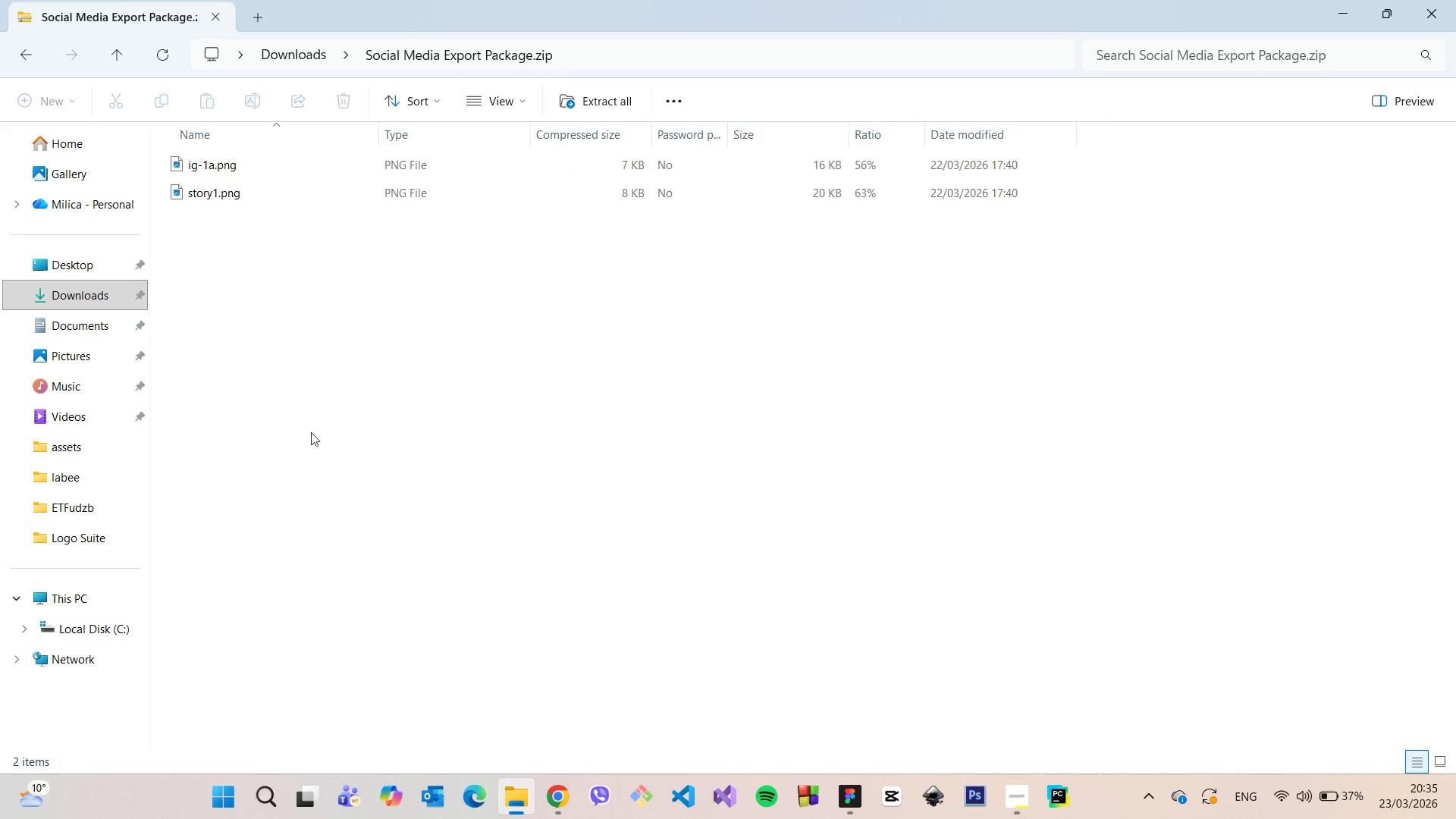 
left_click_drag(start_coordinate=[311, 250], to_coordinate=[239, 146])
 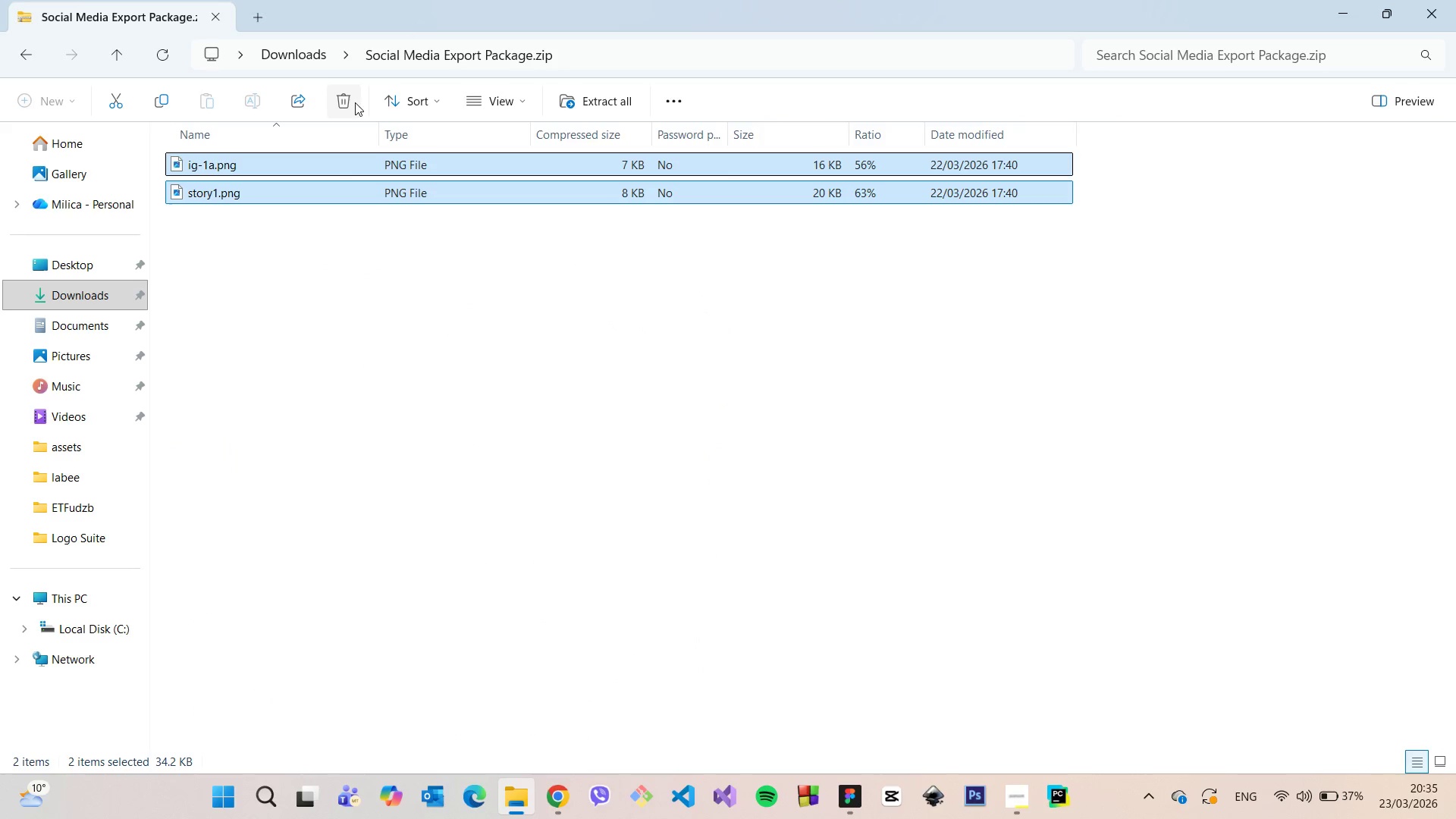 
left_click([355, 102])
 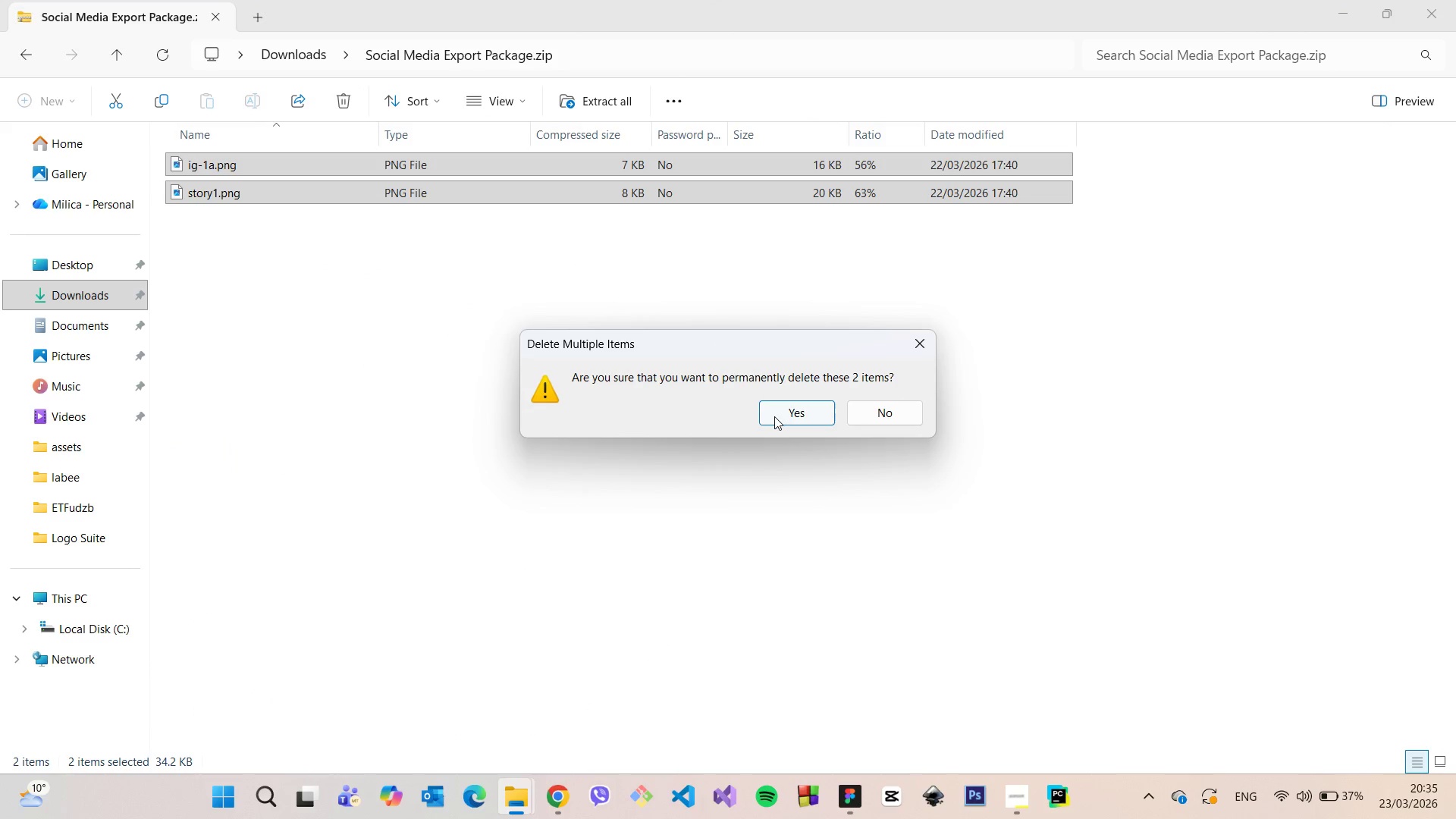 
left_click([774, 417])
 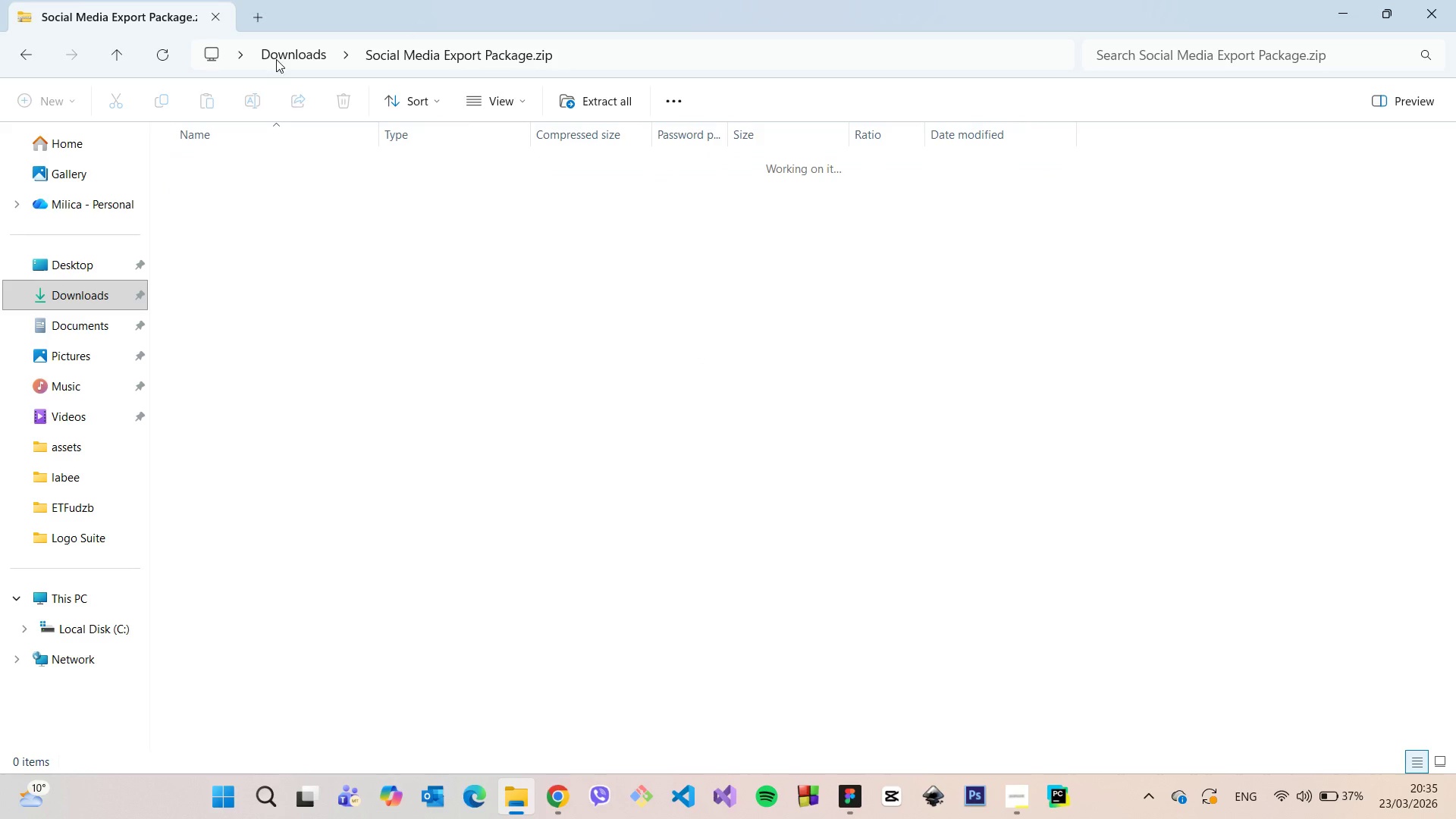 
left_click([278, 50])
 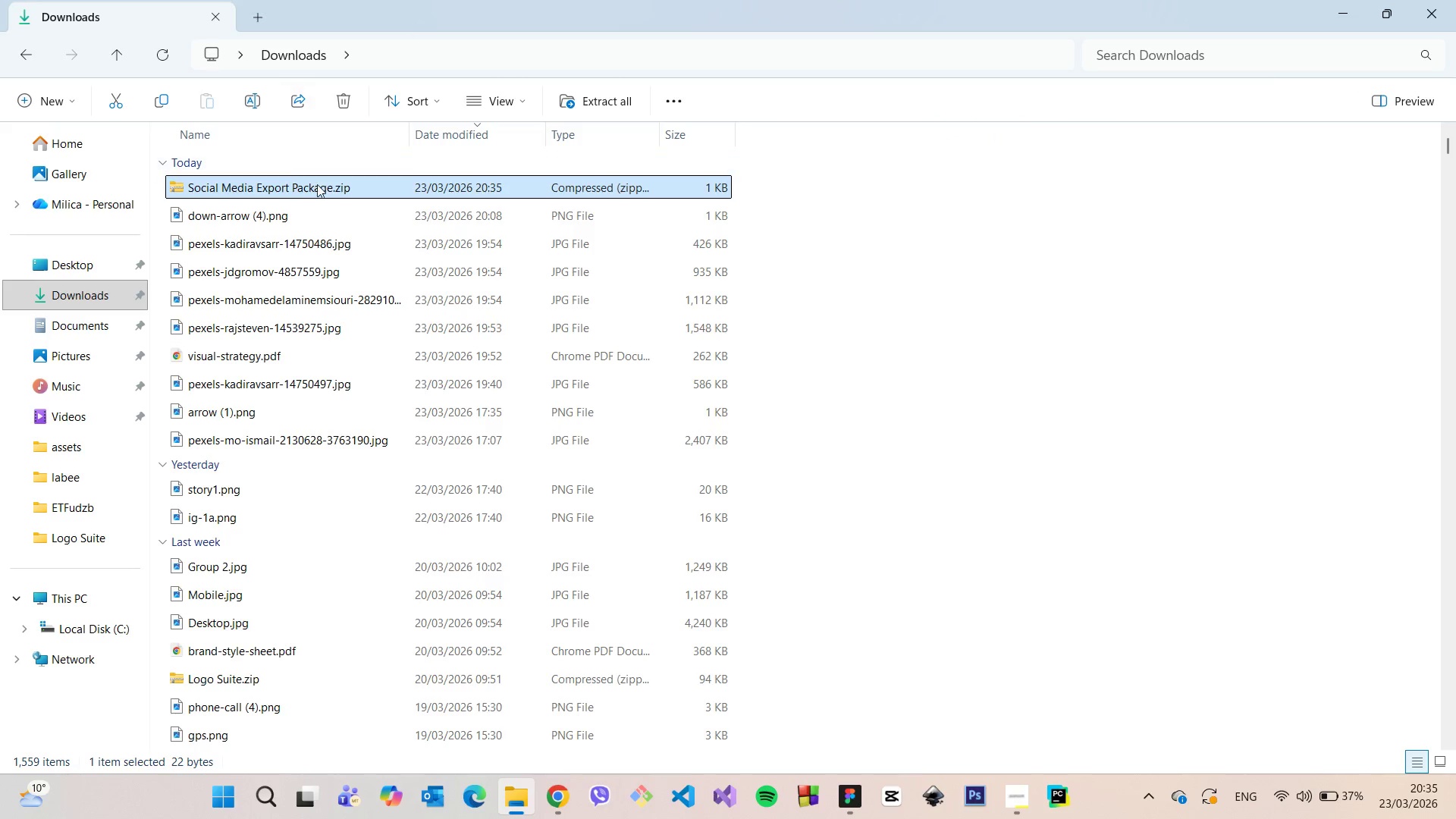 
left_click([324, 153])
 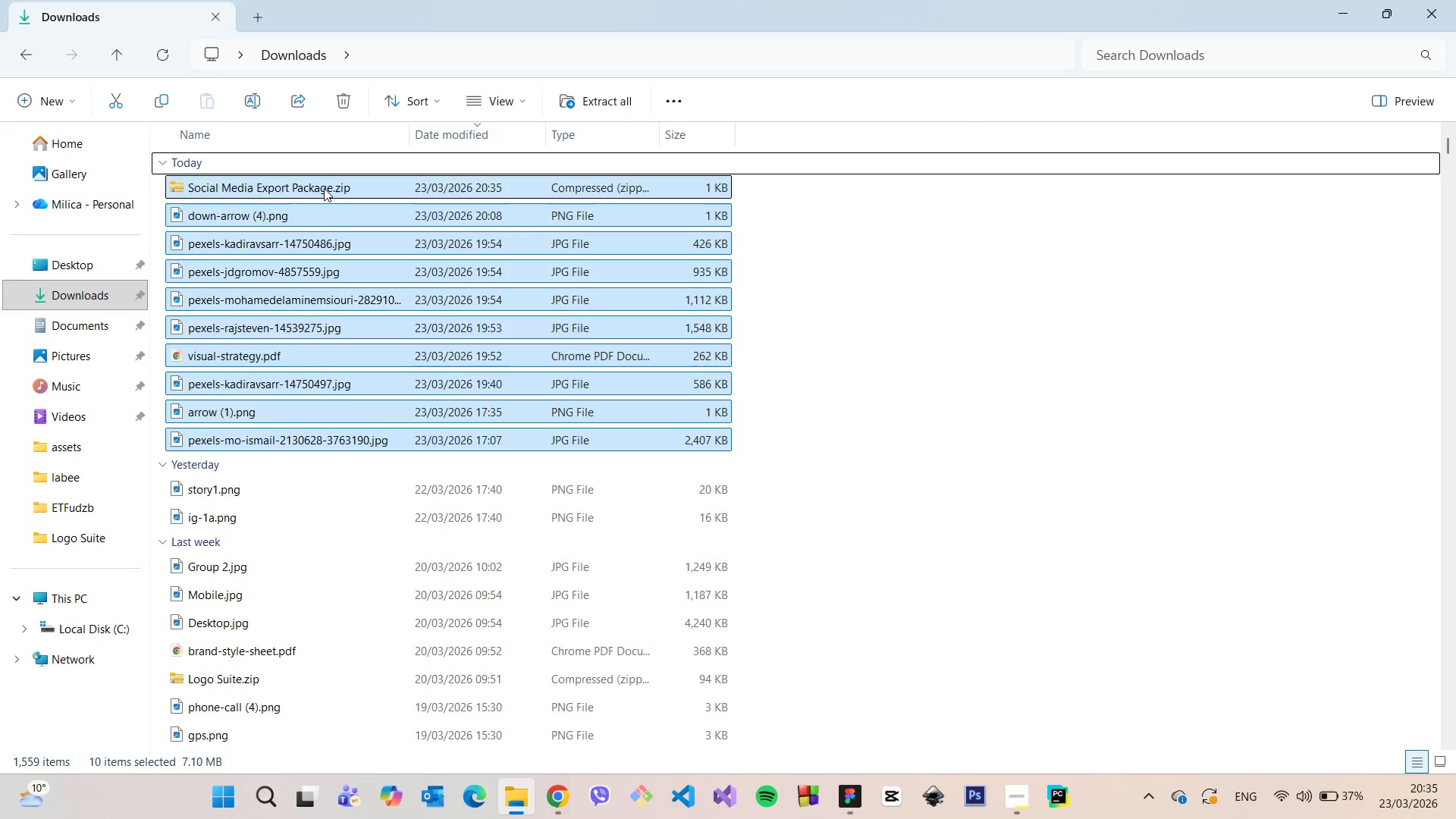 
double_click([324, 188])
 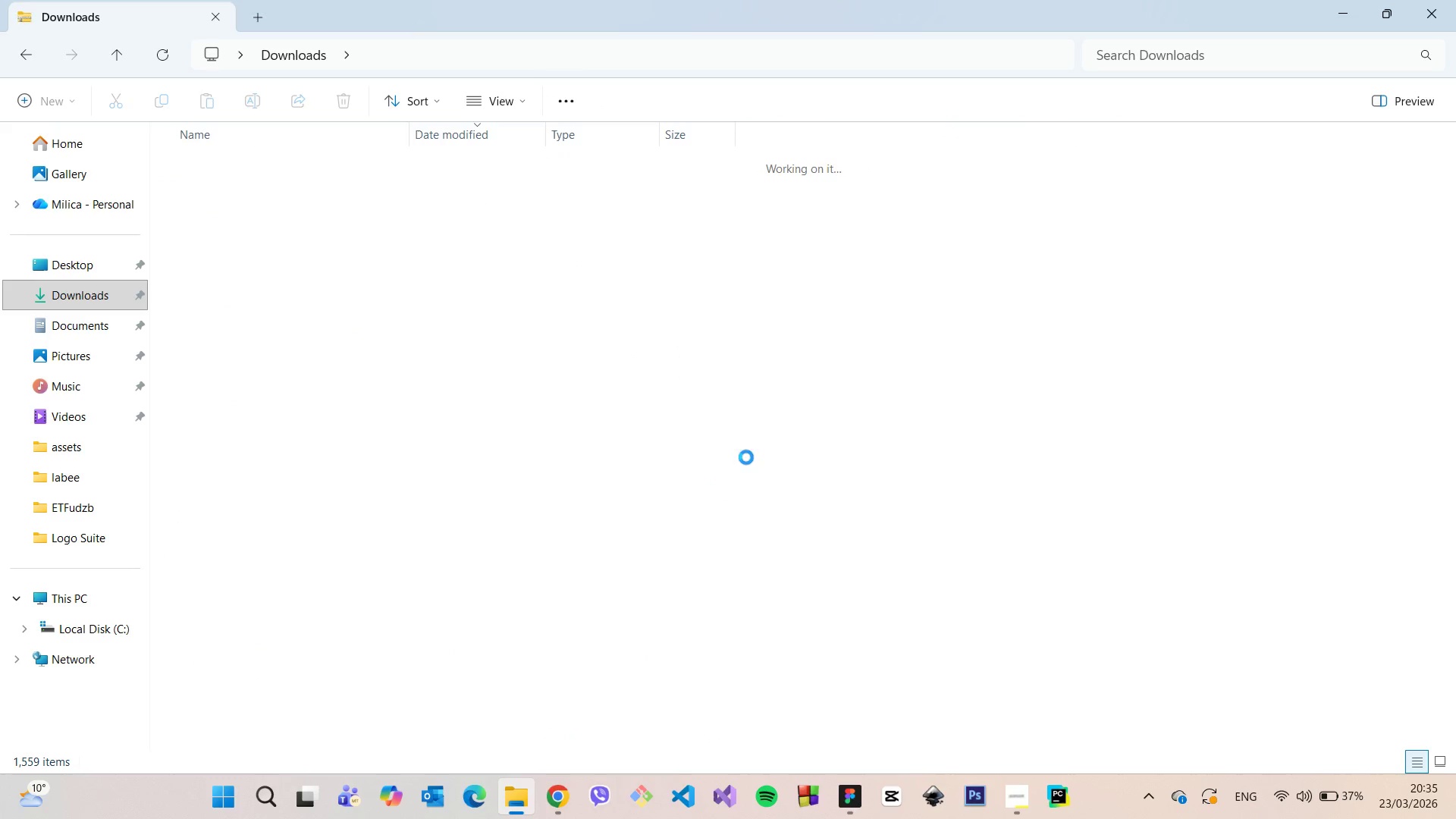 
left_click([850, 798])
 